 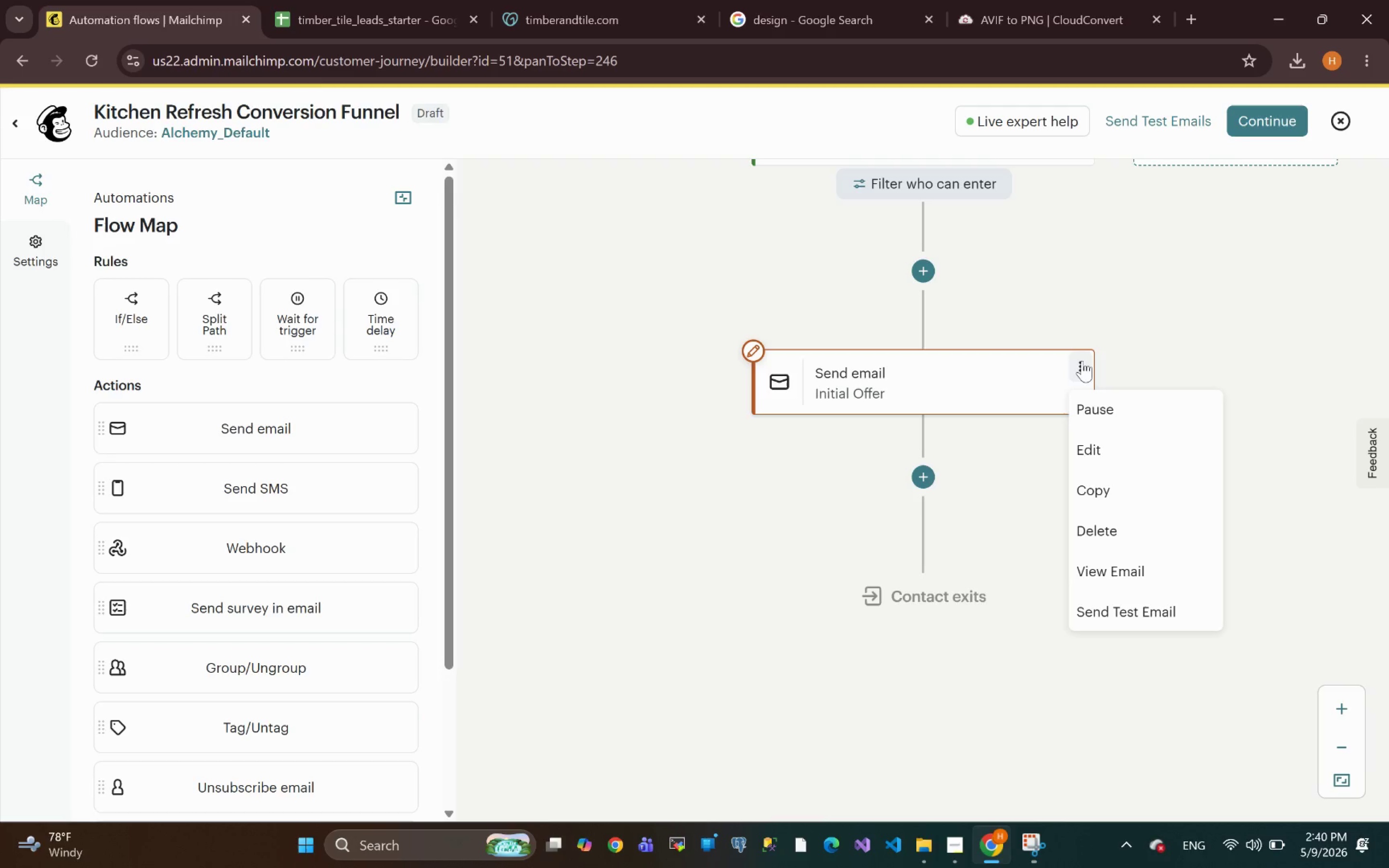 
left_click([1097, 488])
 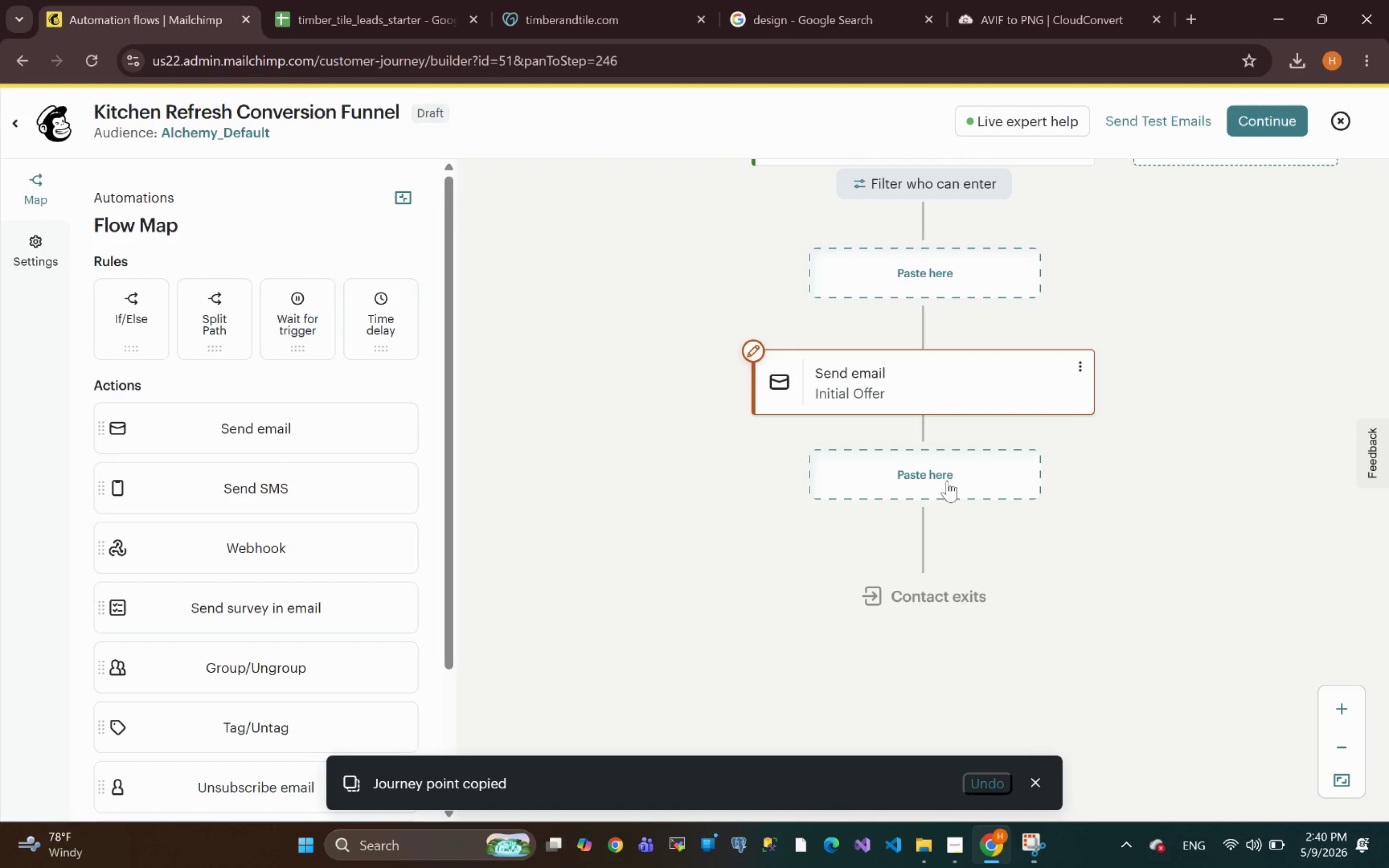 
left_click([946, 480])
 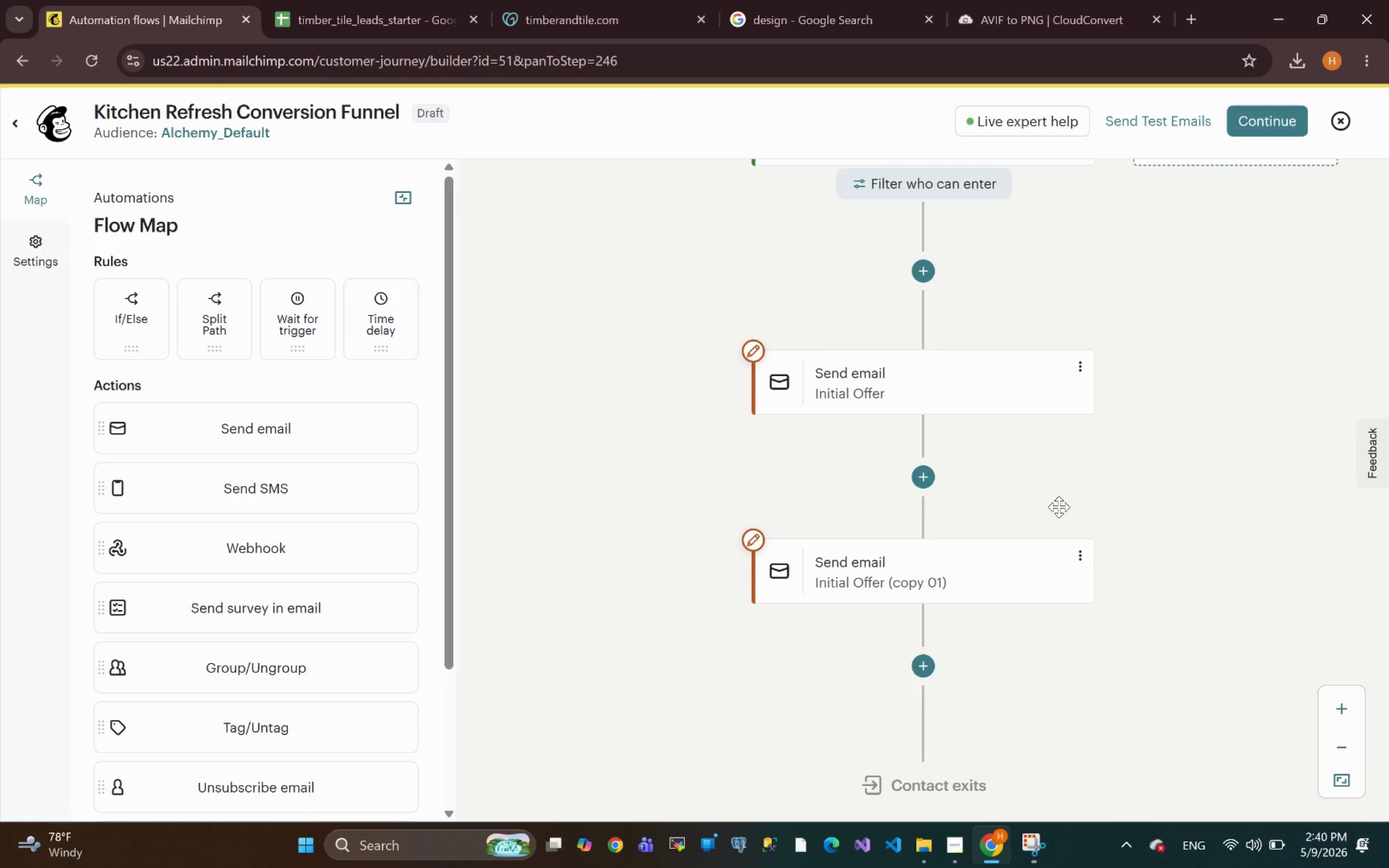 
wait(21.17)
 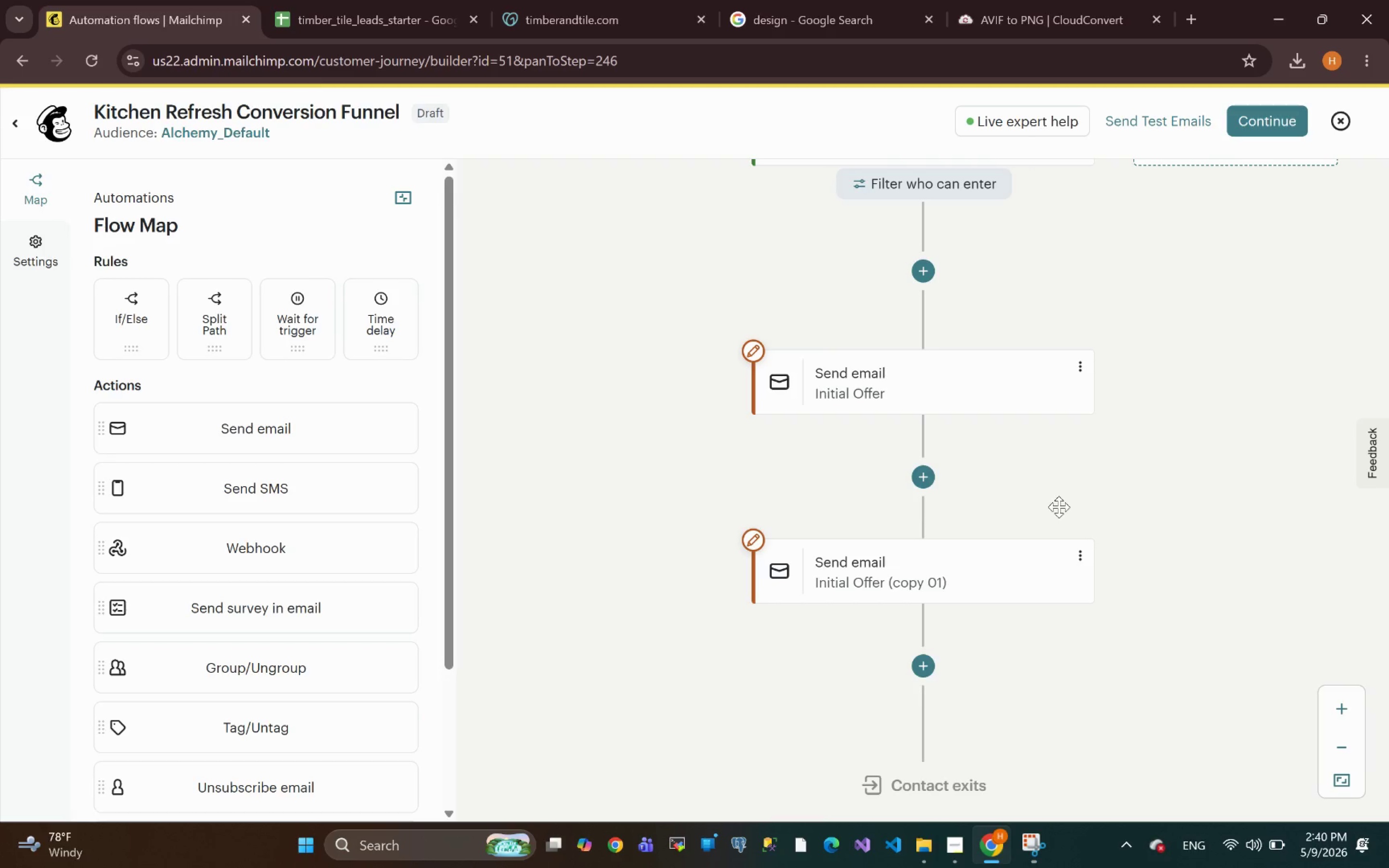 
left_click([1084, 505])
 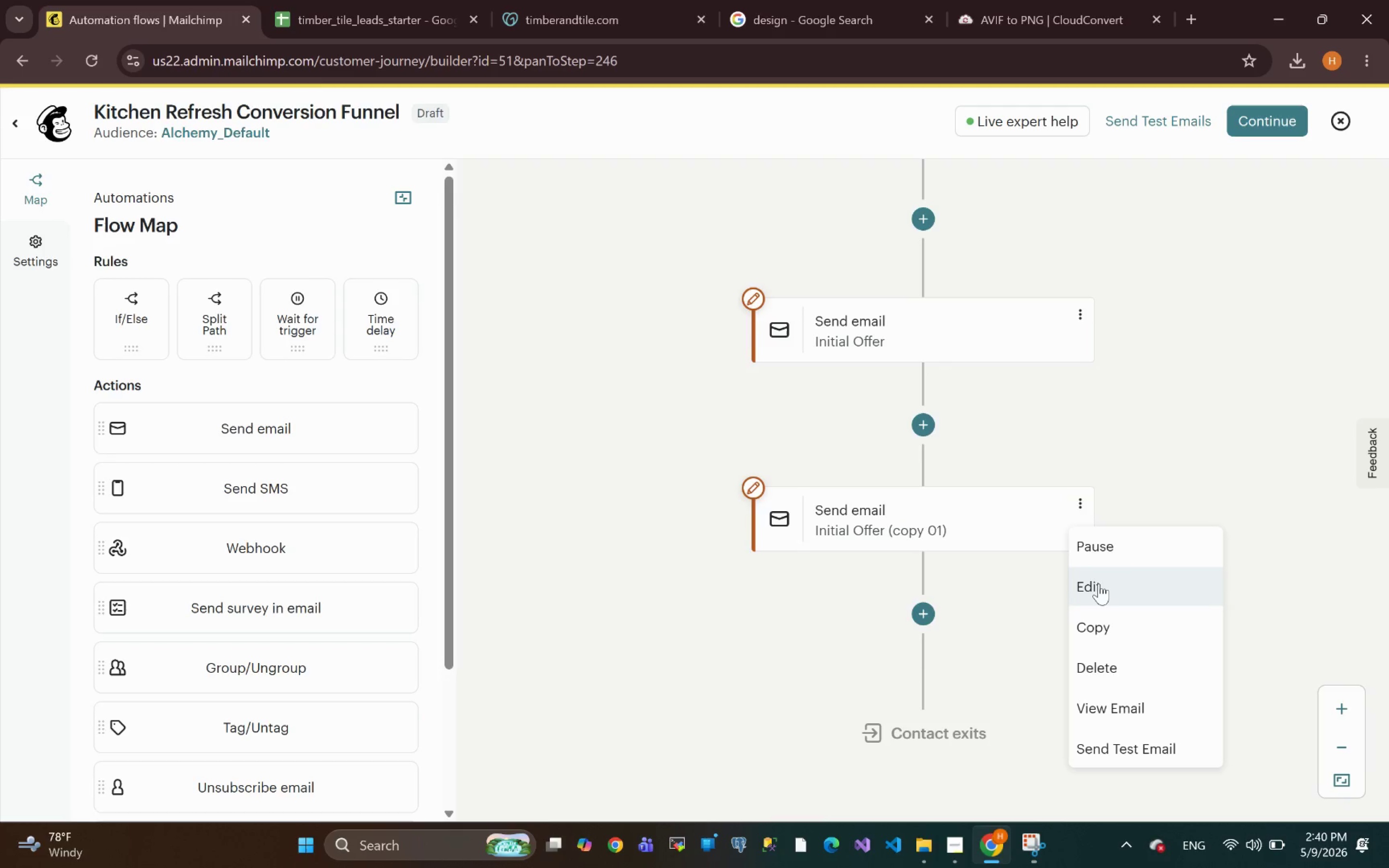 
left_click([1097, 584])
 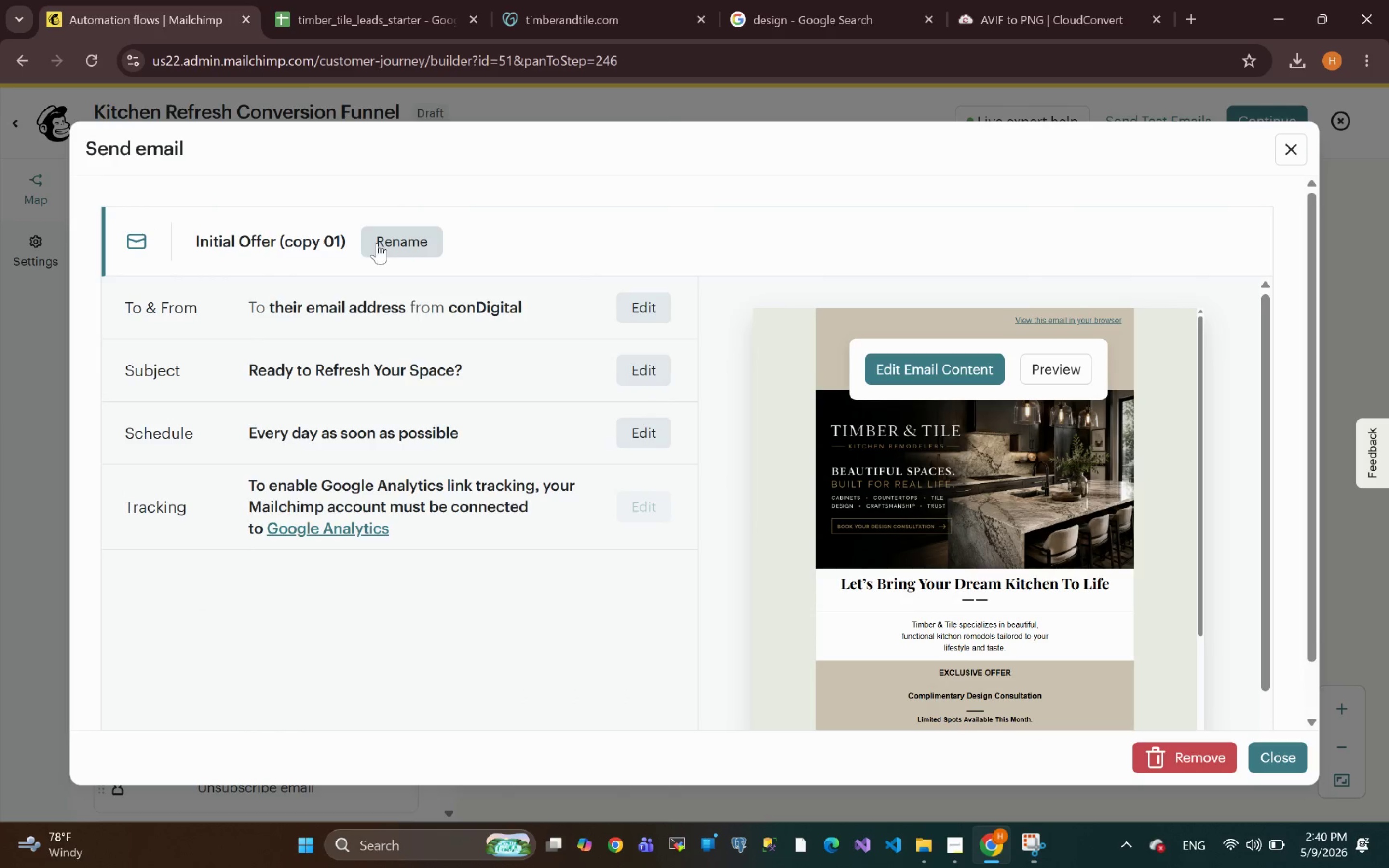 
wait(5.13)
 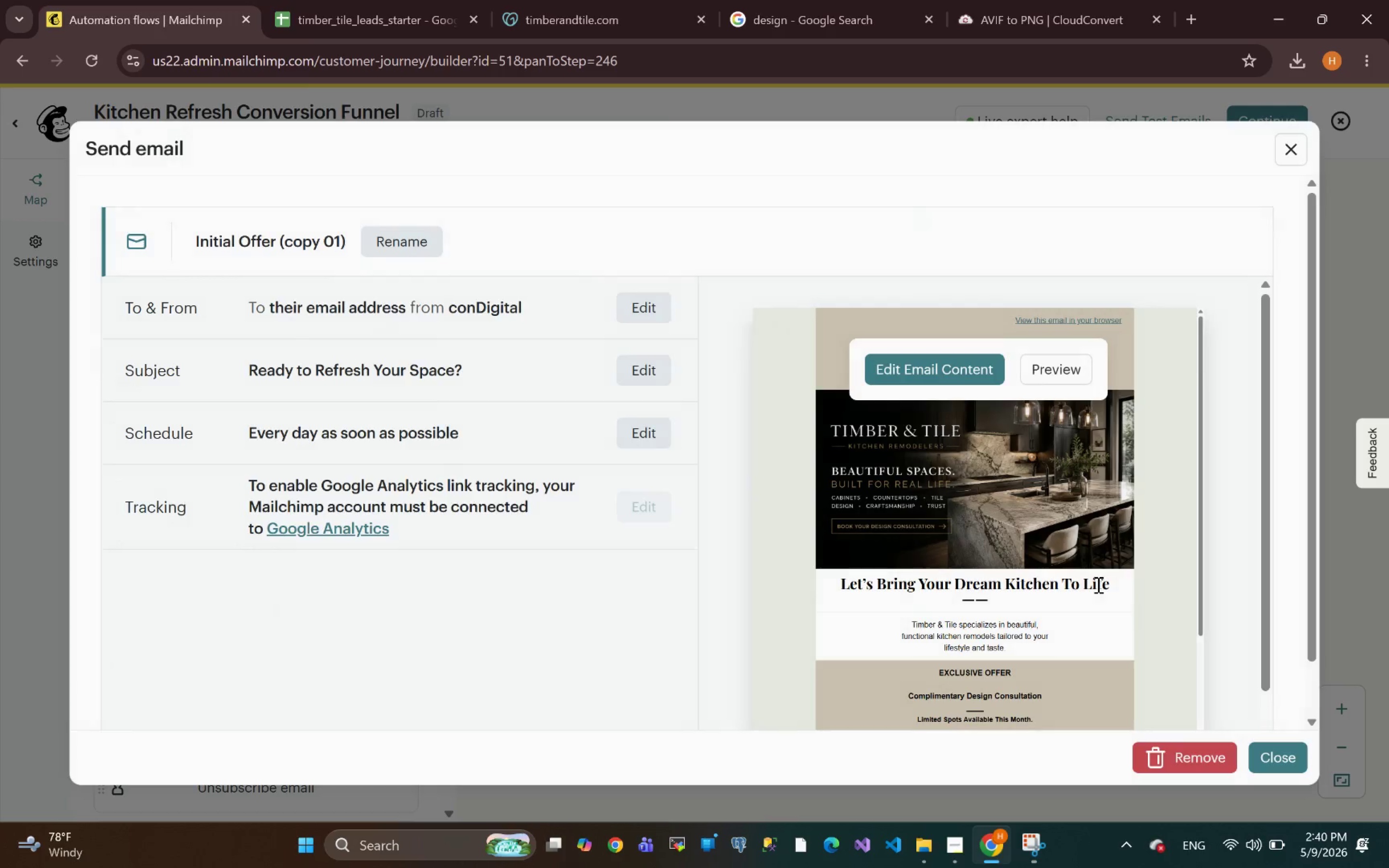 
left_click([394, 238])
 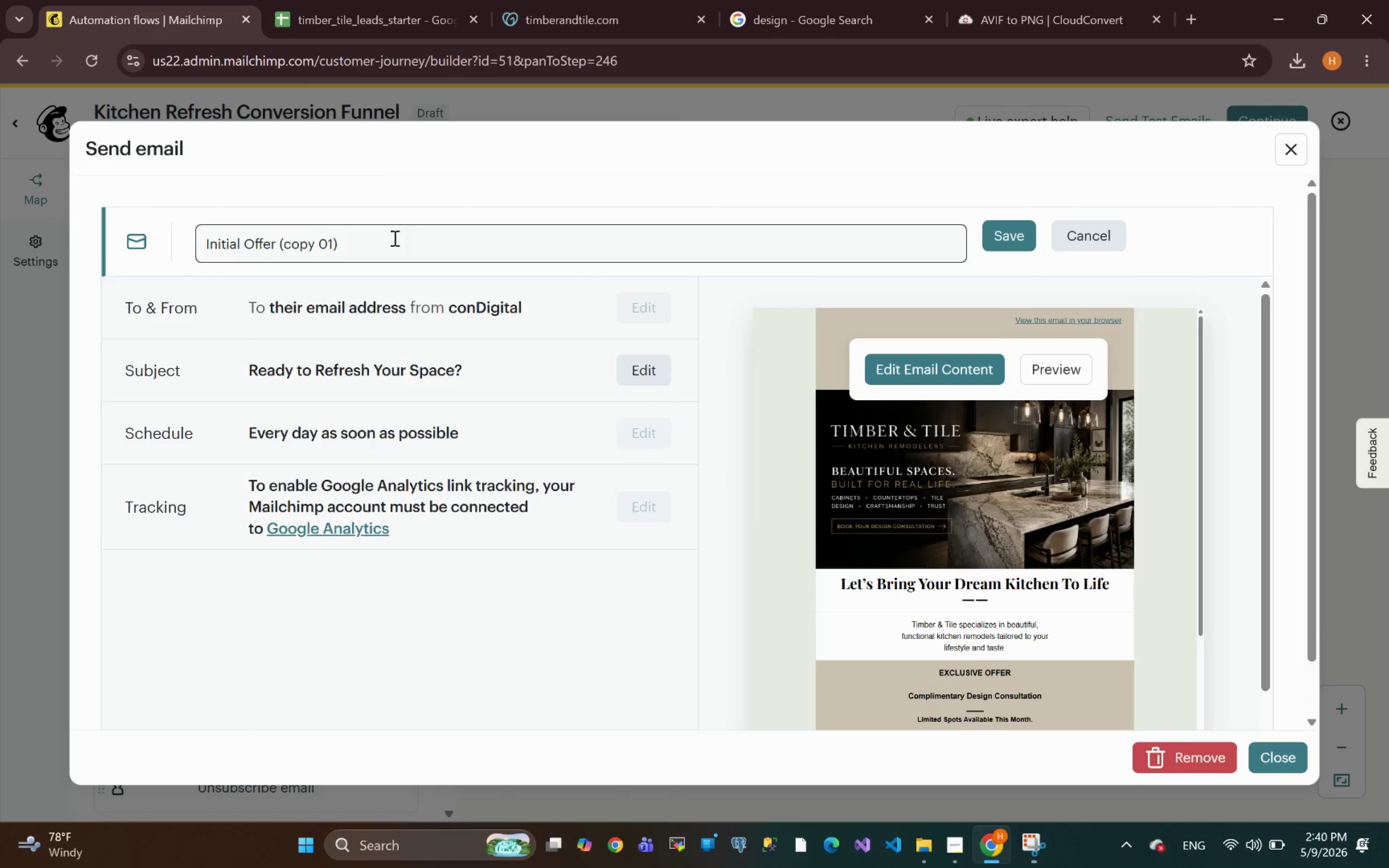 
left_click([394, 238])
 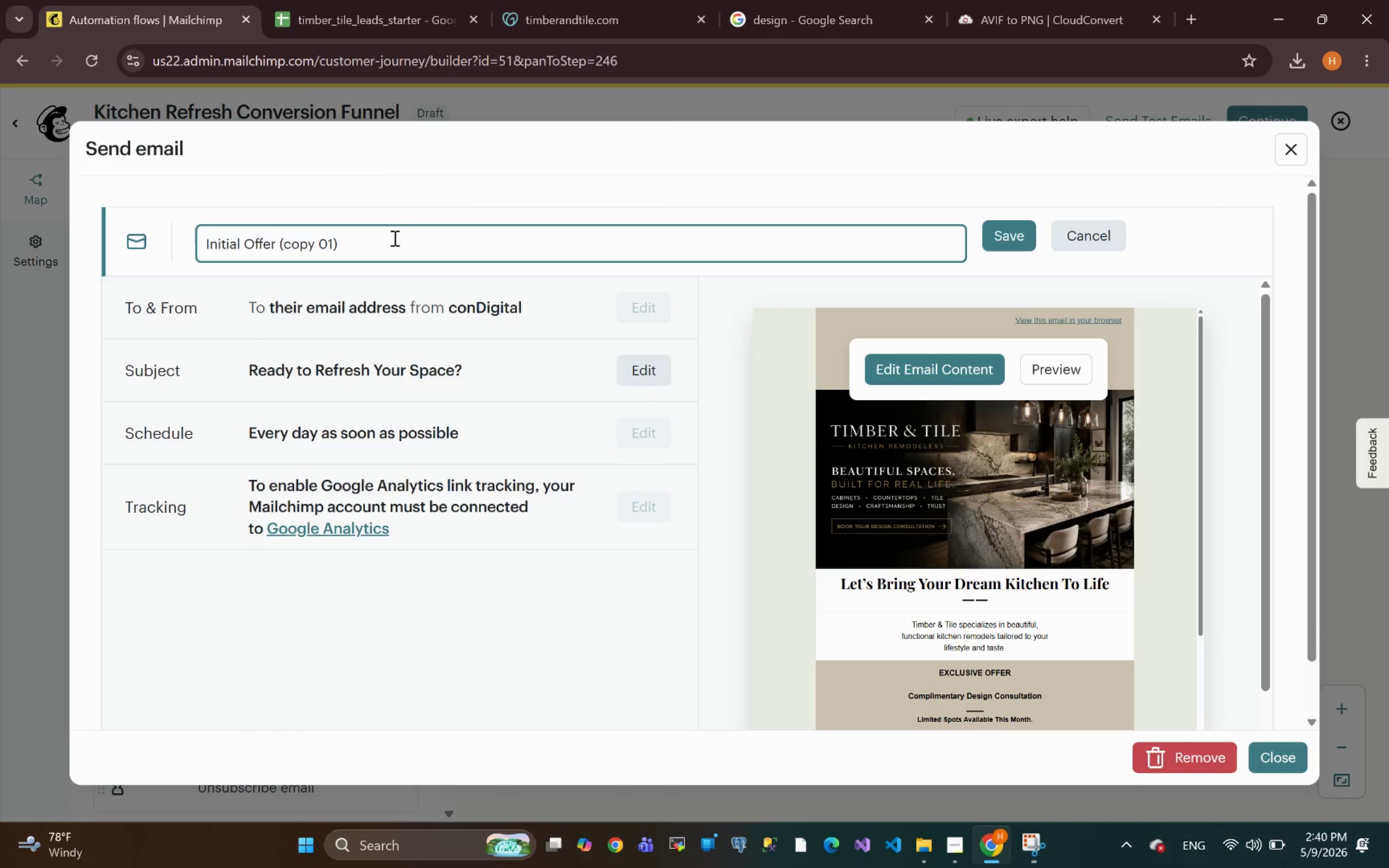 
left_click_drag(start_coordinate=[394, 238], to_coordinate=[102, 255])
 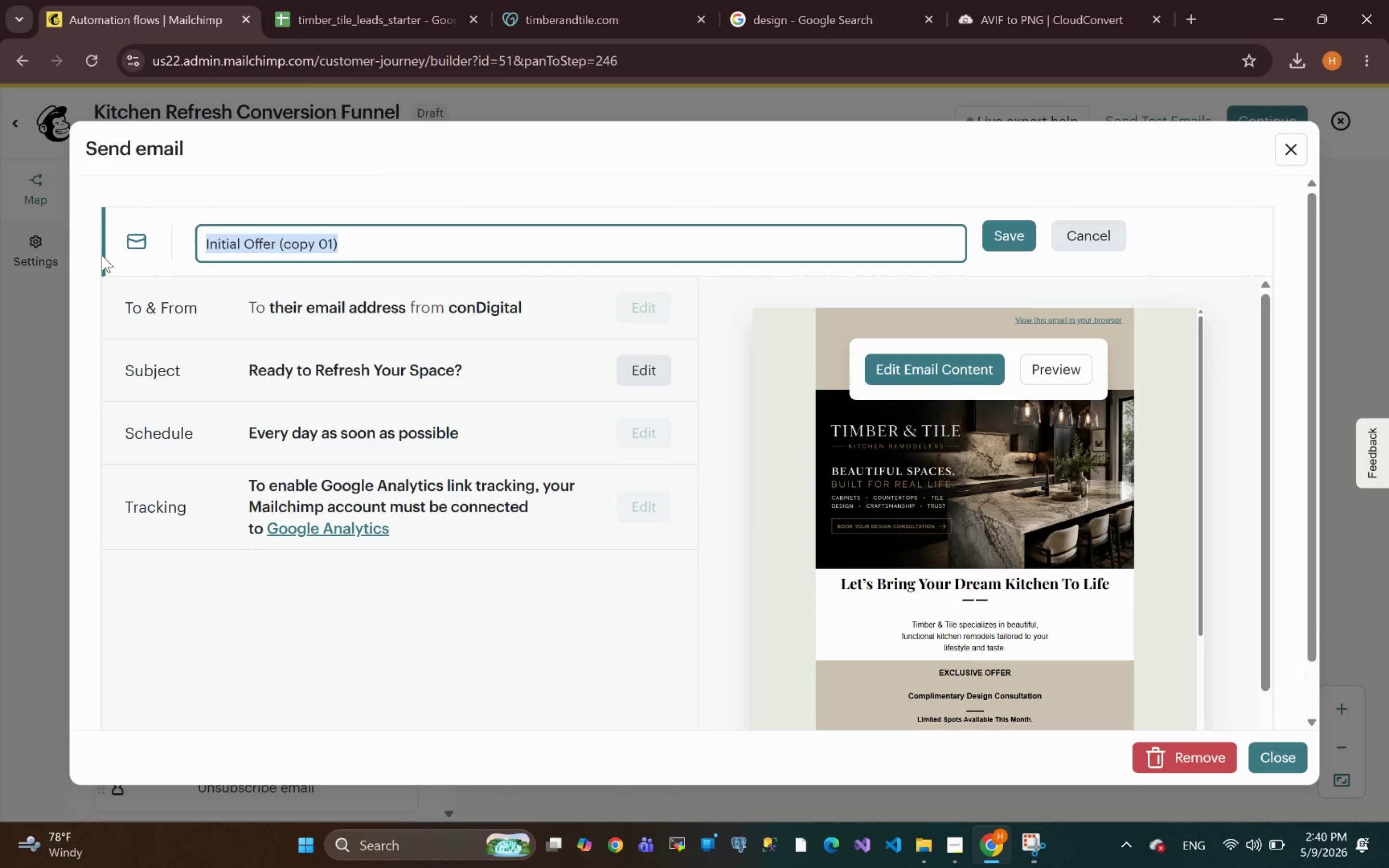 
key(Control+V)
 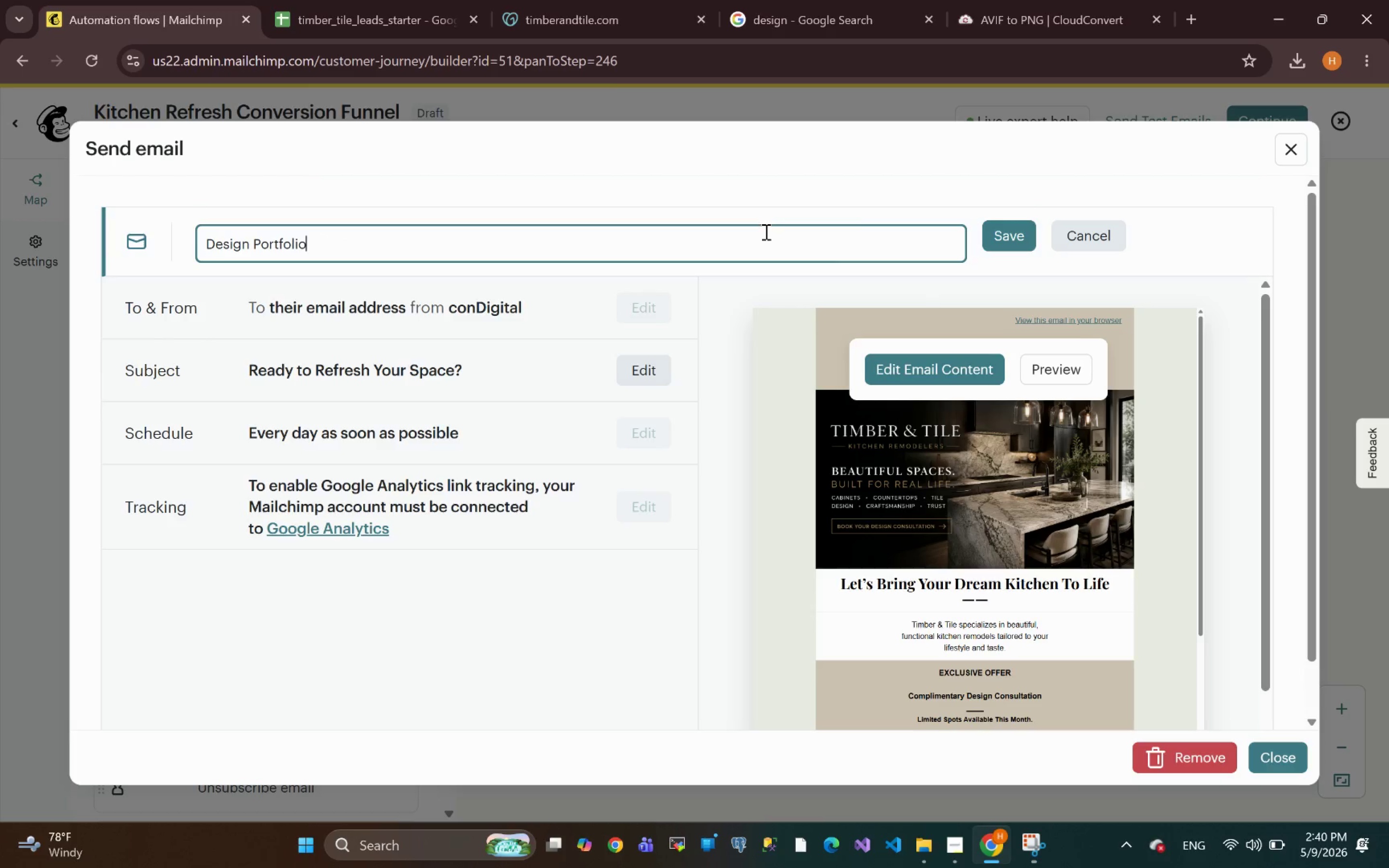 
left_click([1003, 242])
 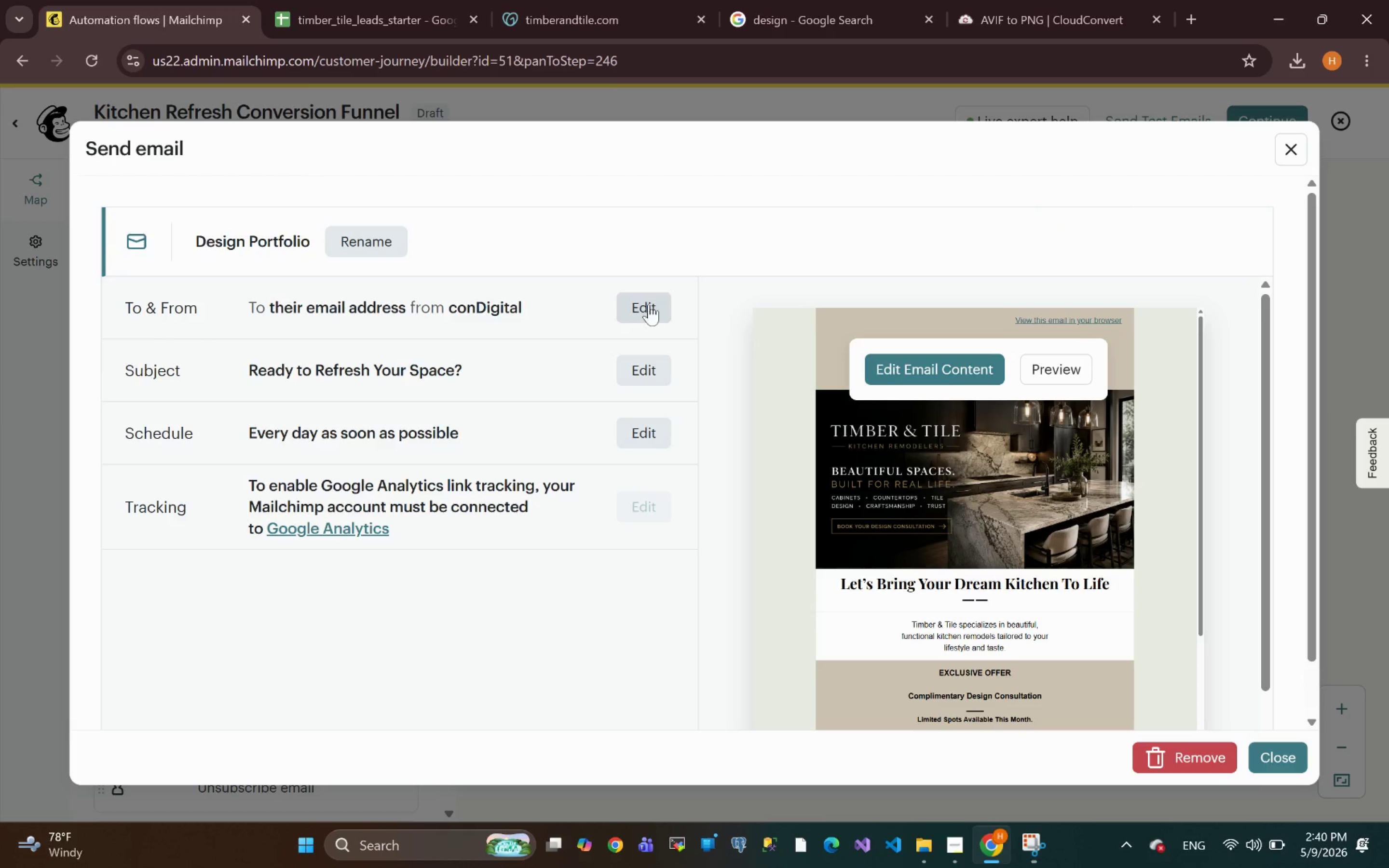 
left_click([649, 308])
 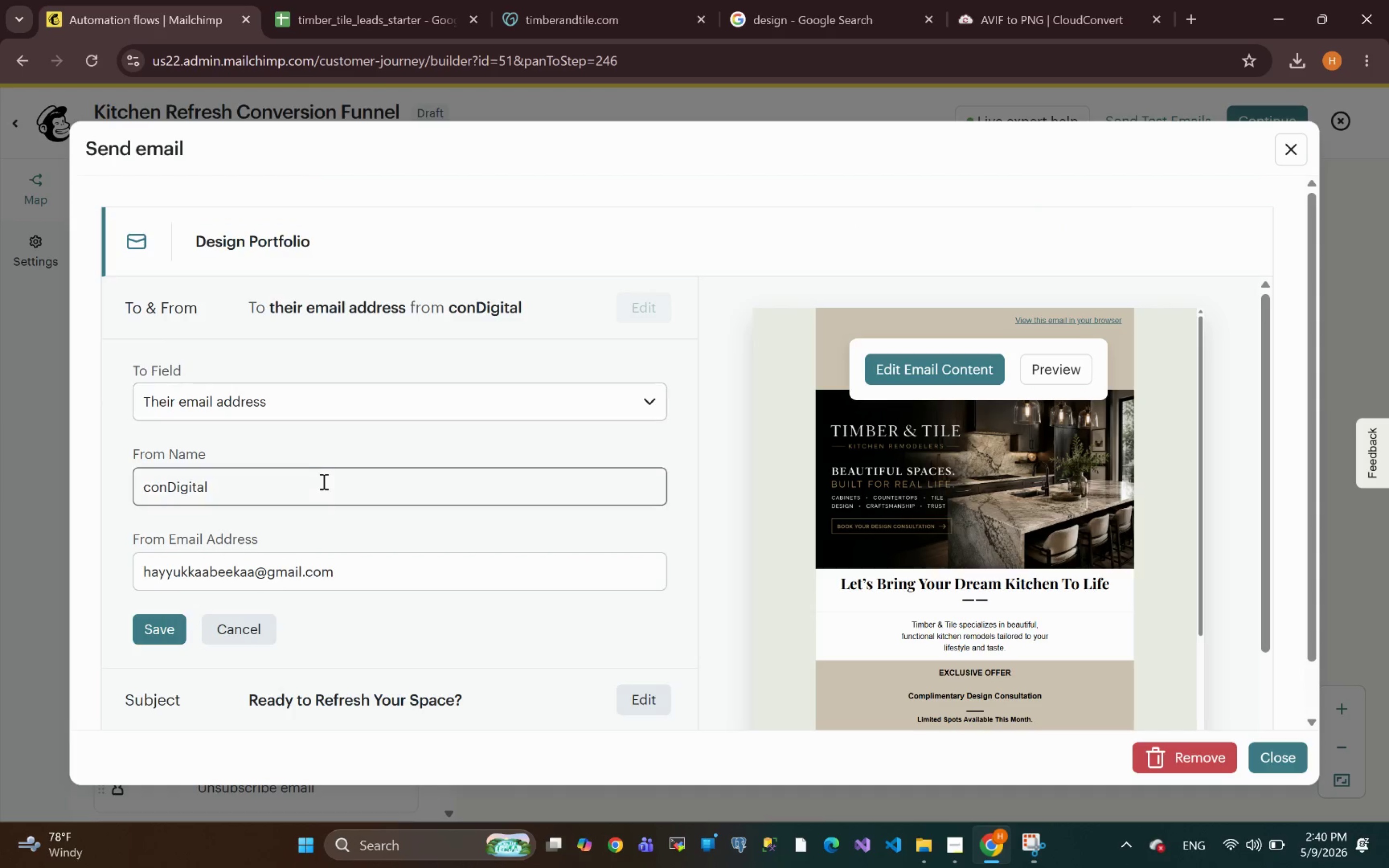 
left_click([166, 625])
 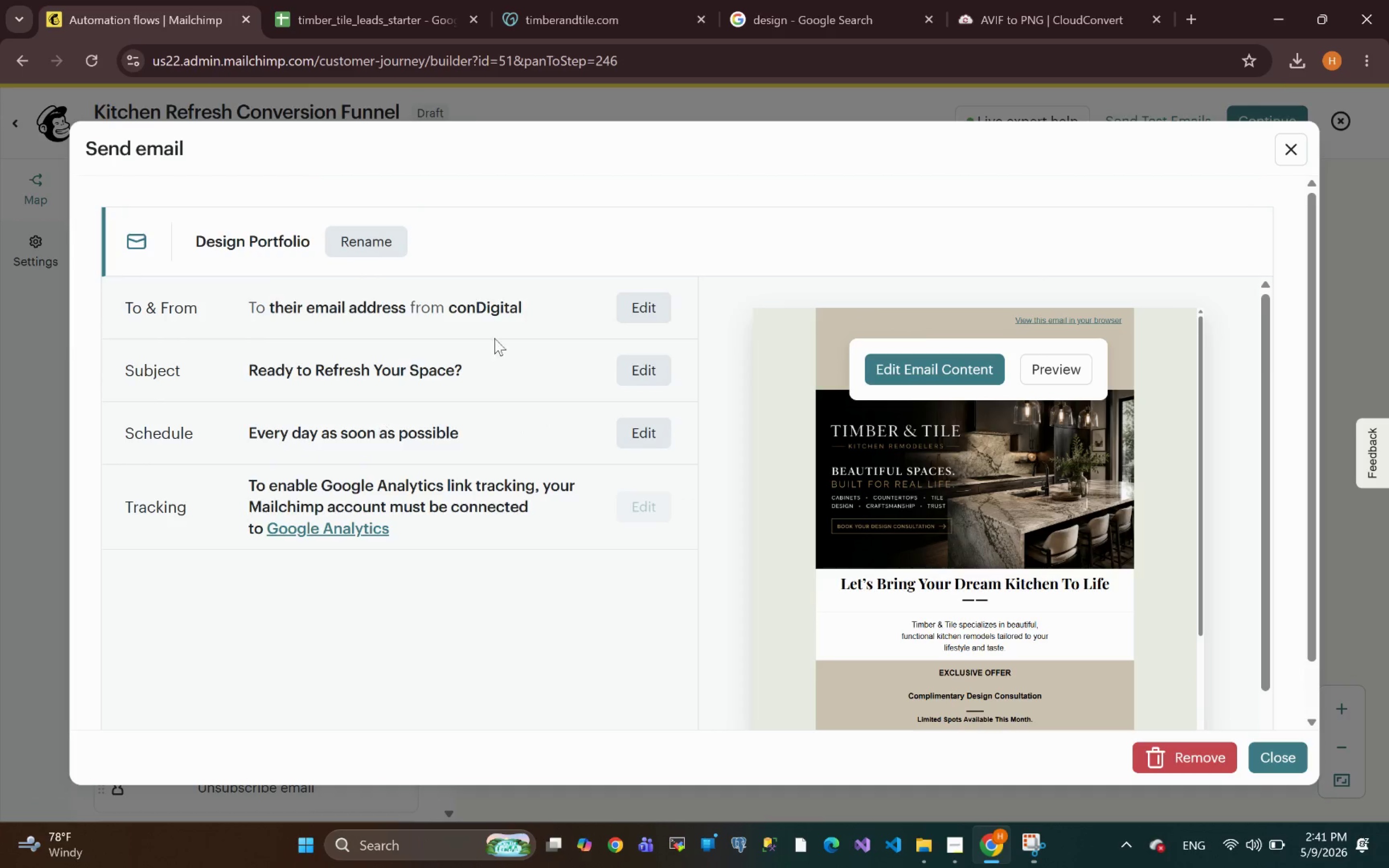 
wait(5.57)
 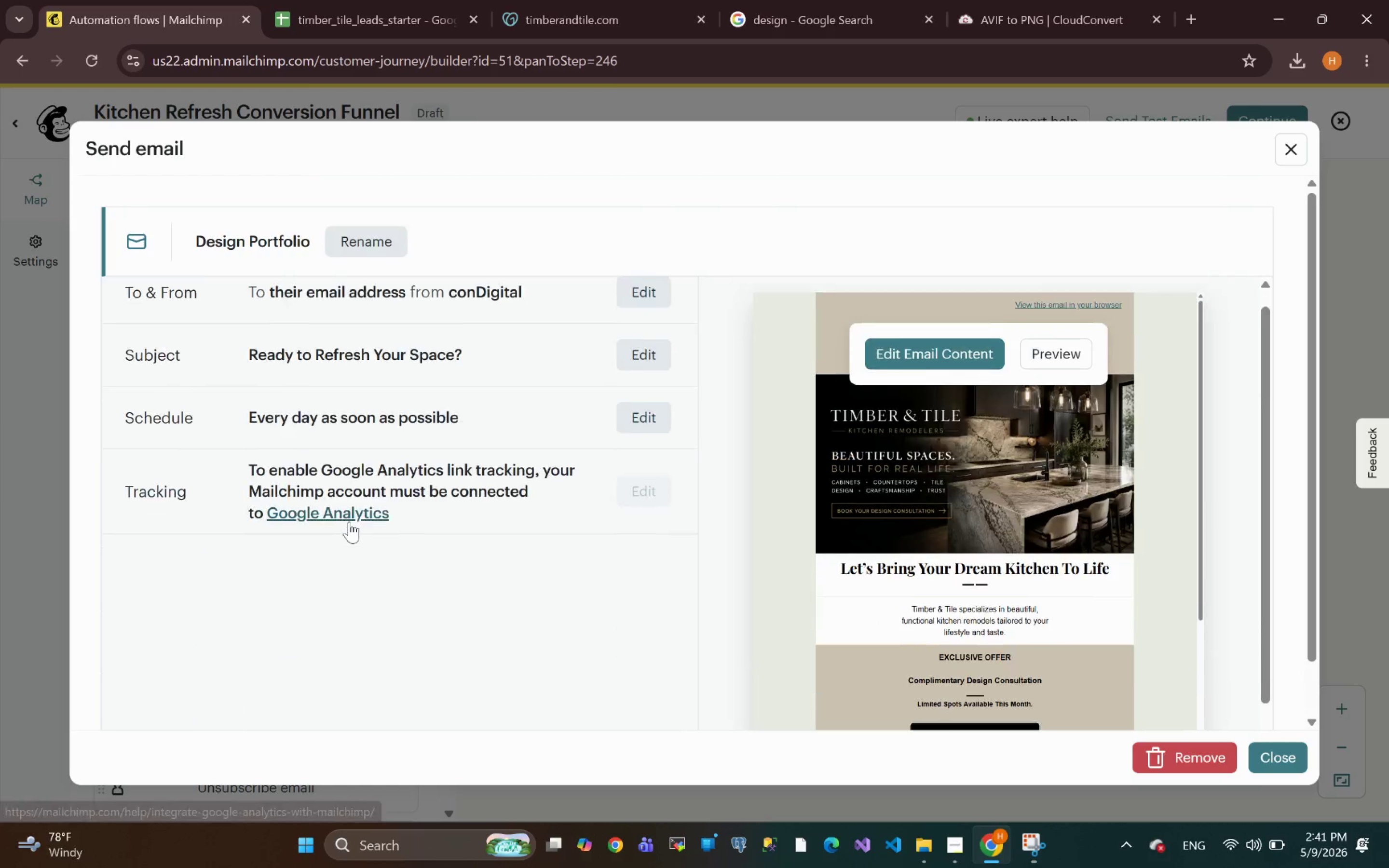 
left_click([645, 374])
 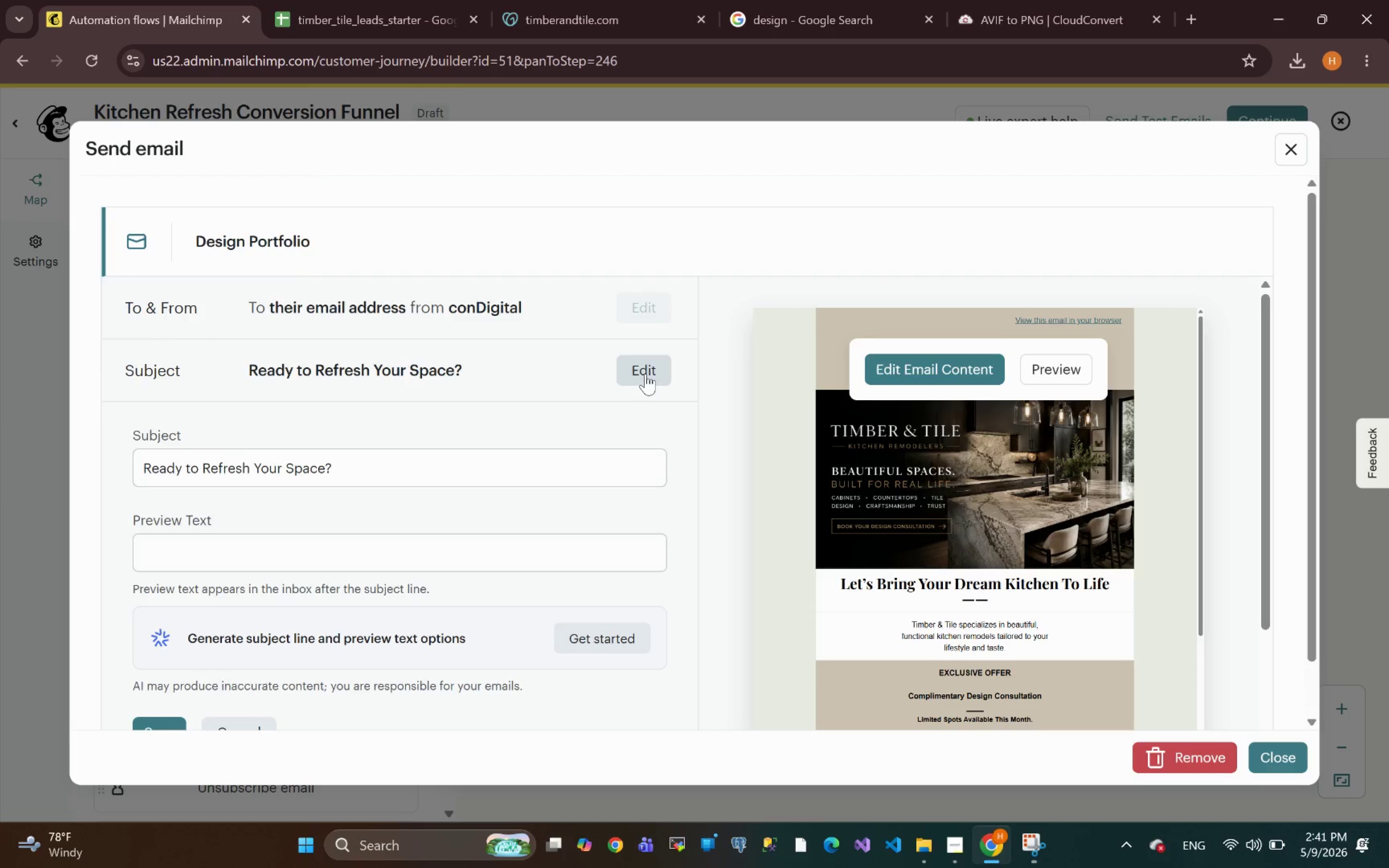 
wait(18.05)
 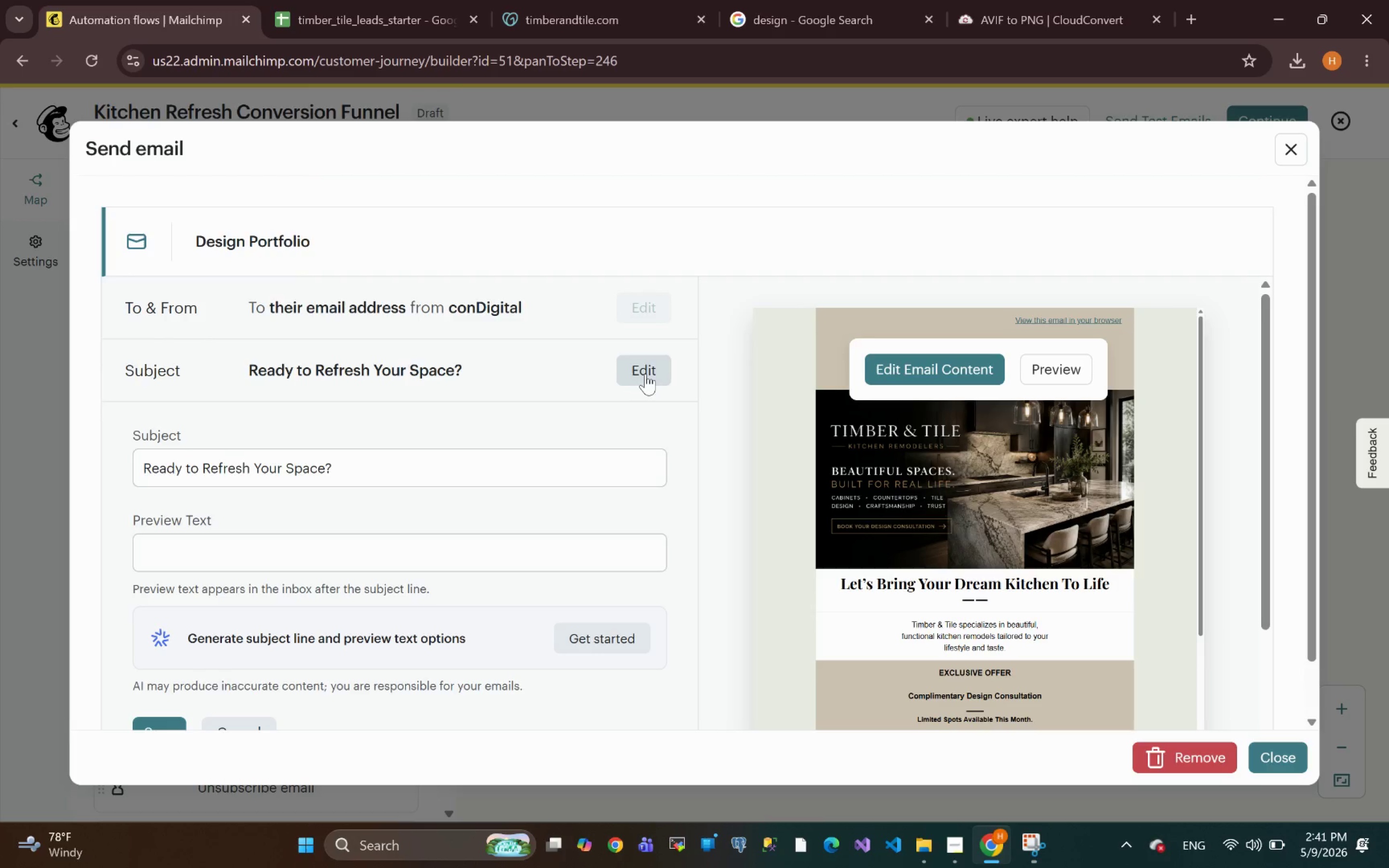 
left_click_drag(start_coordinate=[380, 471], to_coordinate=[37, 475])
 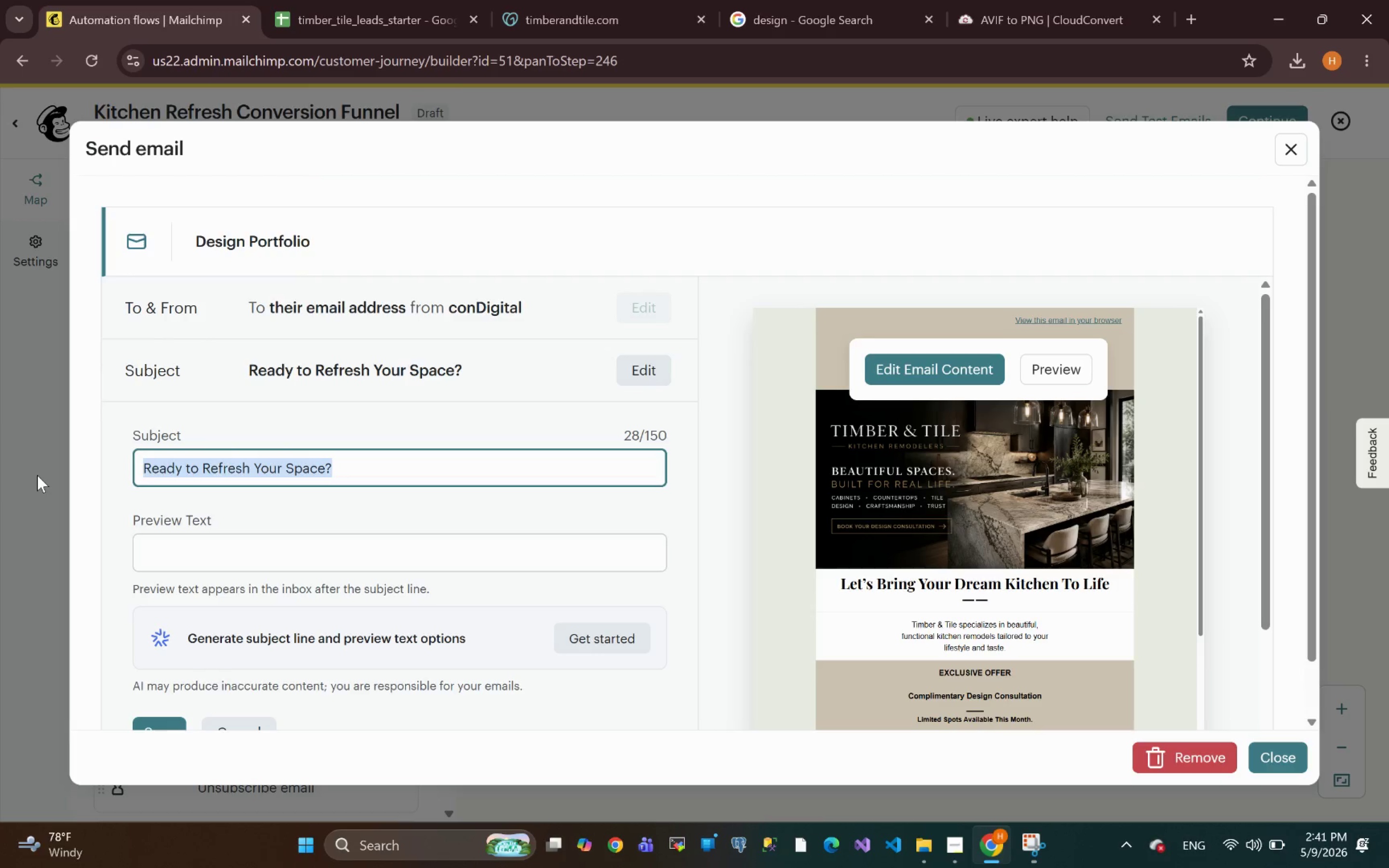 
type(See What a Customer remodel )
 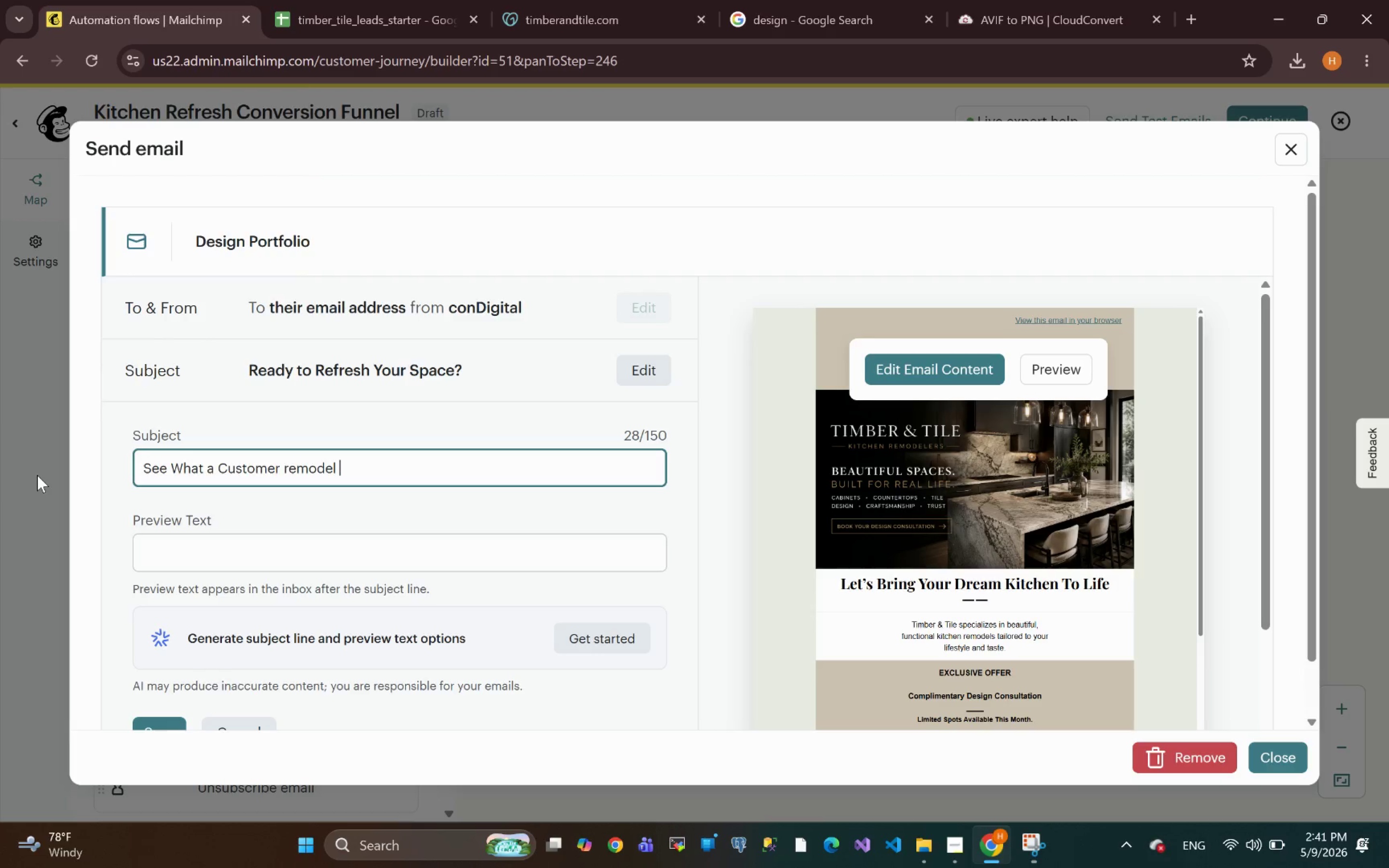 
type(Can Become)
 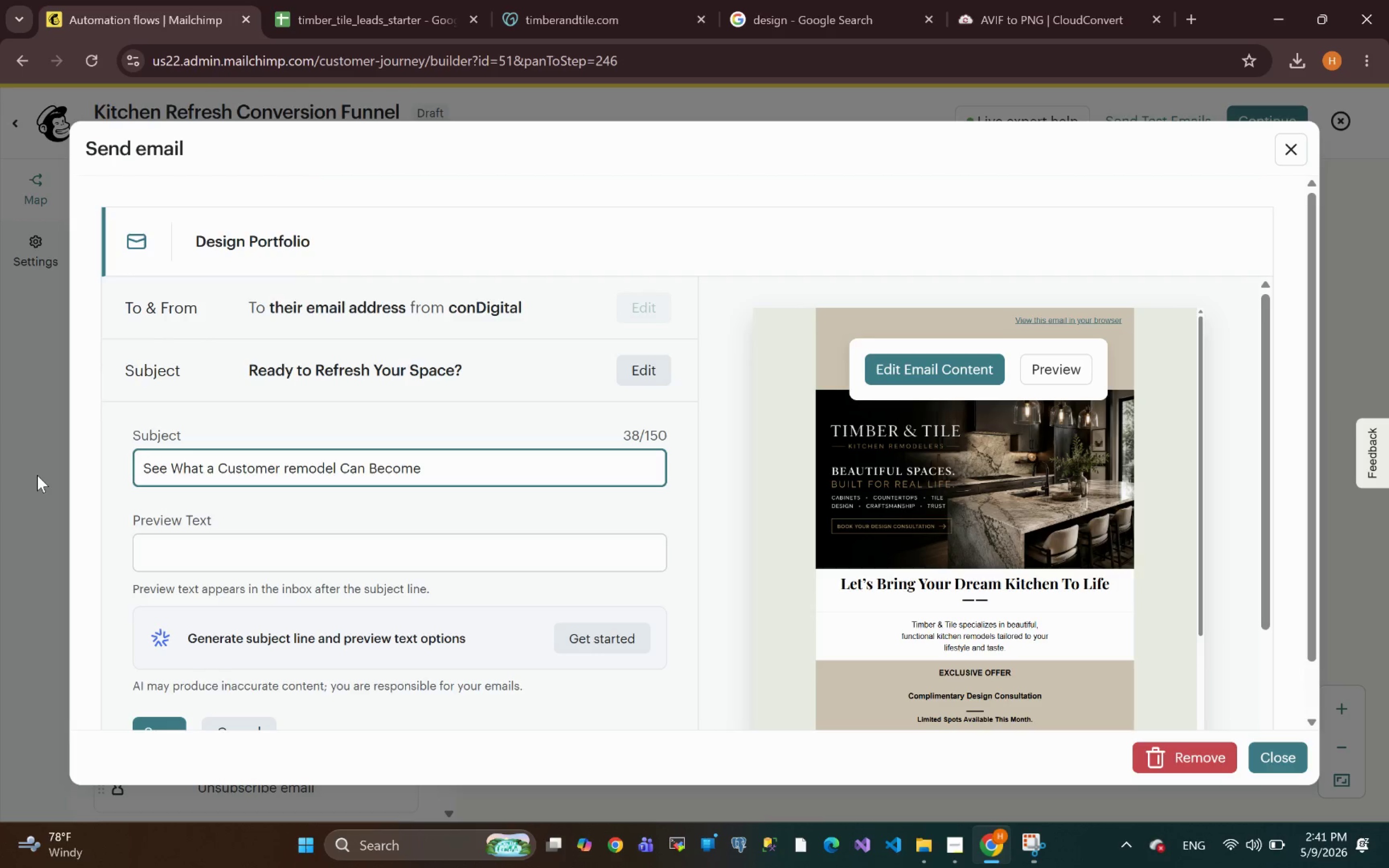 
wait(13.37)
 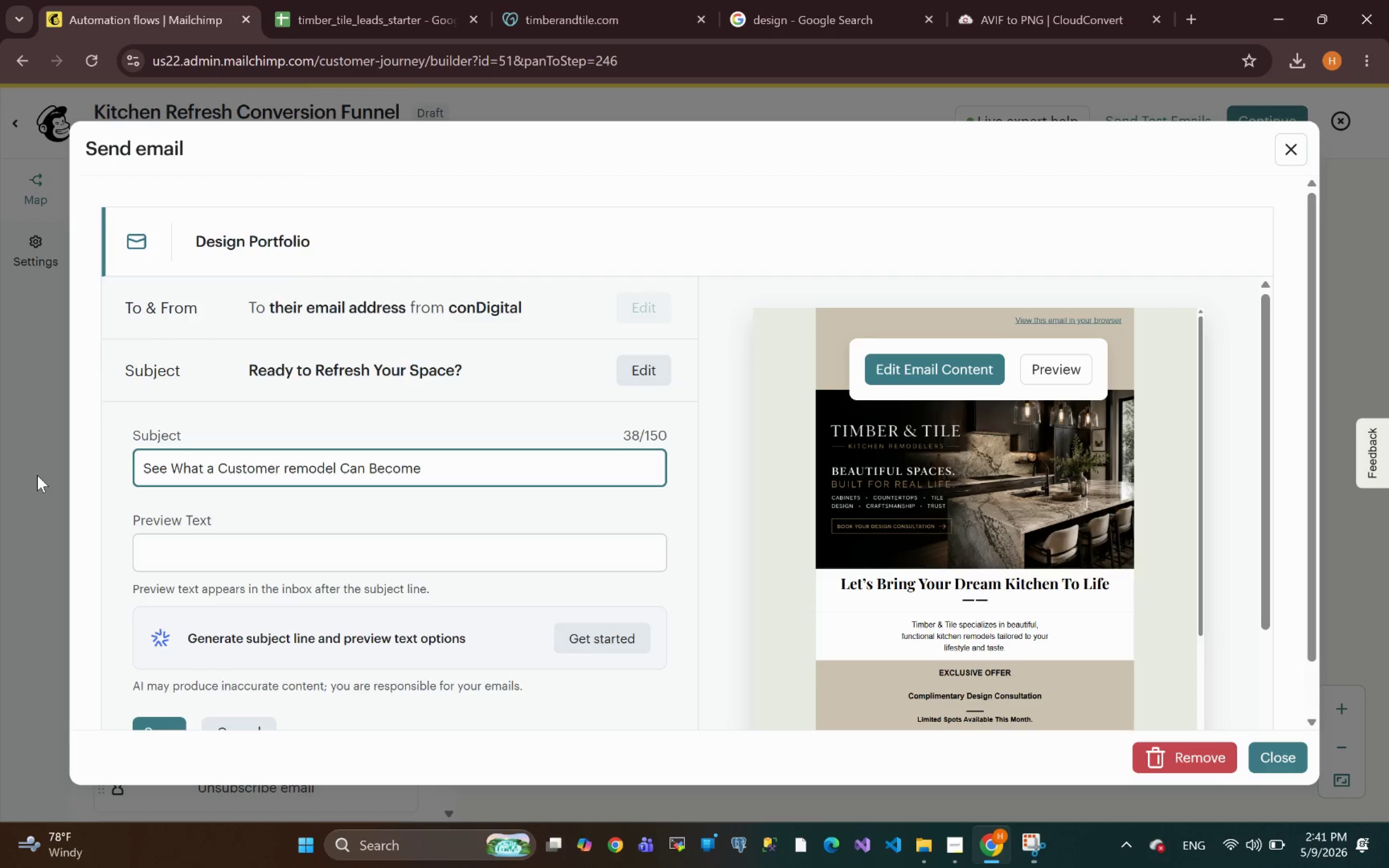 
left_click([142, 569])
 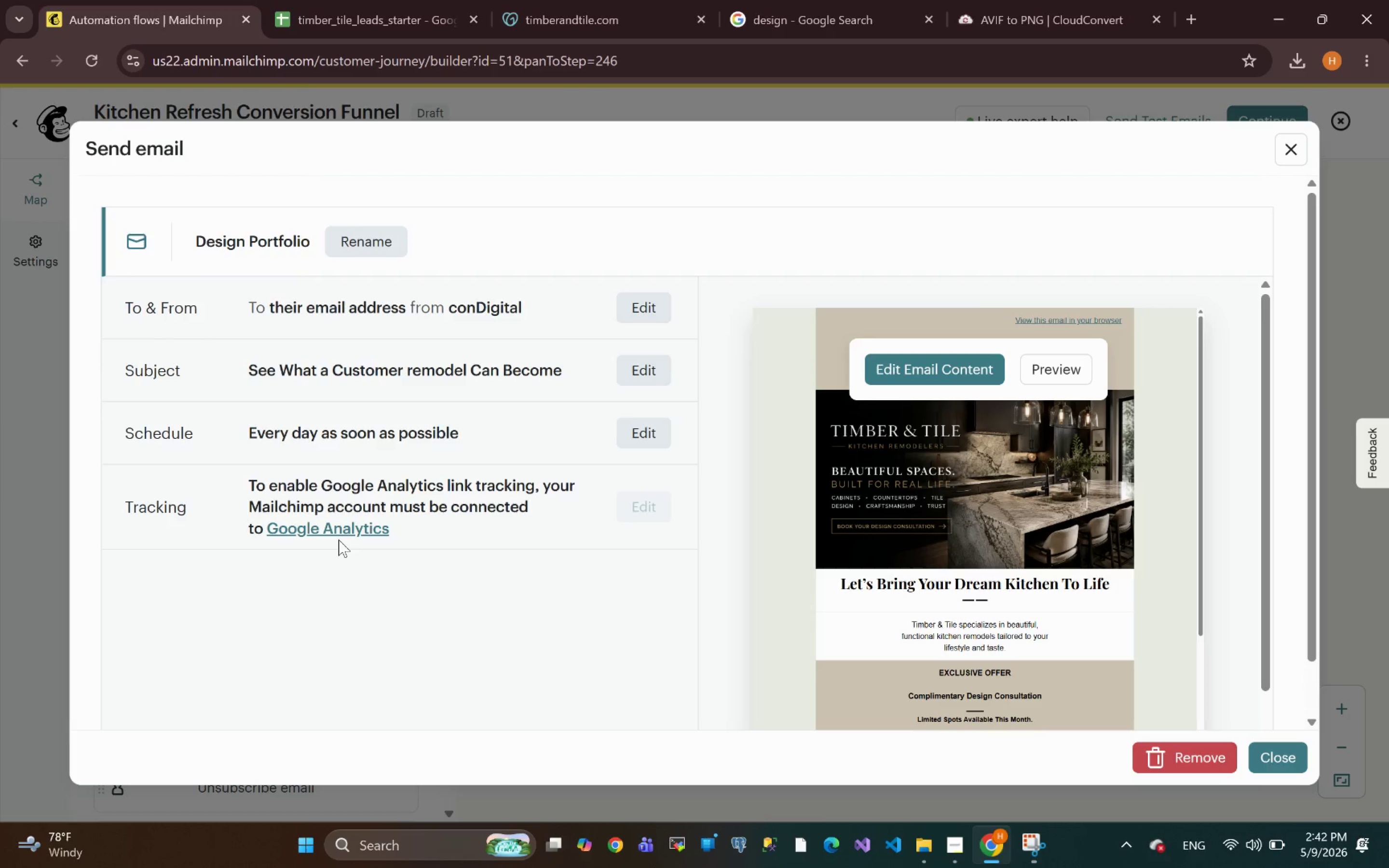 
wait(17.98)
 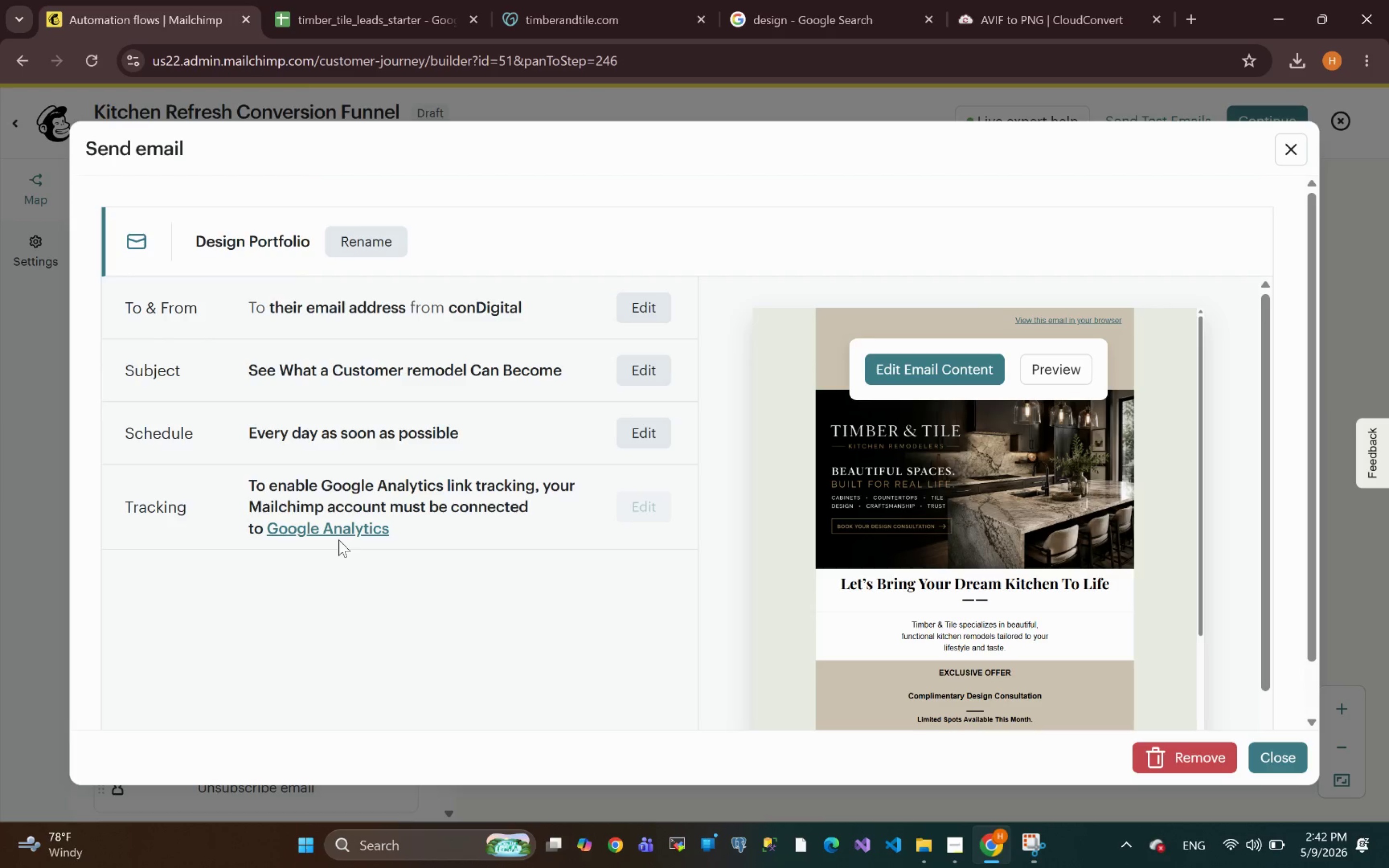 
left_click([906, 375])
 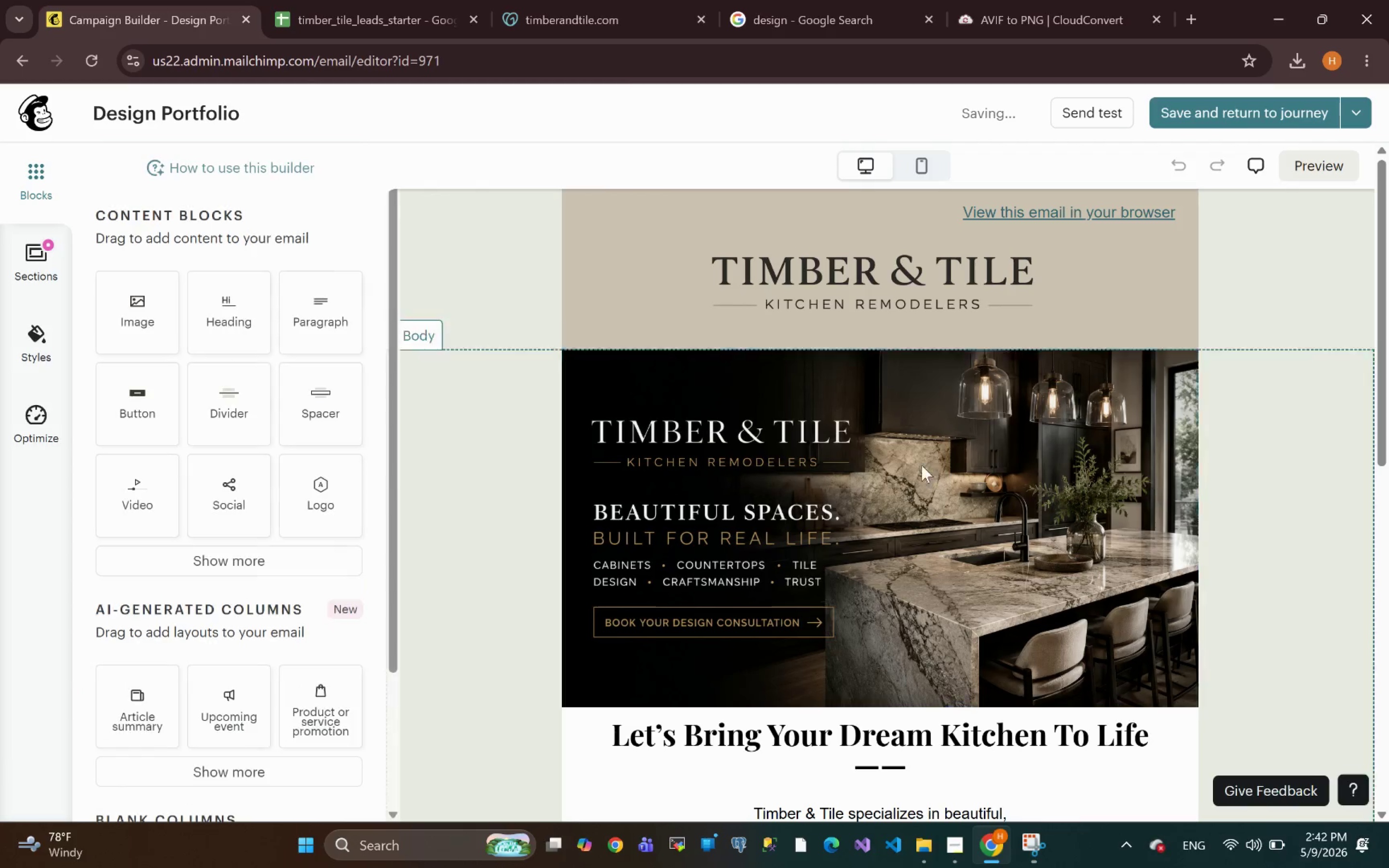 
wait(6.78)
 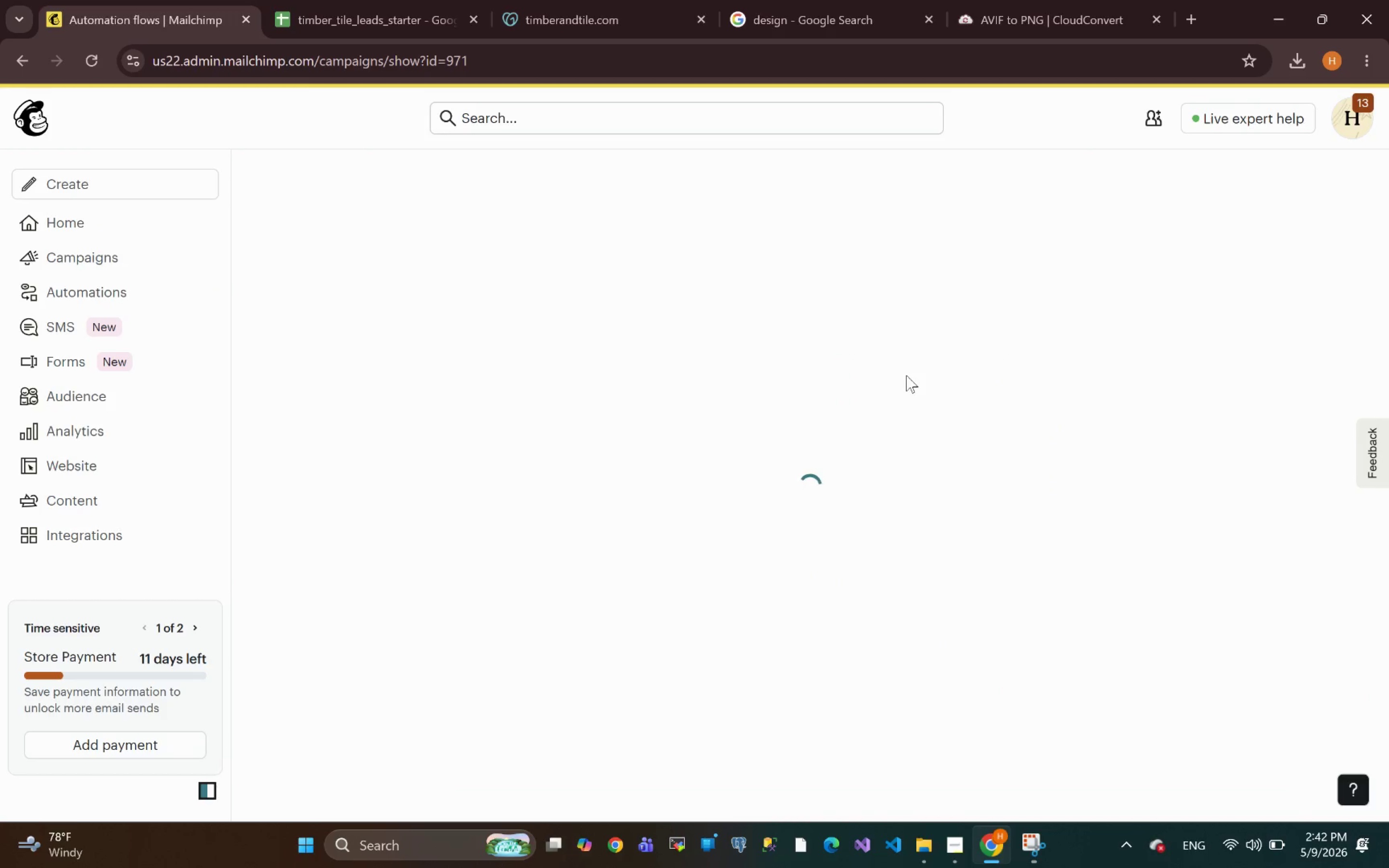 
left_click([999, 414])
 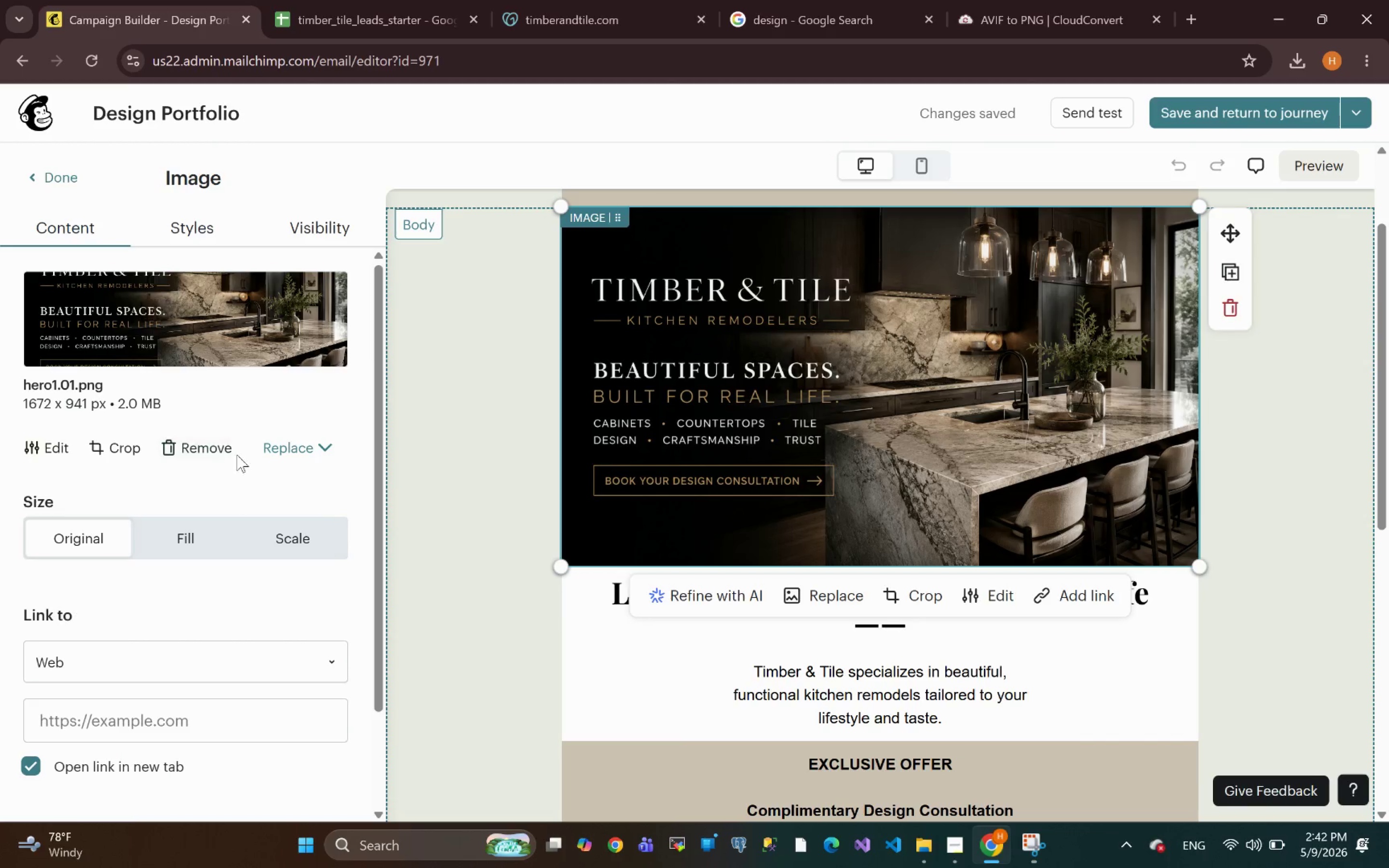 
left_click([298, 448])
 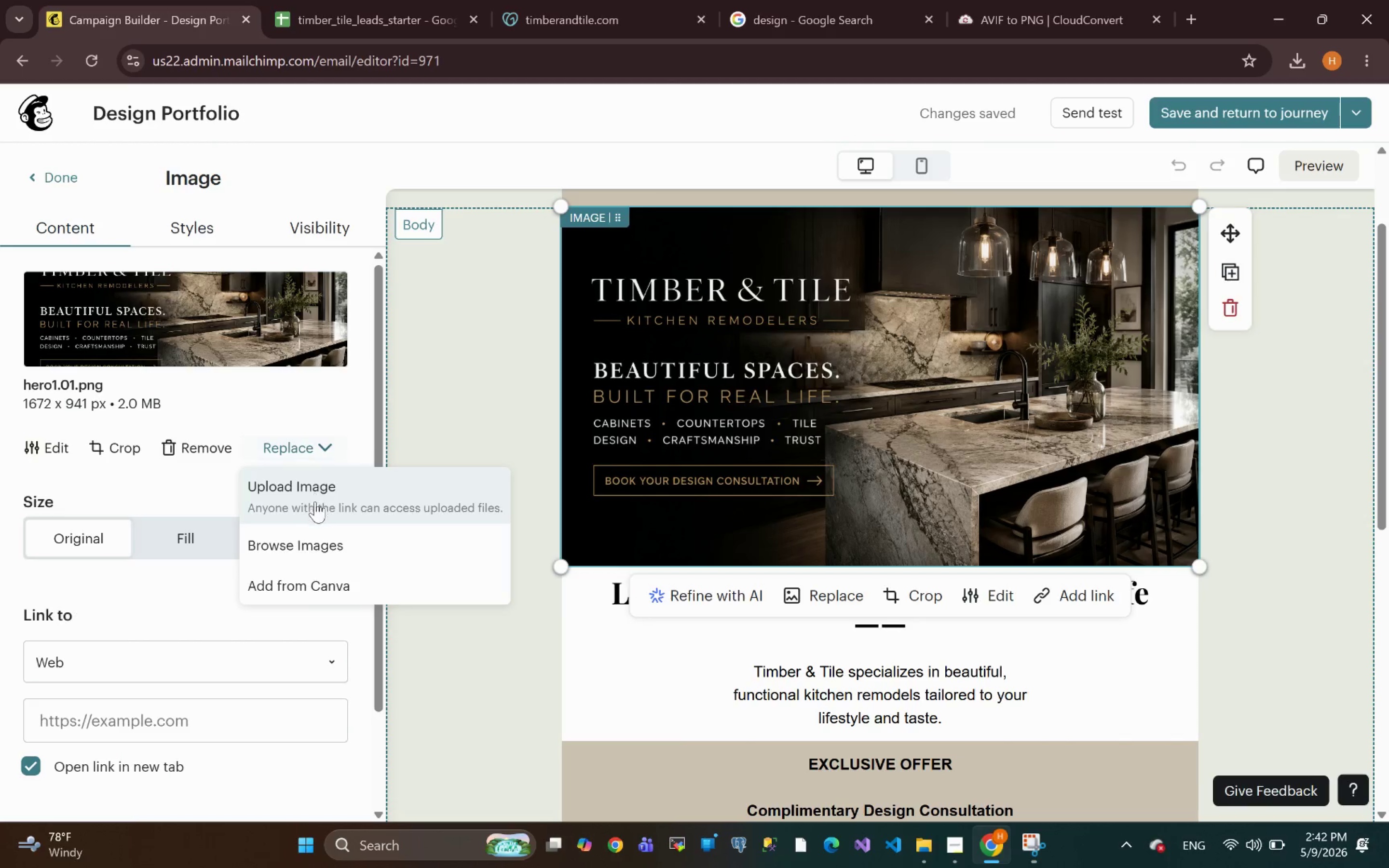 
left_click([314, 503])
 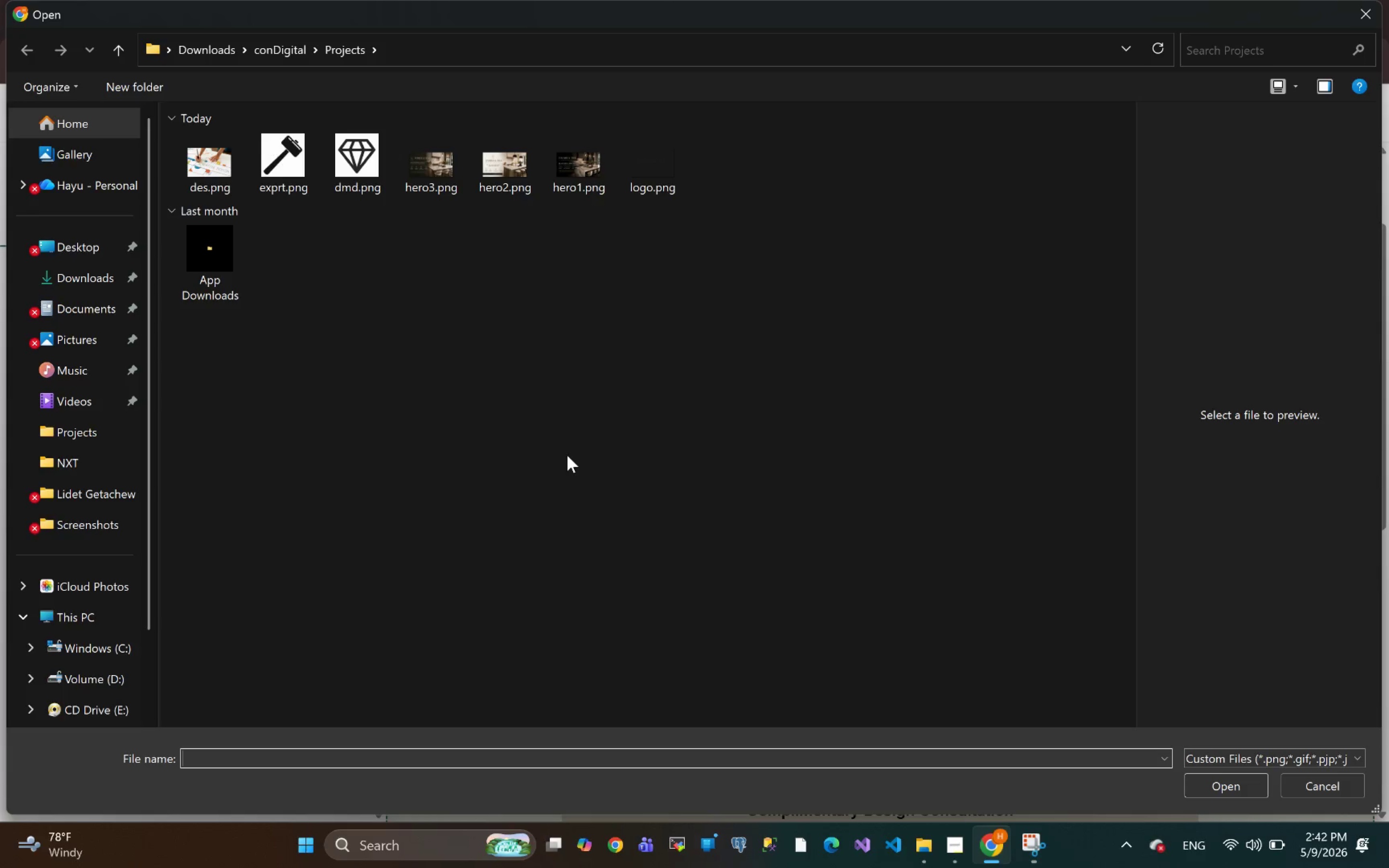 
wait(10.44)
 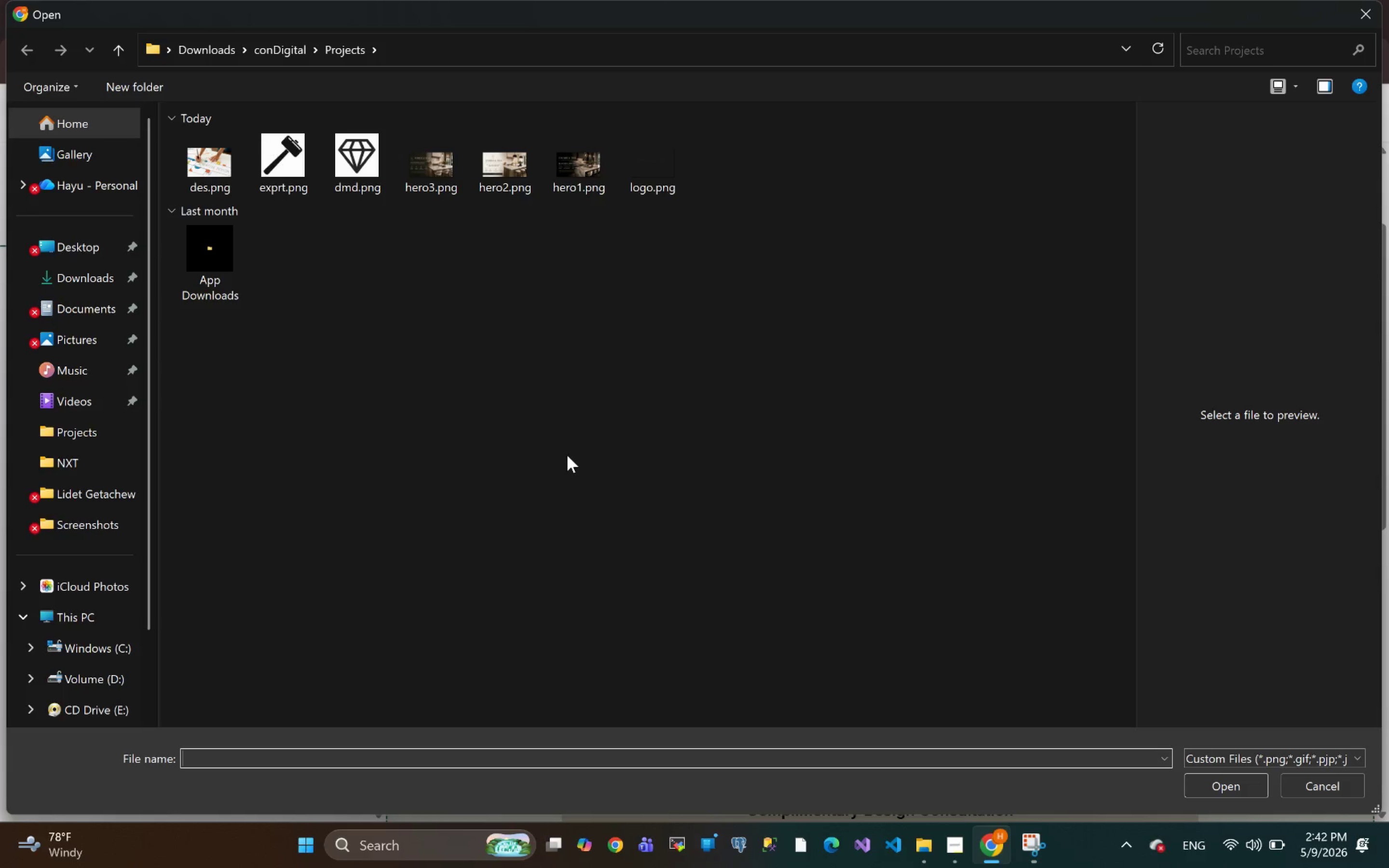 
left_click([503, 176])
 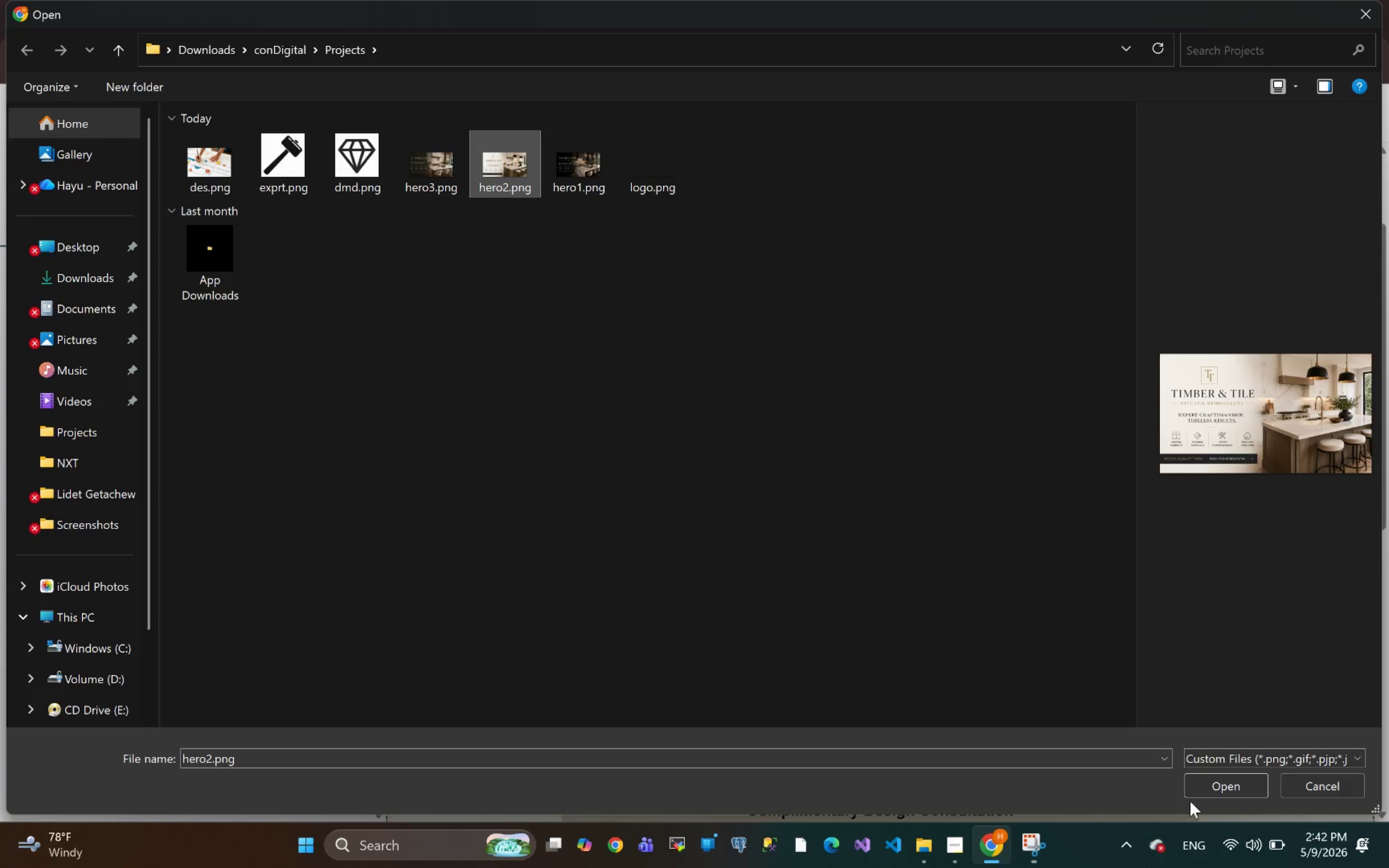 
left_click([1209, 787])
 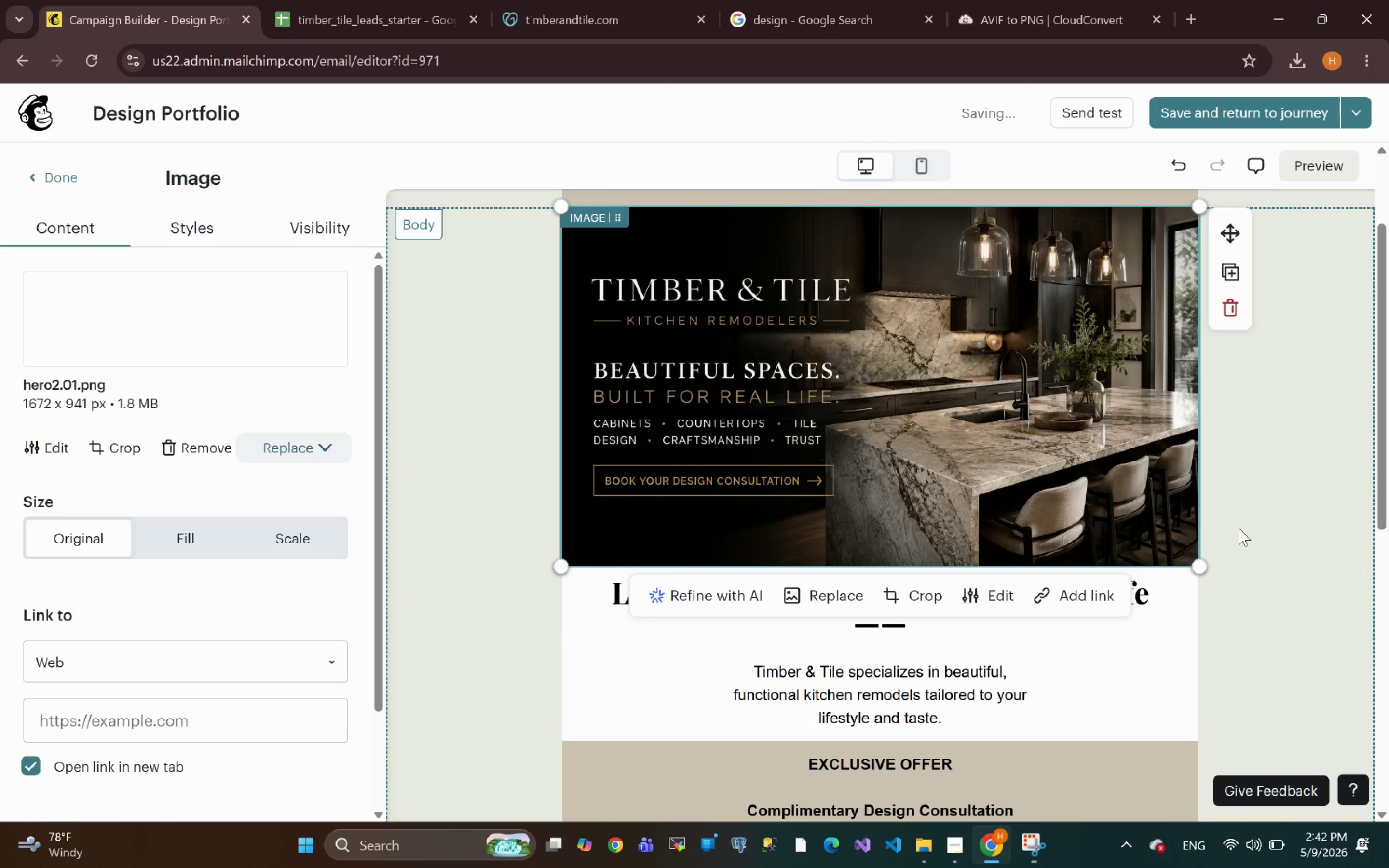 
wait(14.98)
 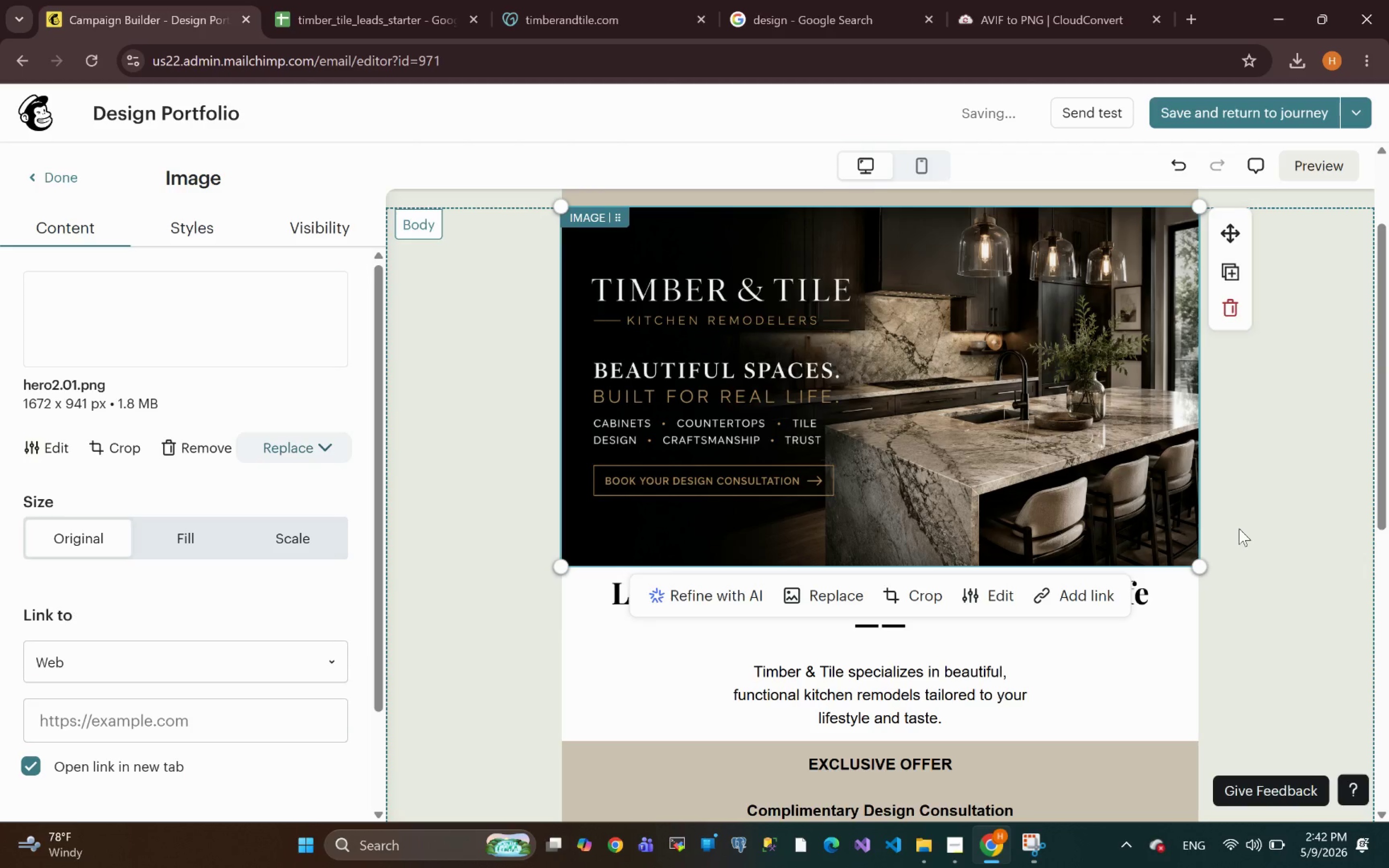 
left_click([1309, 521])
 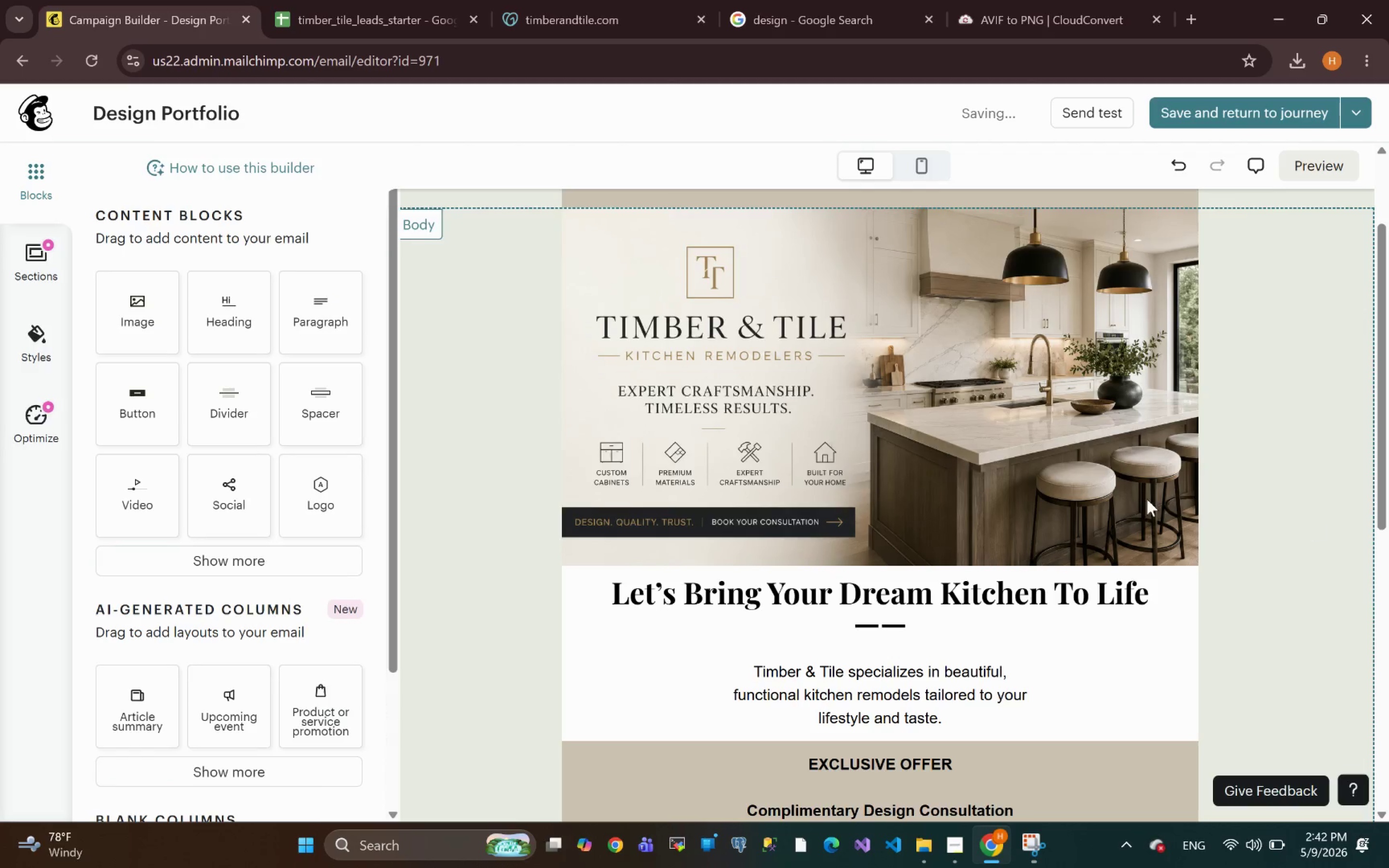 
left_click([927, 429])
 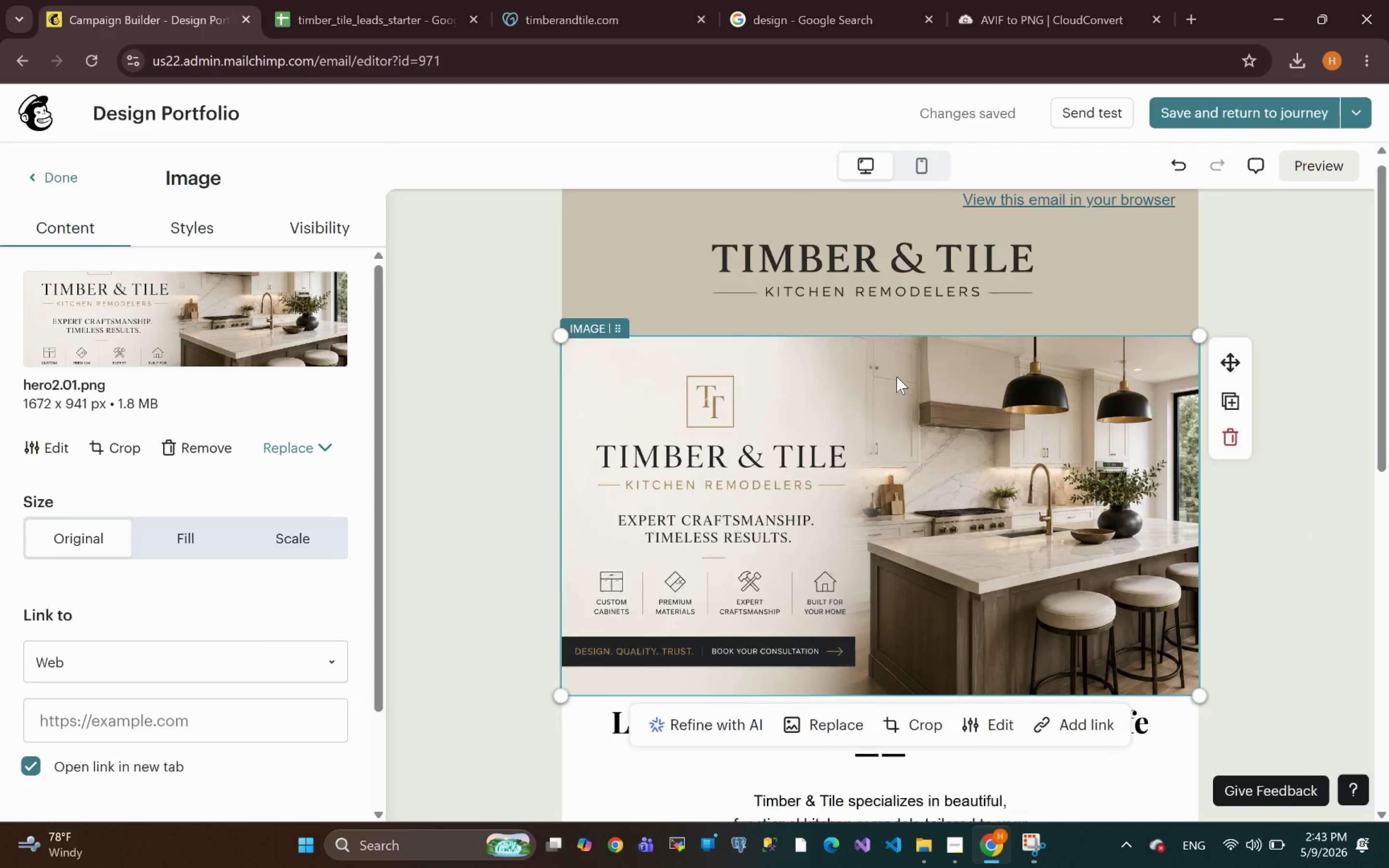 
wait(7.29)
 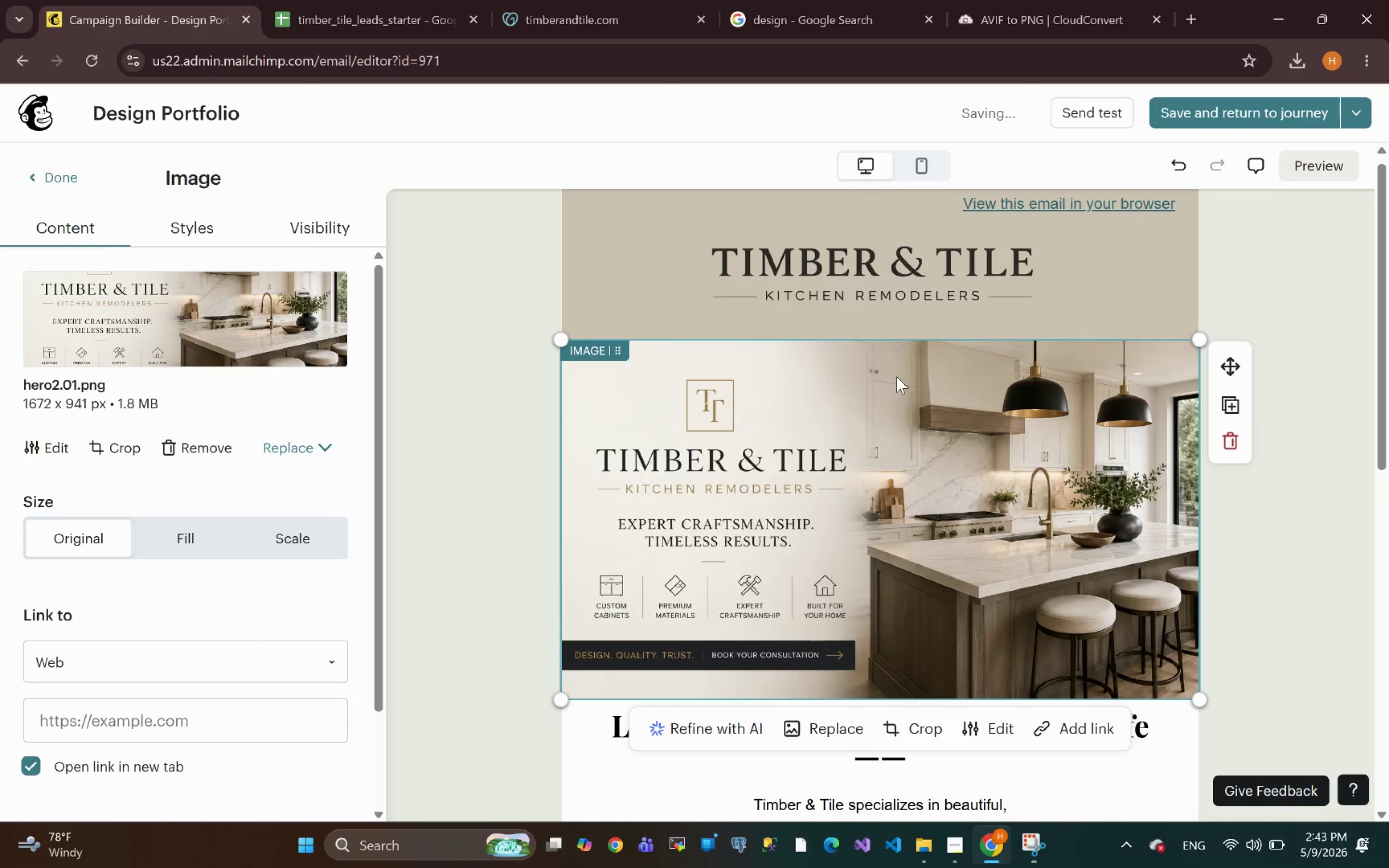 
left_click([875, 483])
 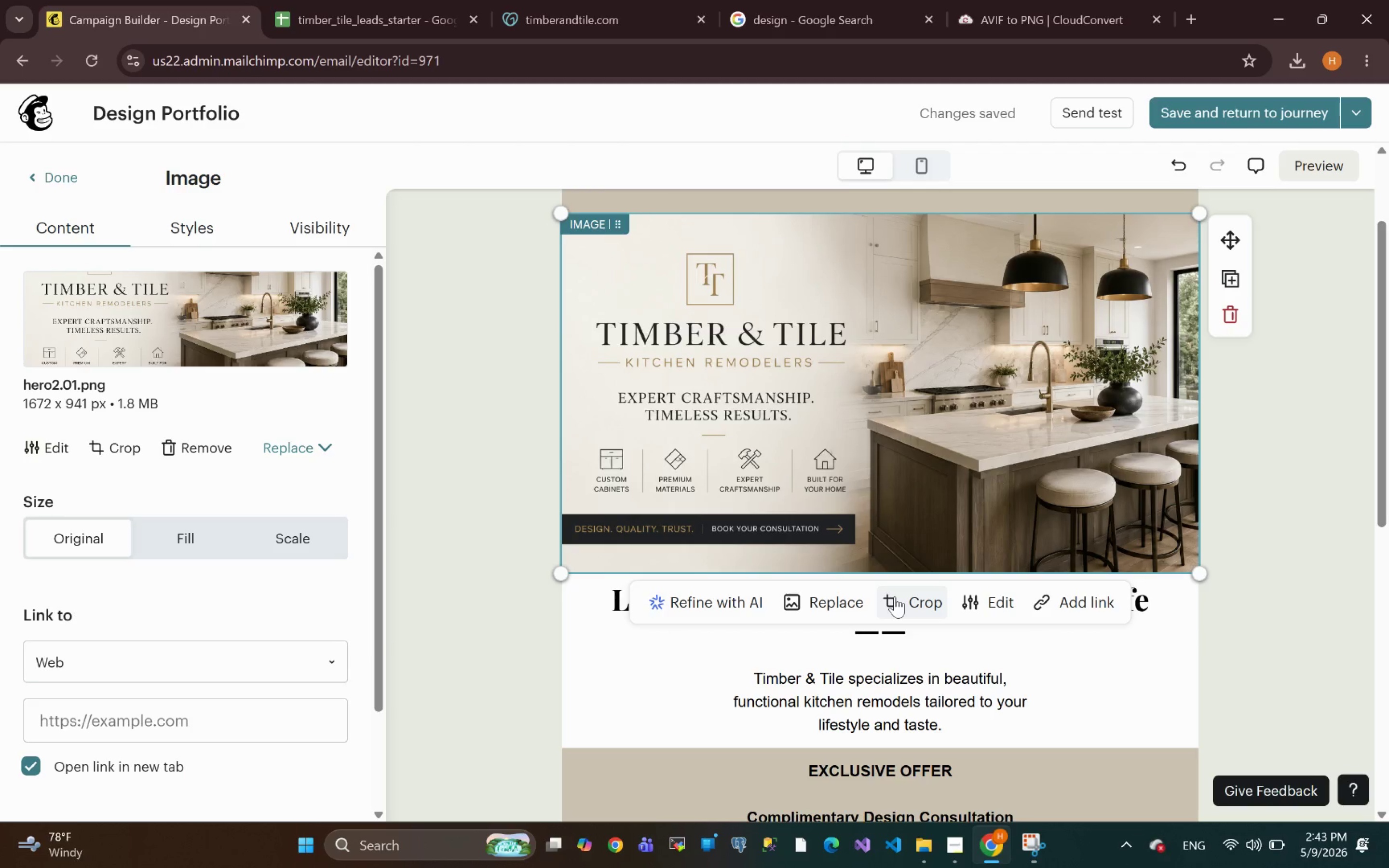 
left_click([895, 597])
 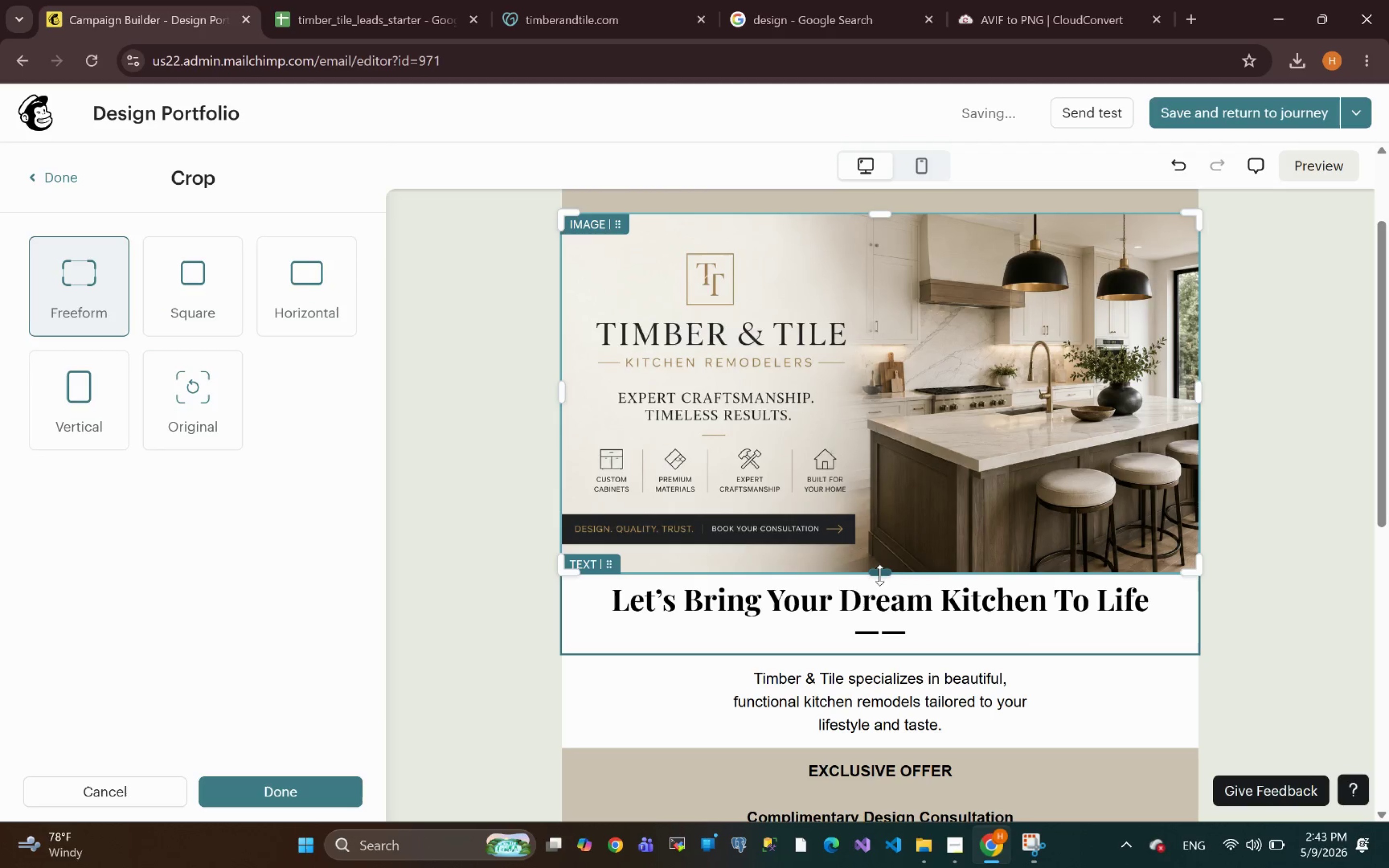 
left_click_drag(start_coordinate=[879, 573], to_coordinate=[856, 514])
 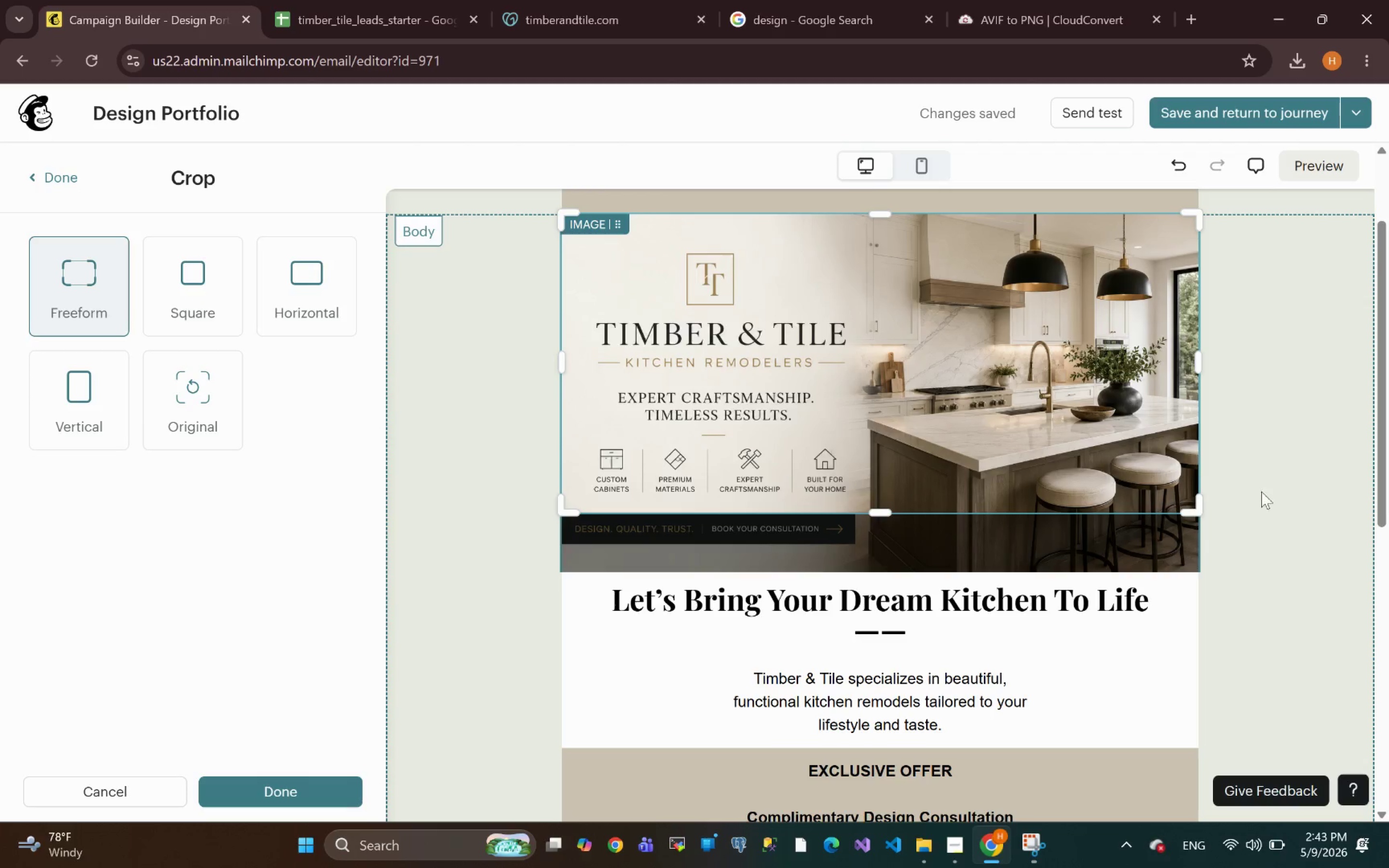 
left_click([1321, 491])
 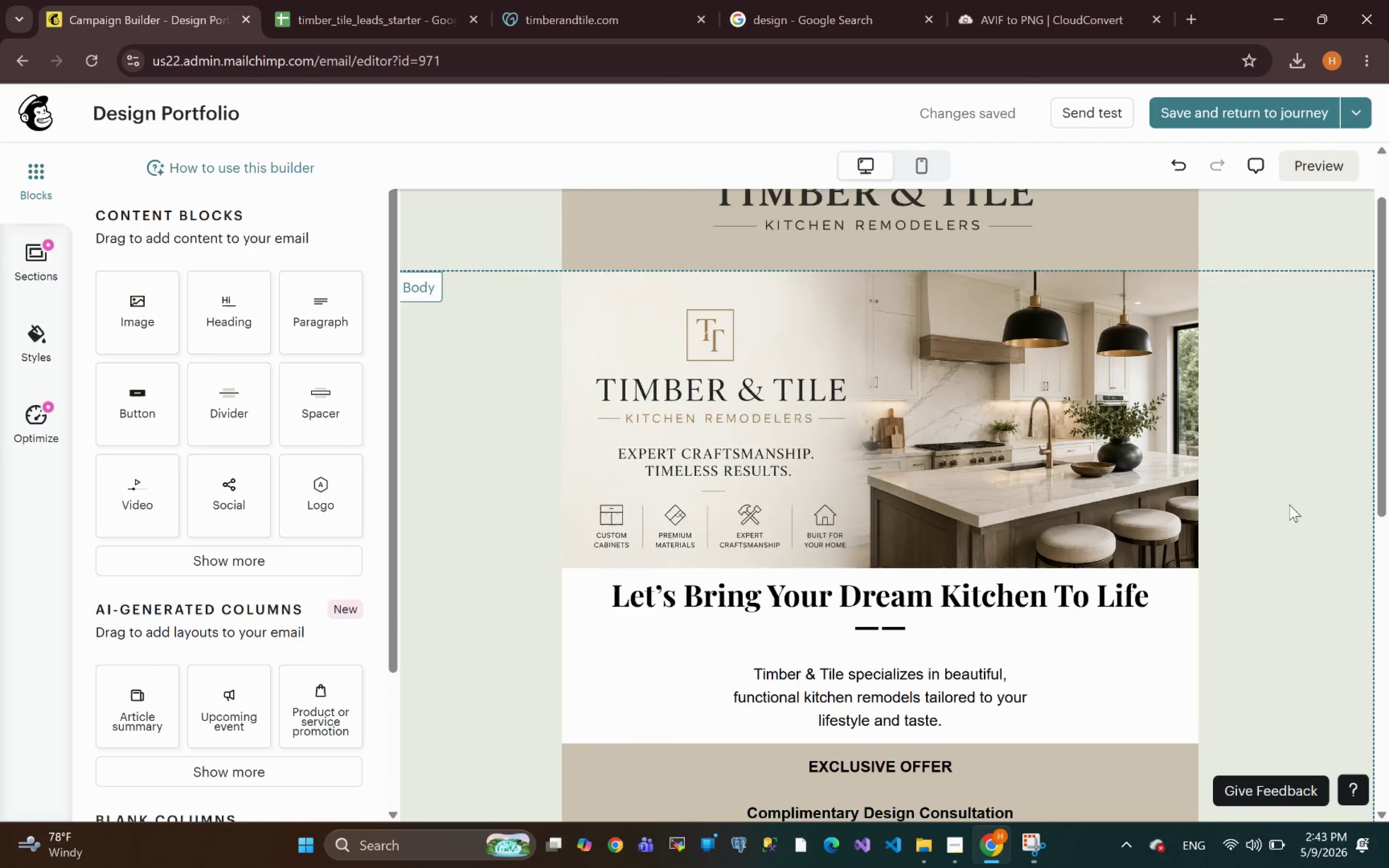 
wait(10.07)
 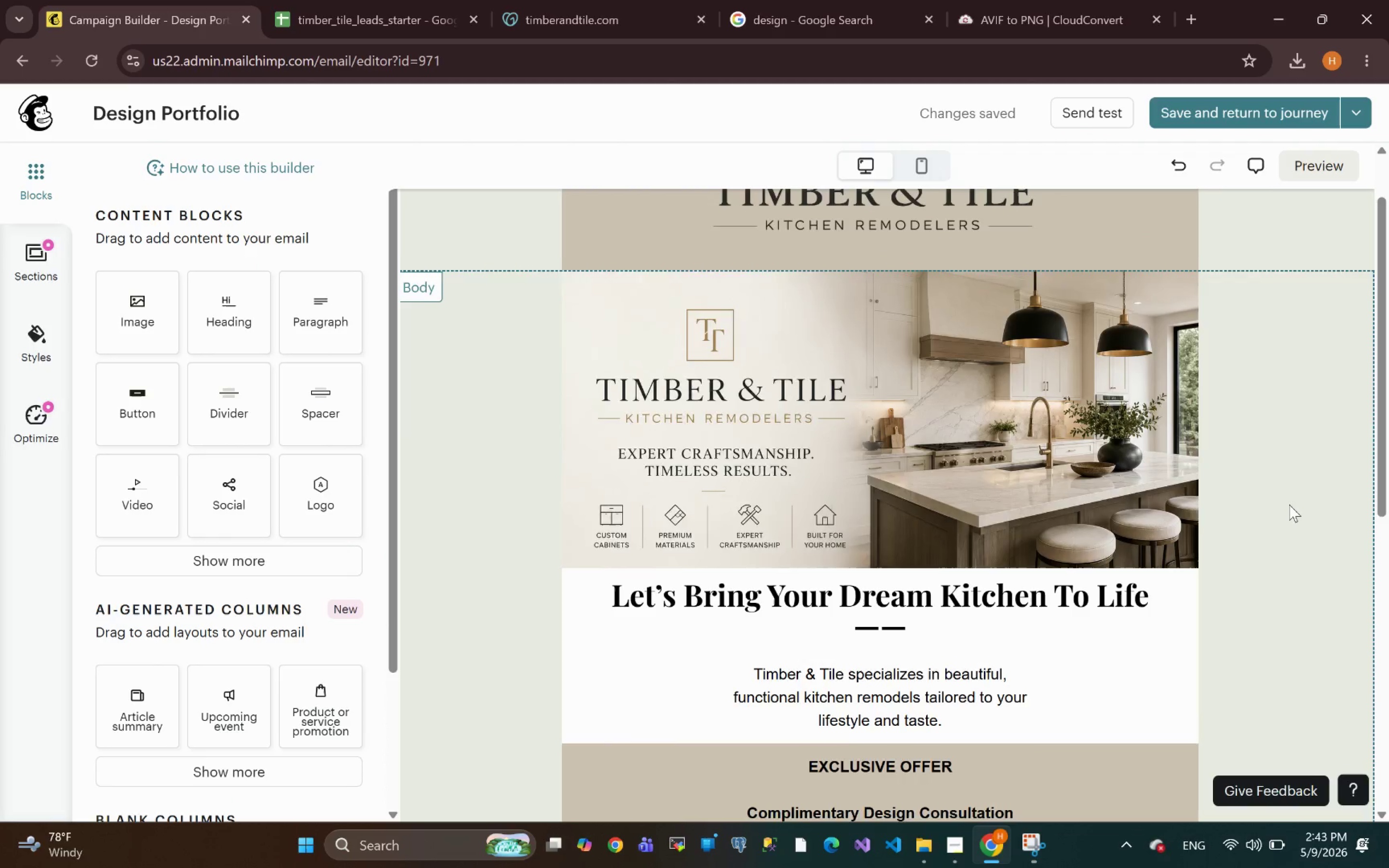 
left_click([1299, 574])
 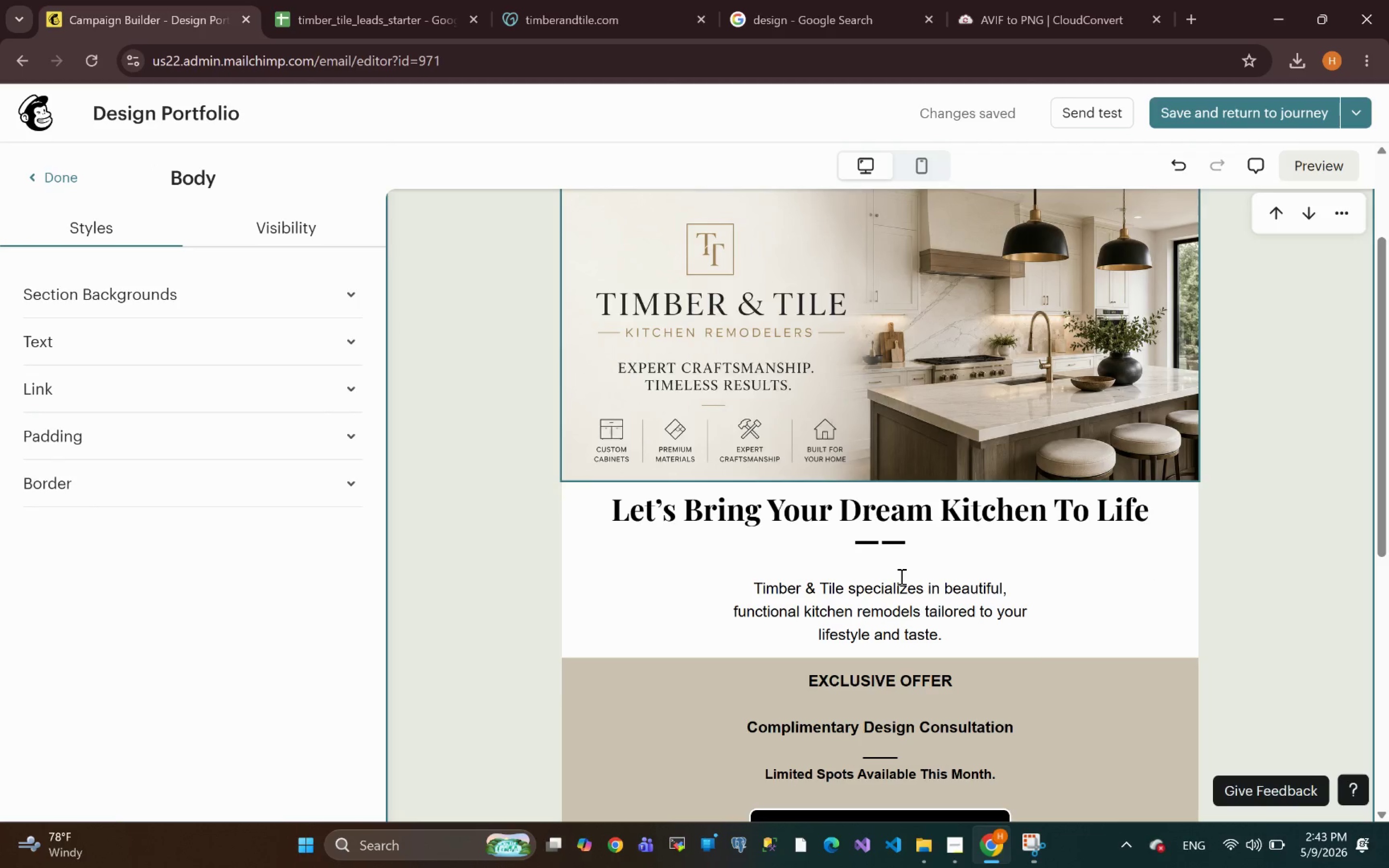 
wait(22.55)
 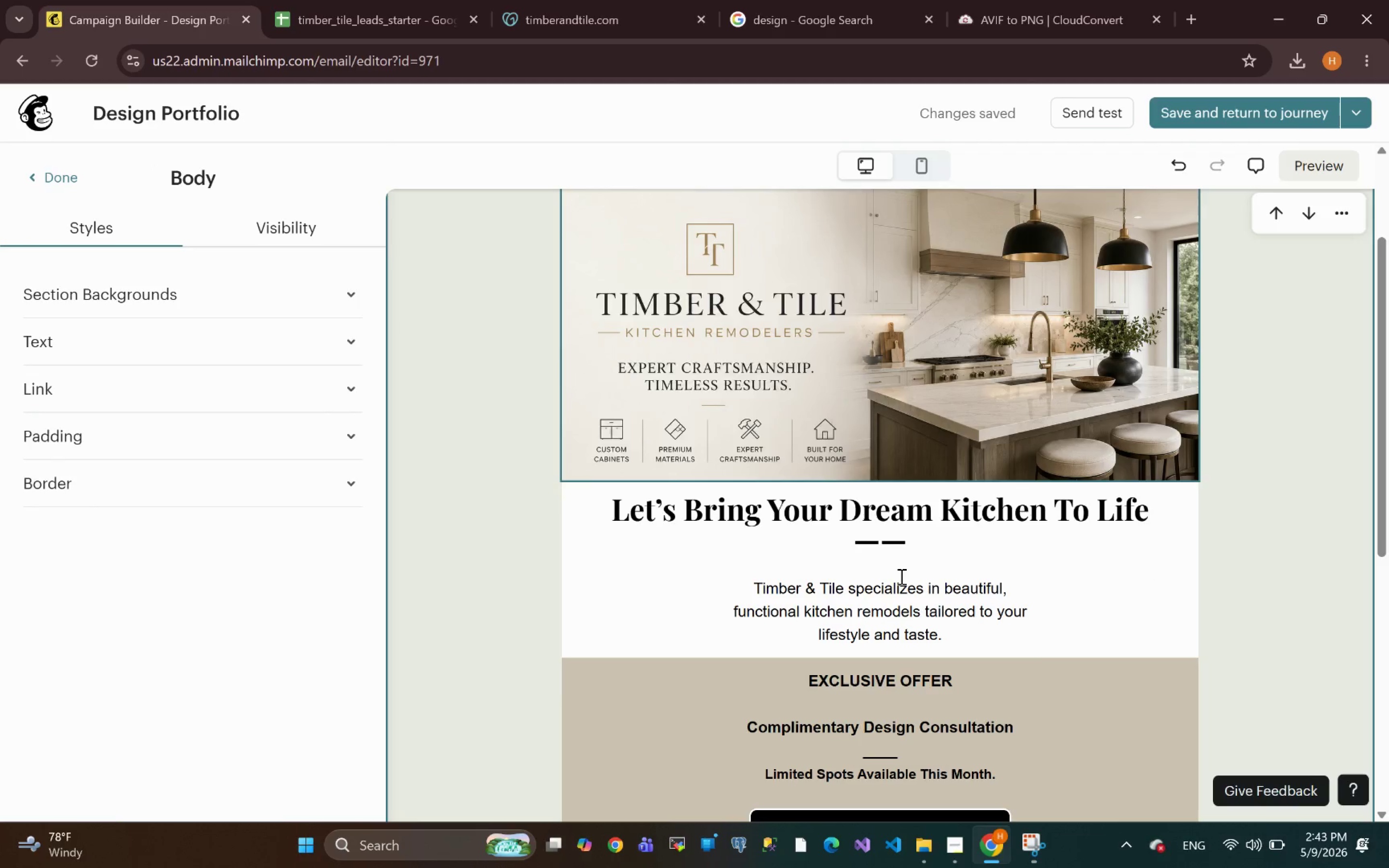 
left_click([615, 507])
 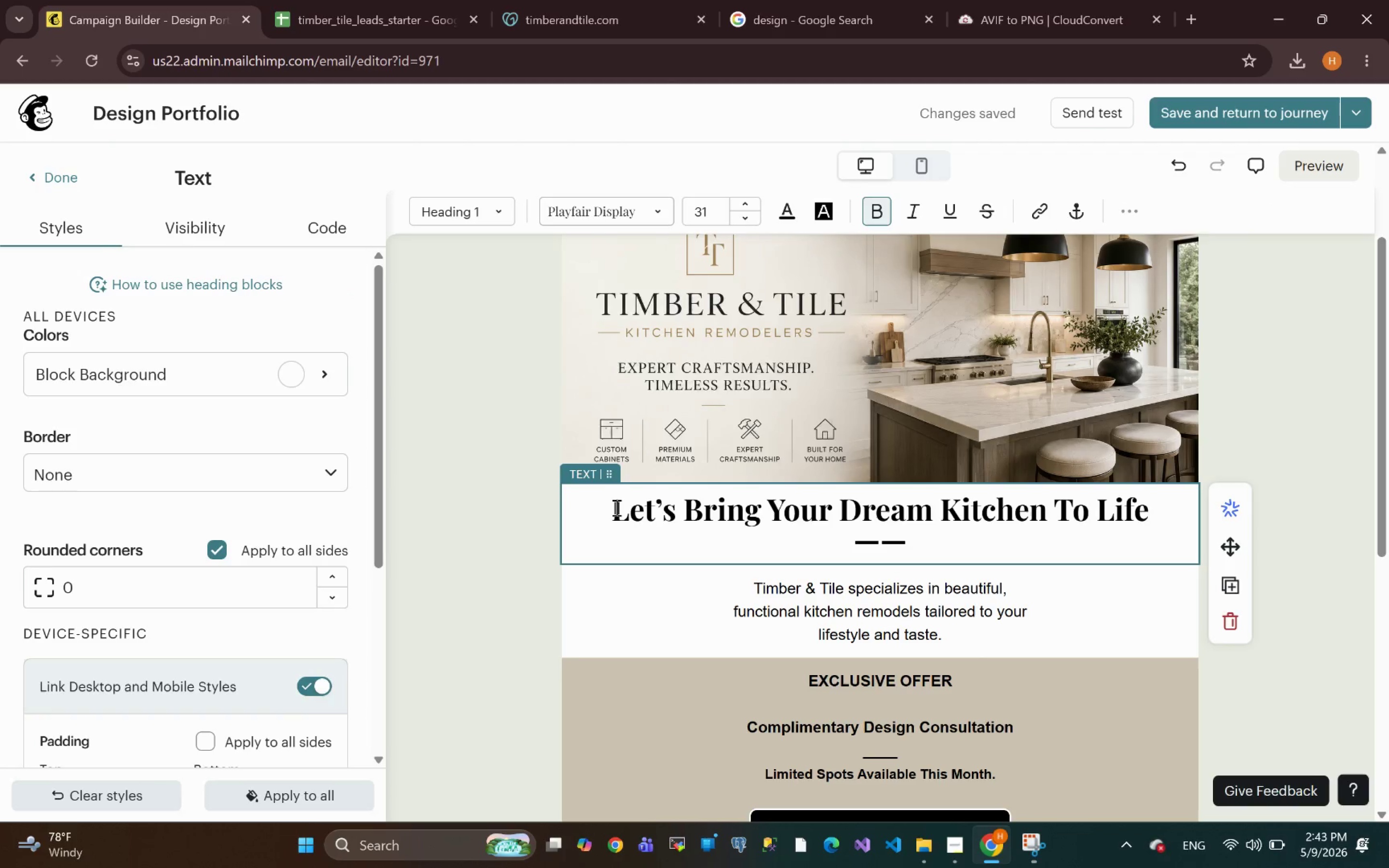 
key(Minus)
 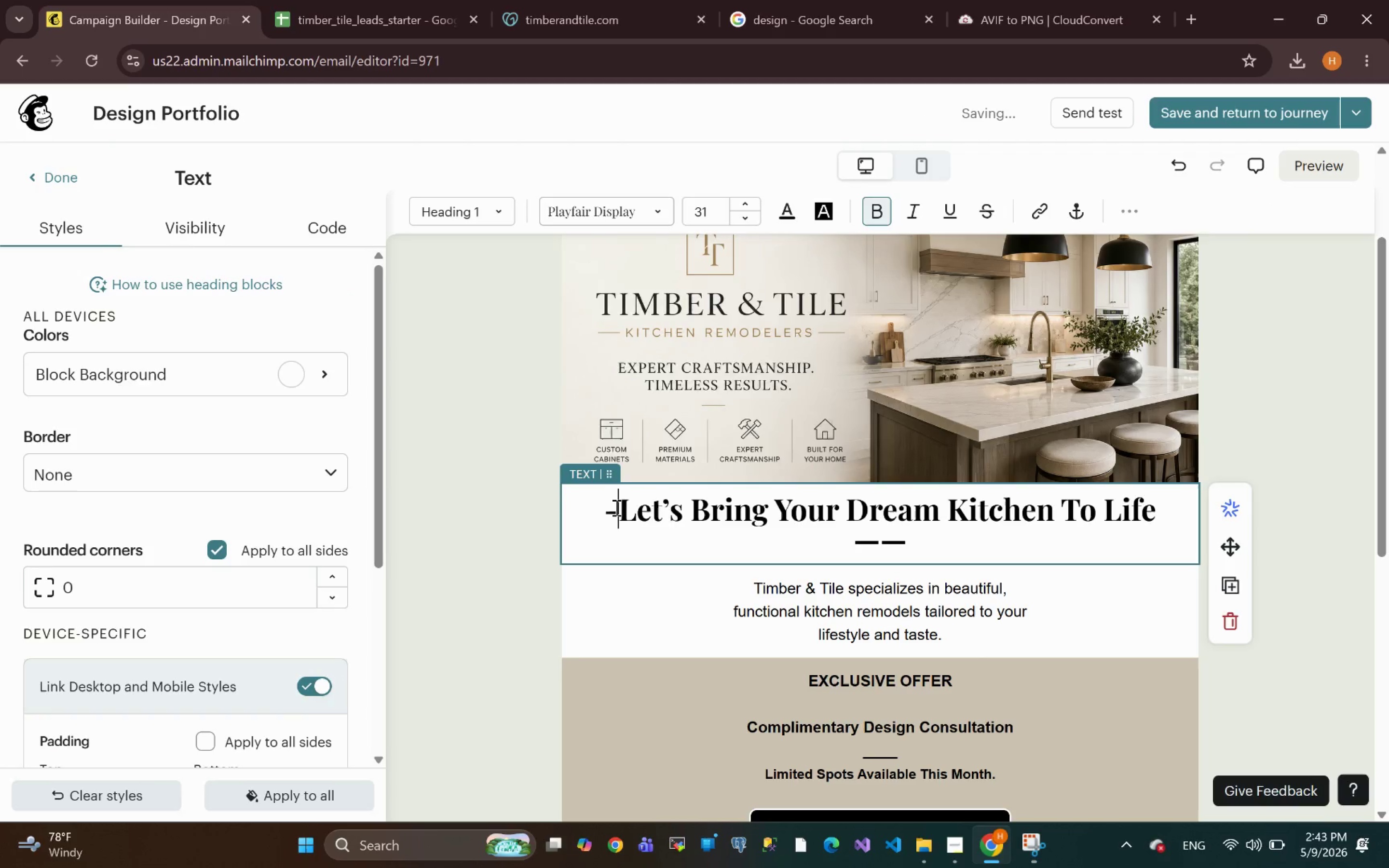 
key(Minus)
 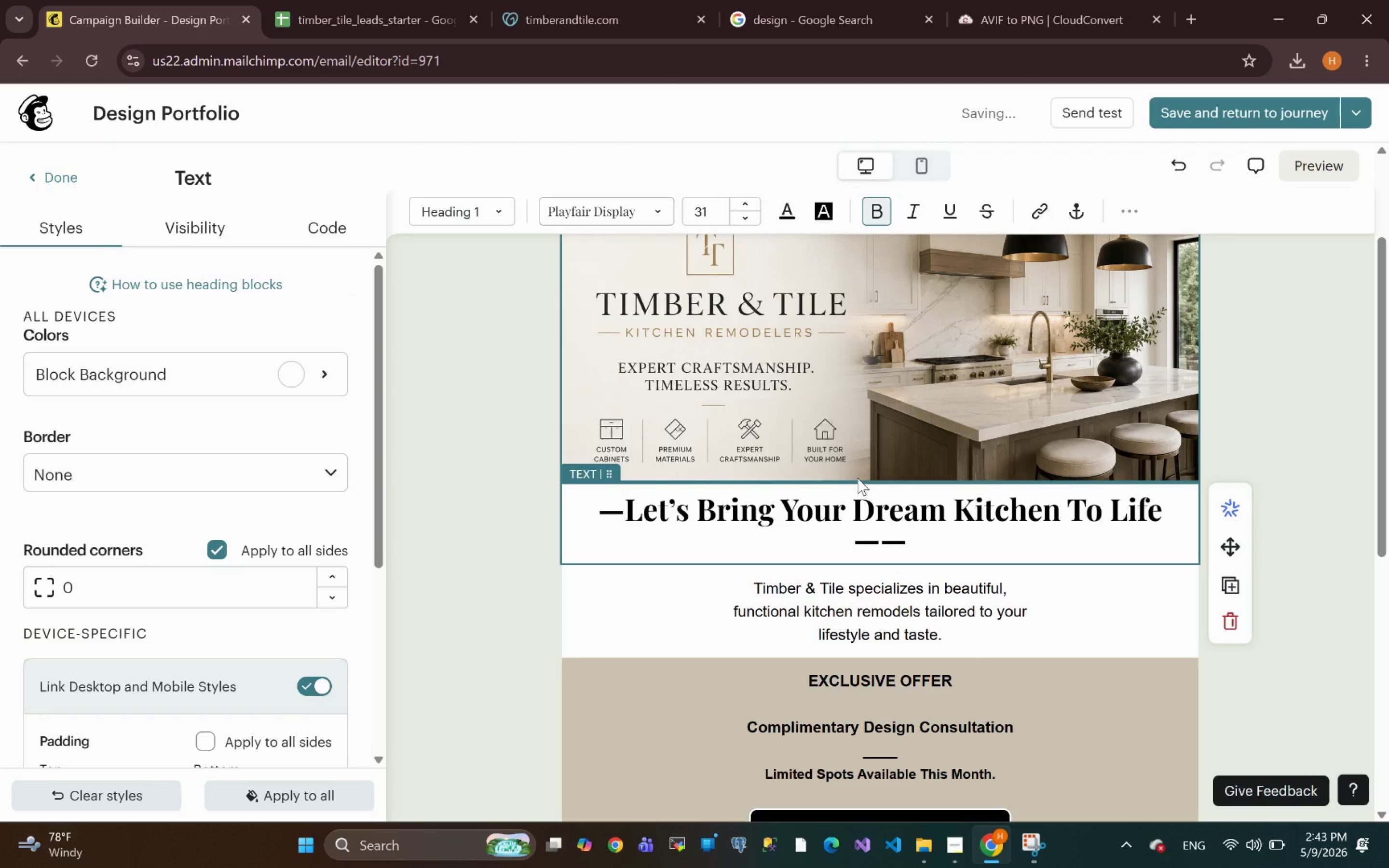 
type( DESIGN )
 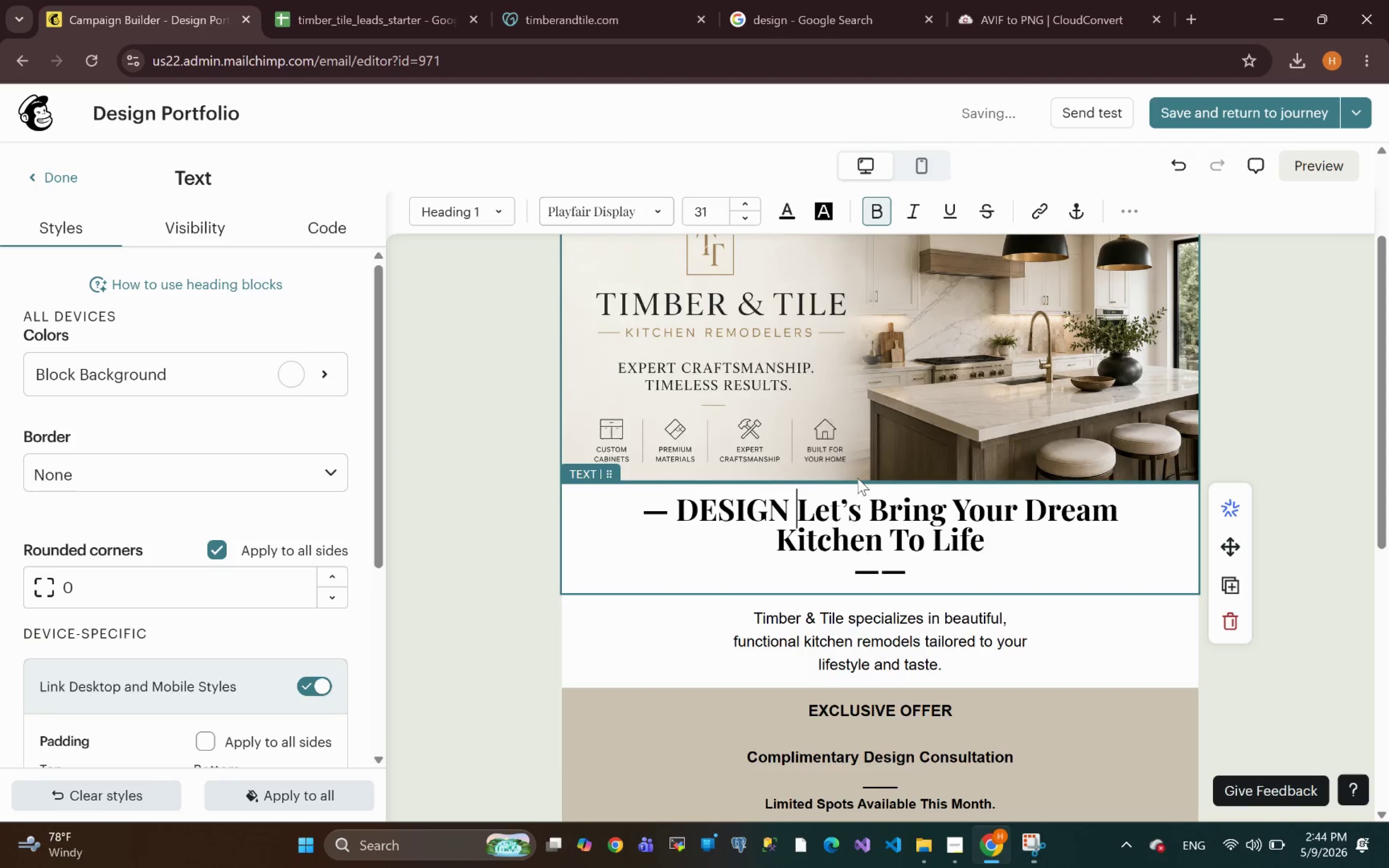 
wait(33.27)
 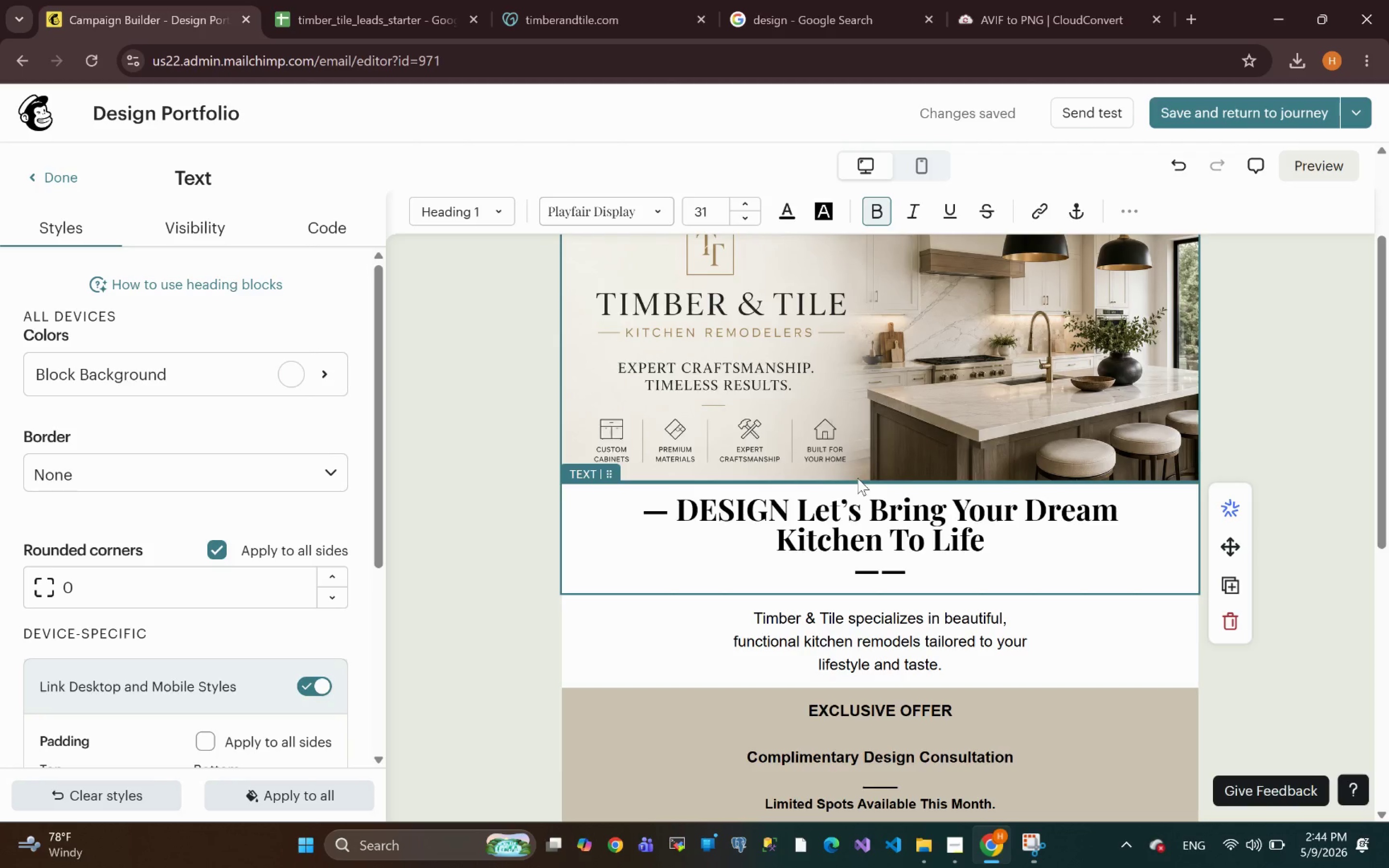 
type(INISPIRATION )
 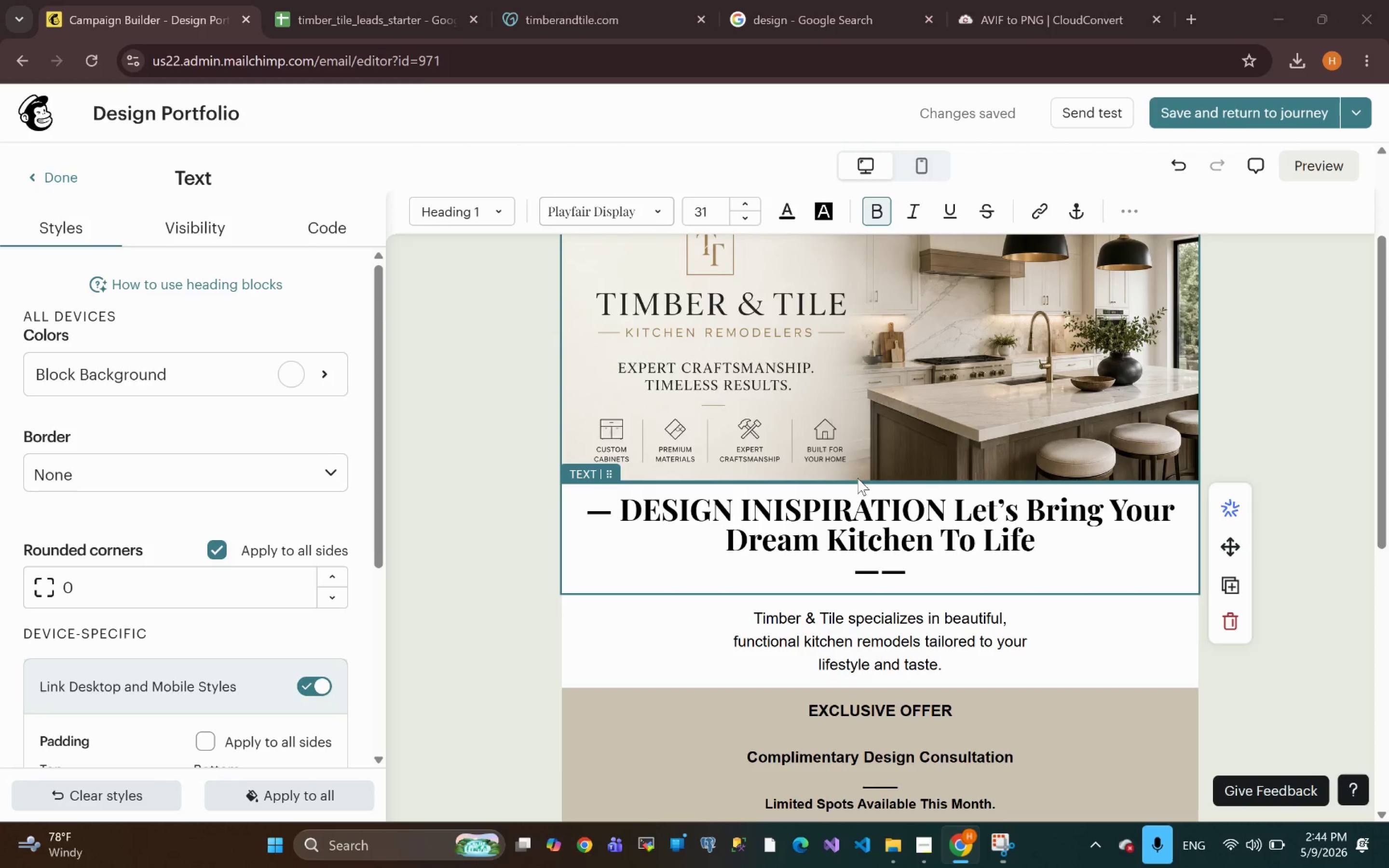 
wait(12.95)
 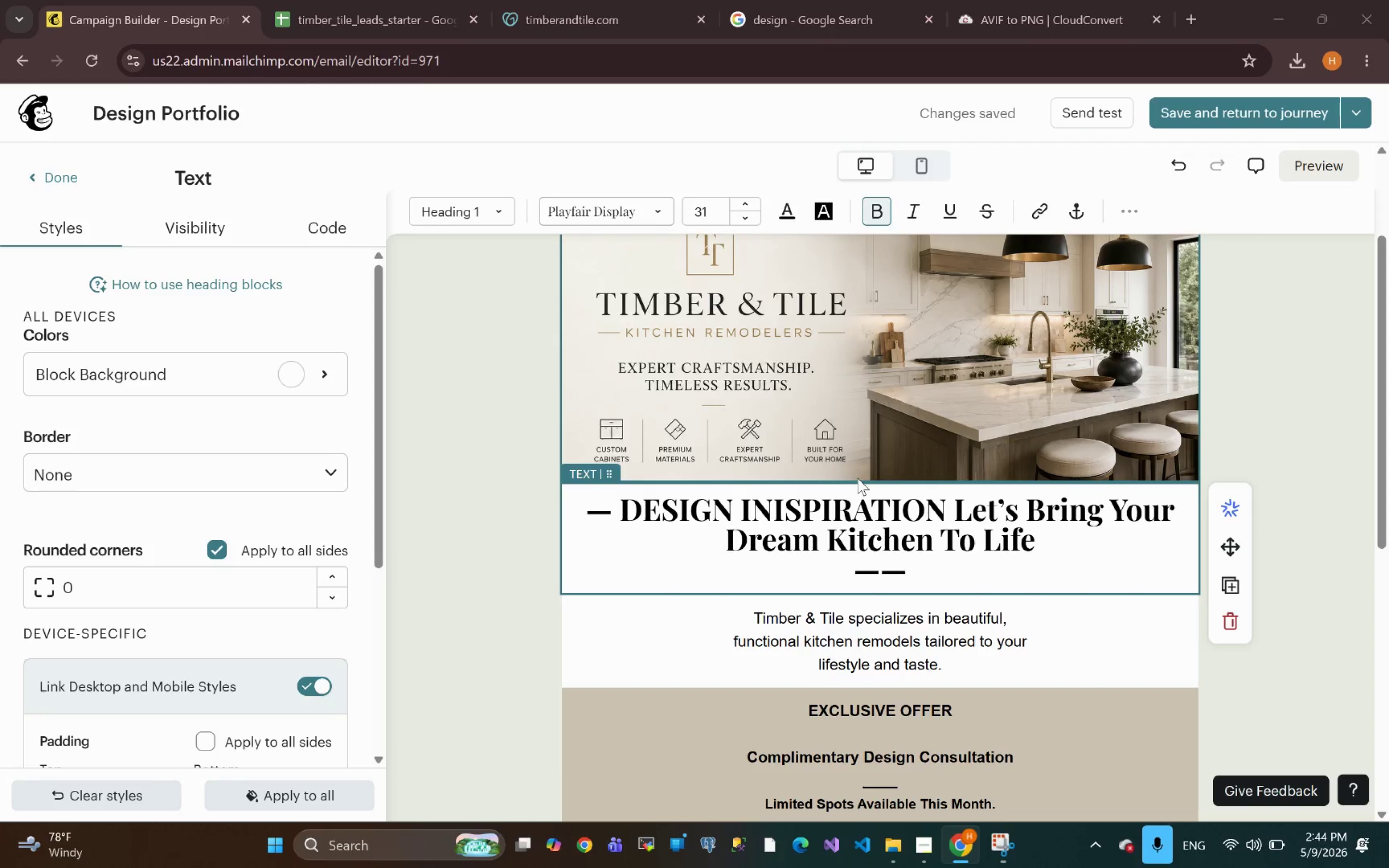 
key(Backspace)
 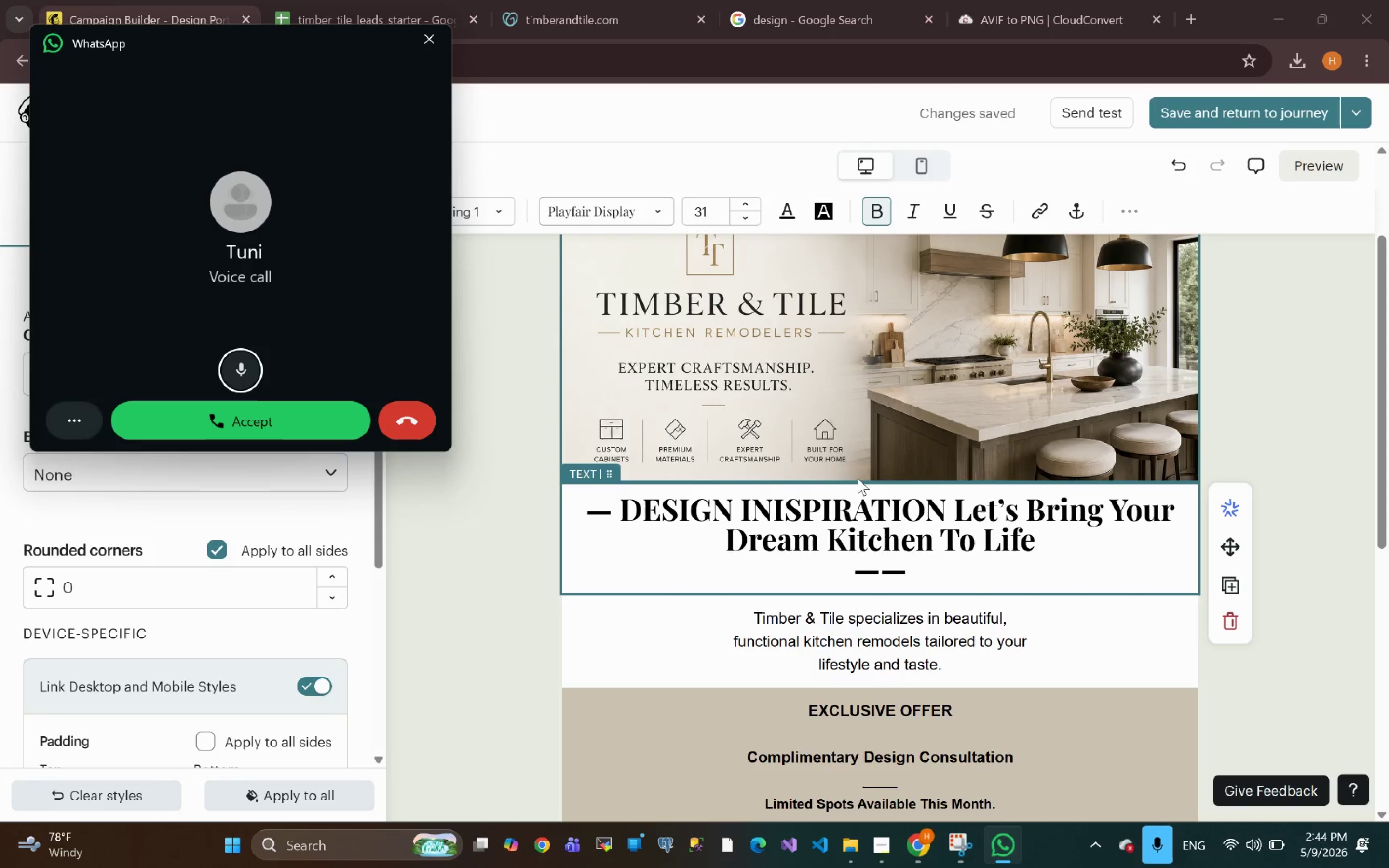 
key(Backspace)
 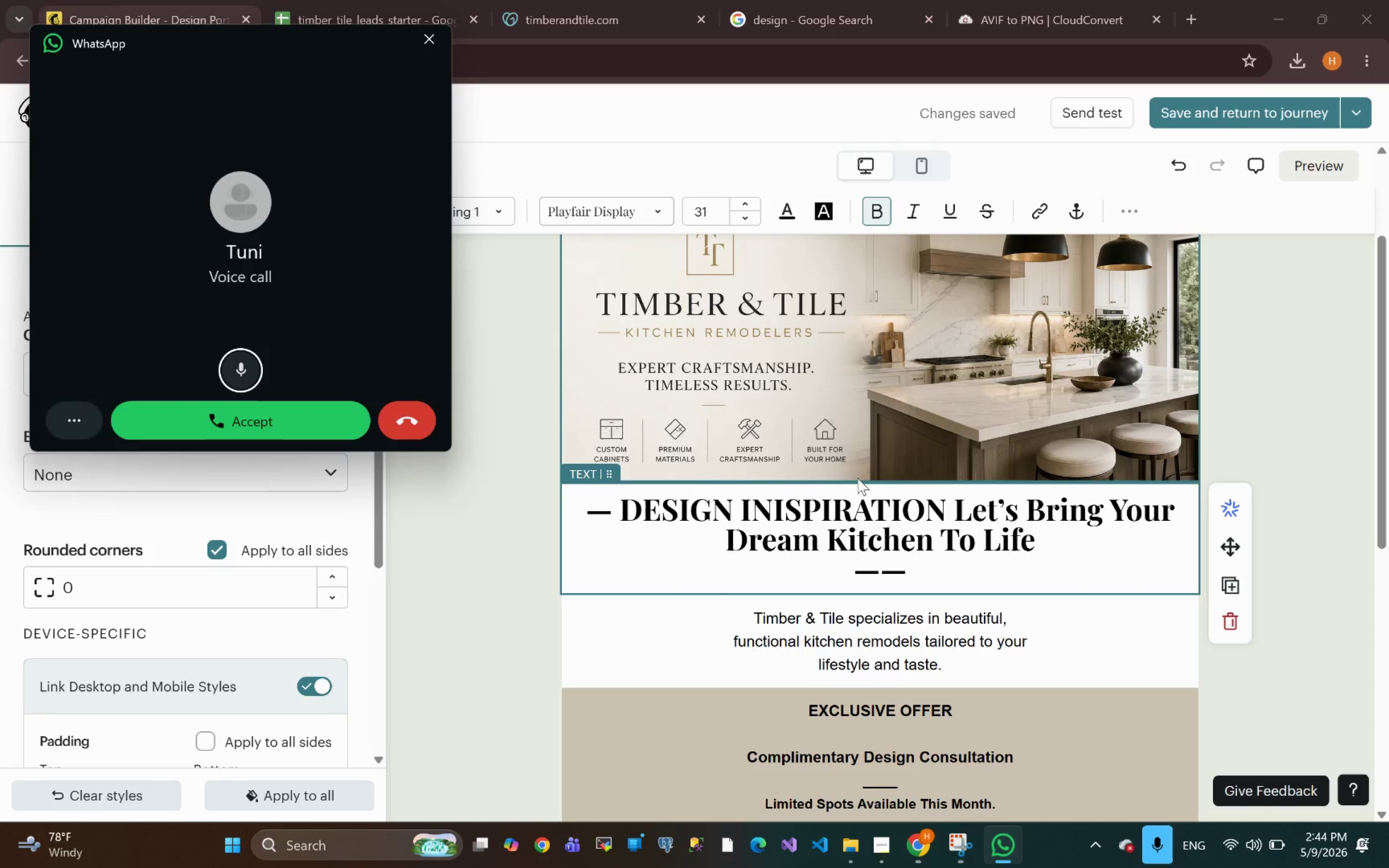 
key(Backspace)
 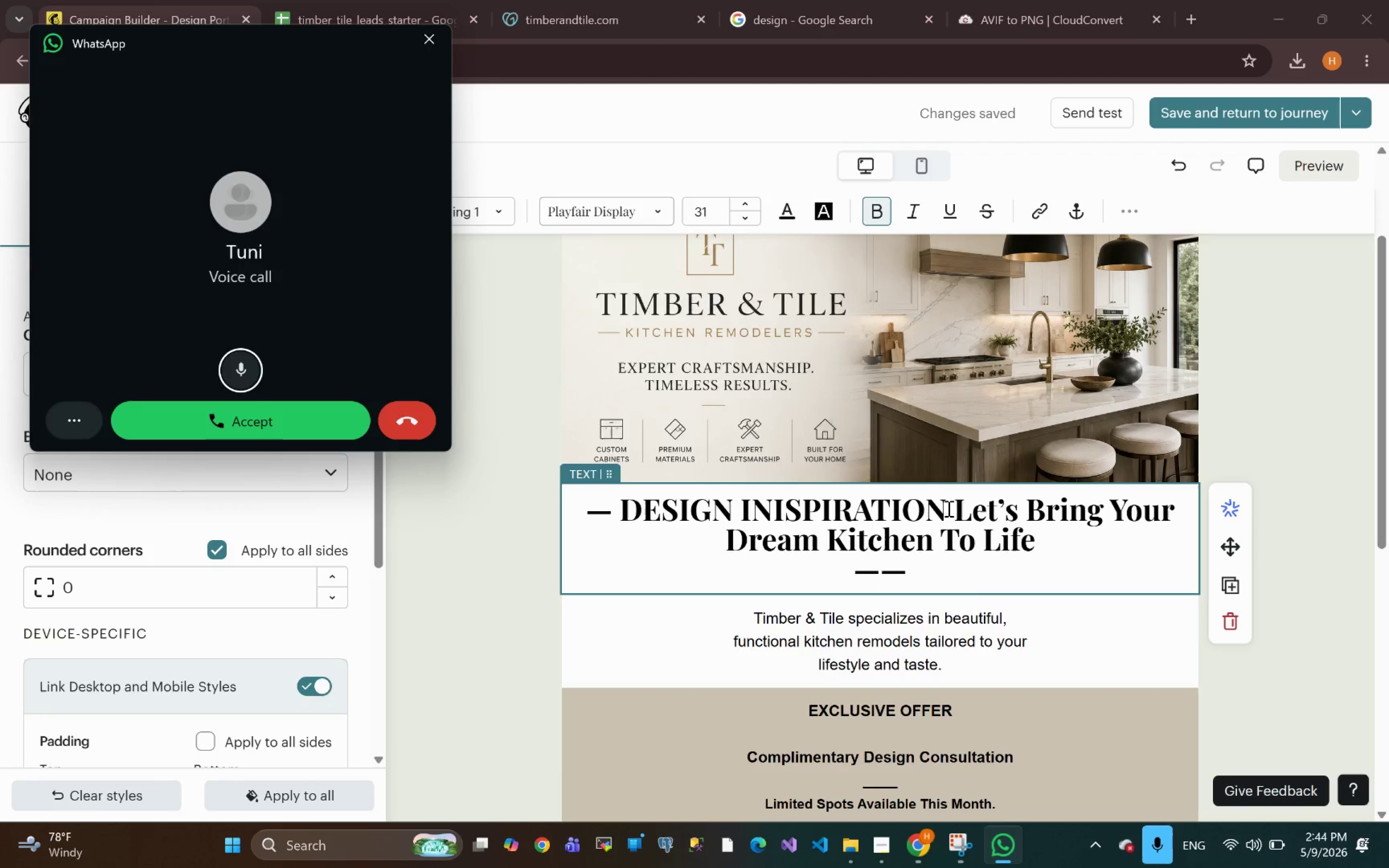 
double_click([944, 512])
 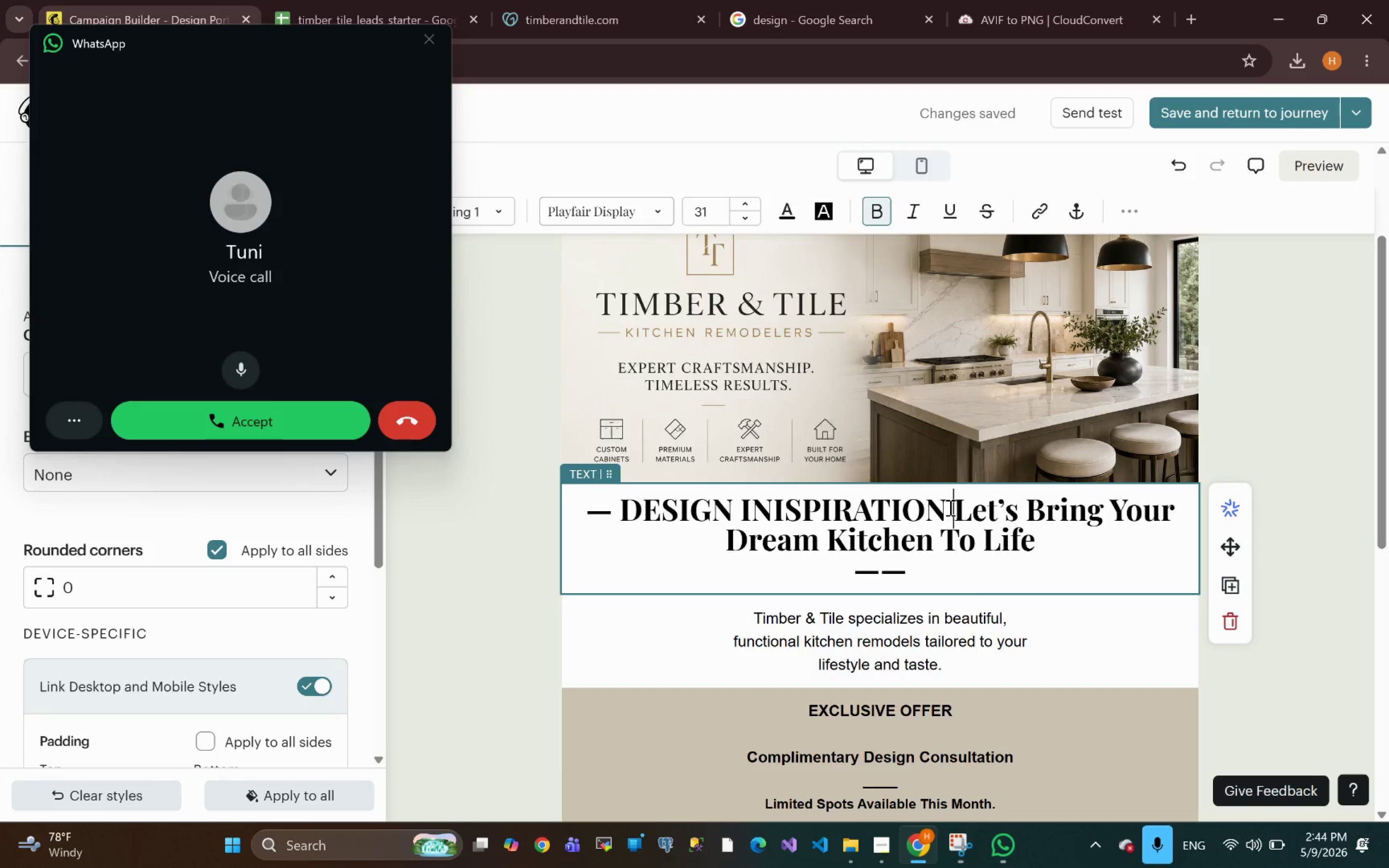 
left_click_drag(start_coordinate=[947, 505], to_coordinate=[778, 511])
 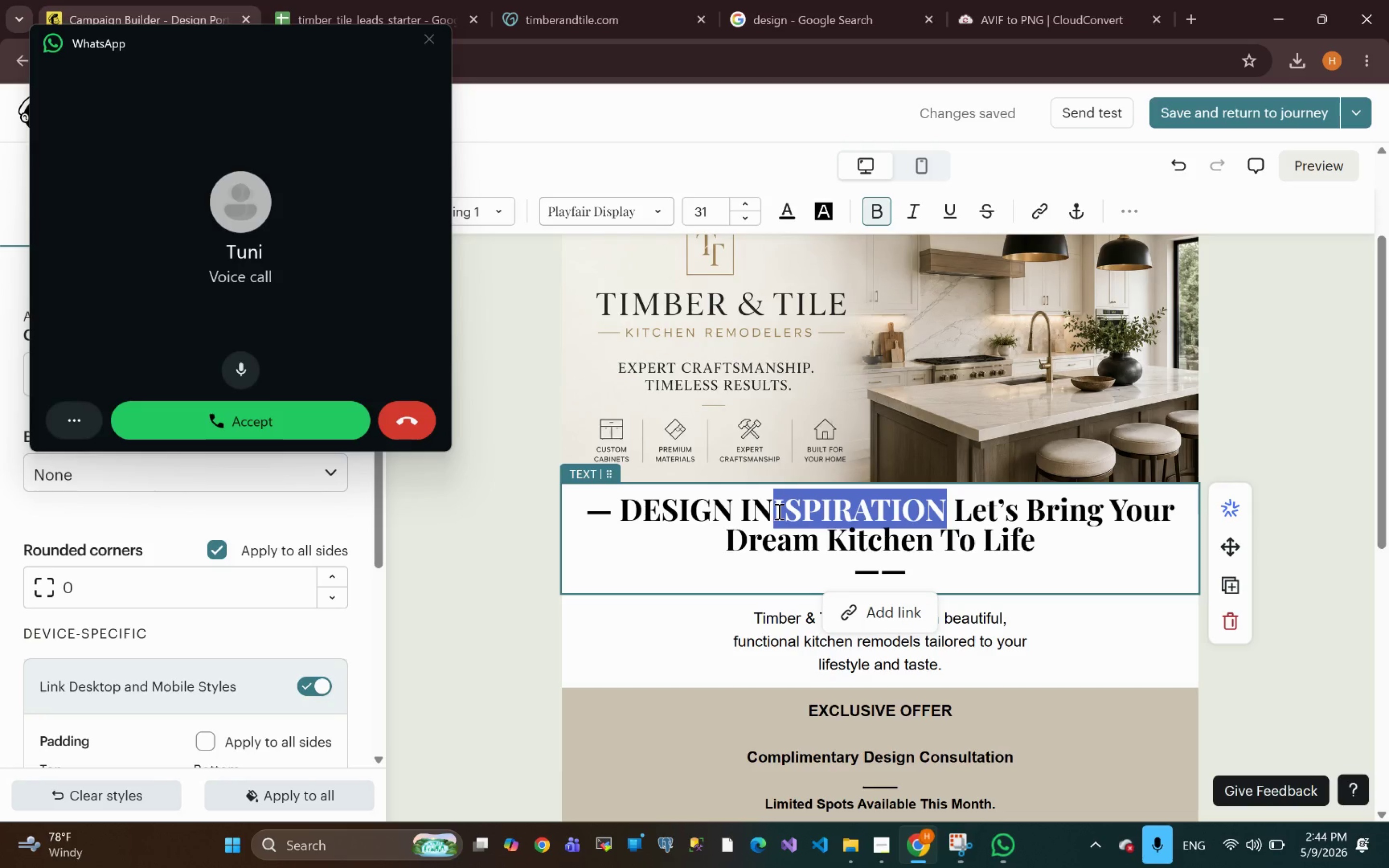 
type(SPIRATION --)
 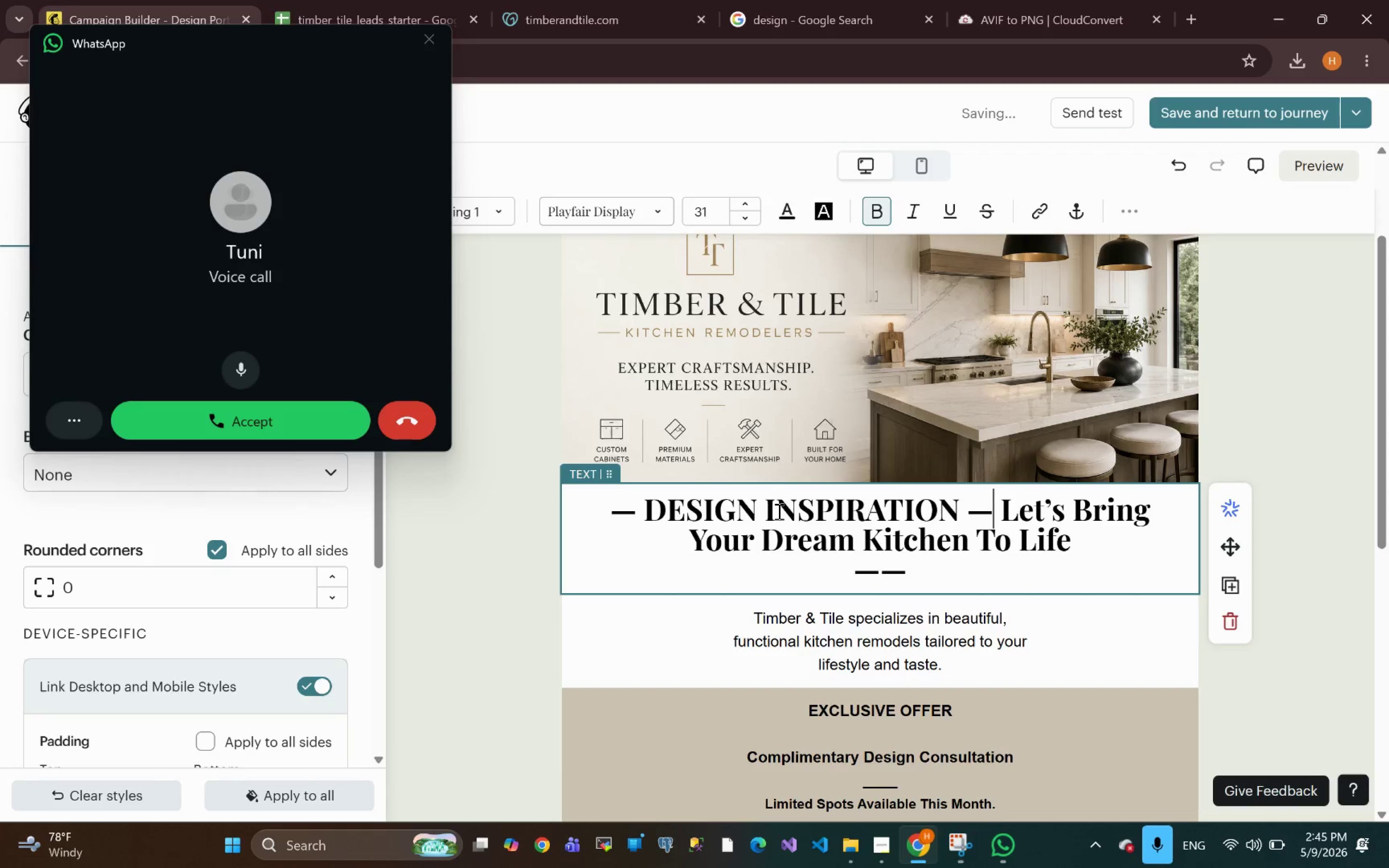 
hold_key(key=Delete, duration=1.52)
 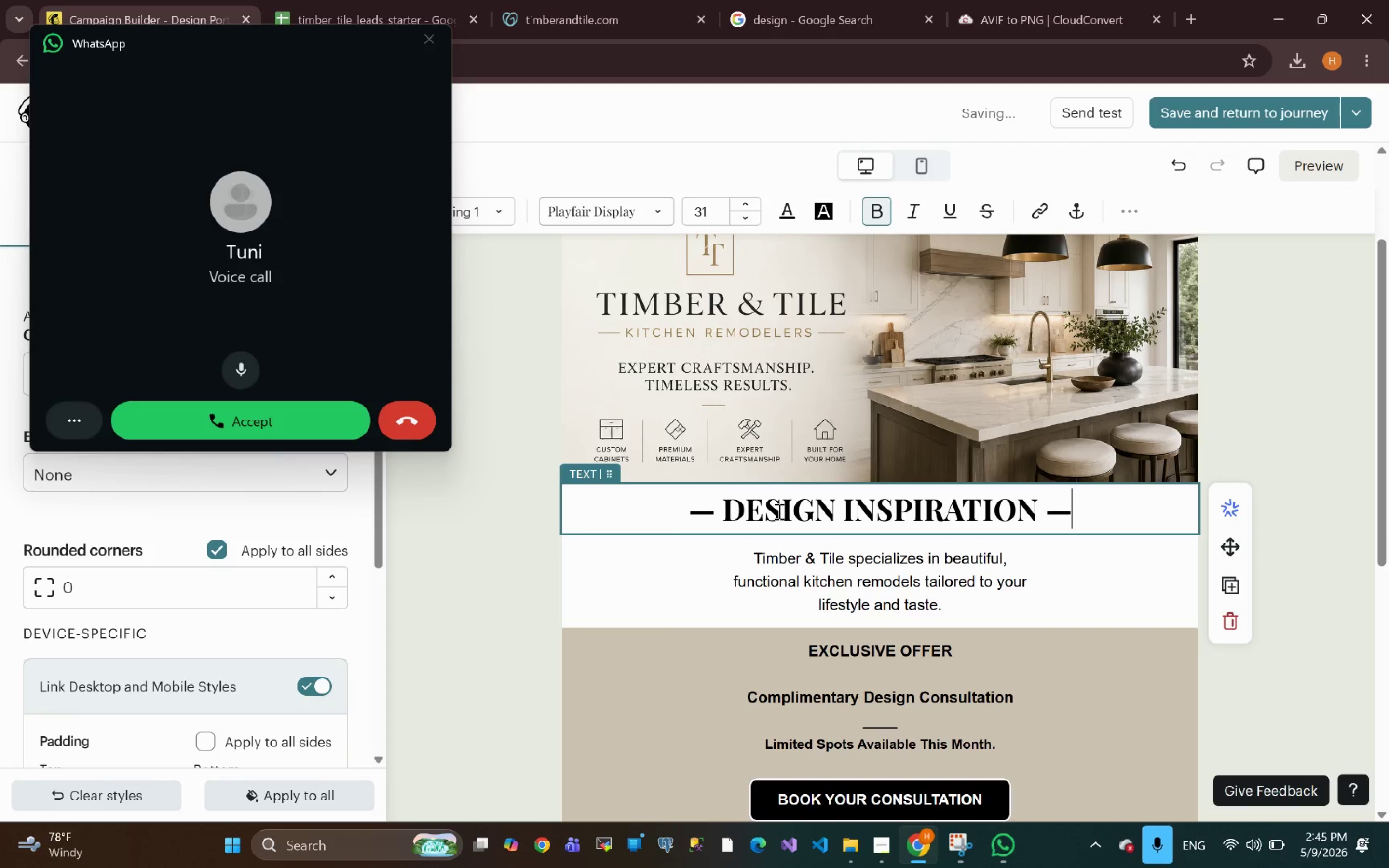 
hold_key(key=Delete, duration=0.88)
 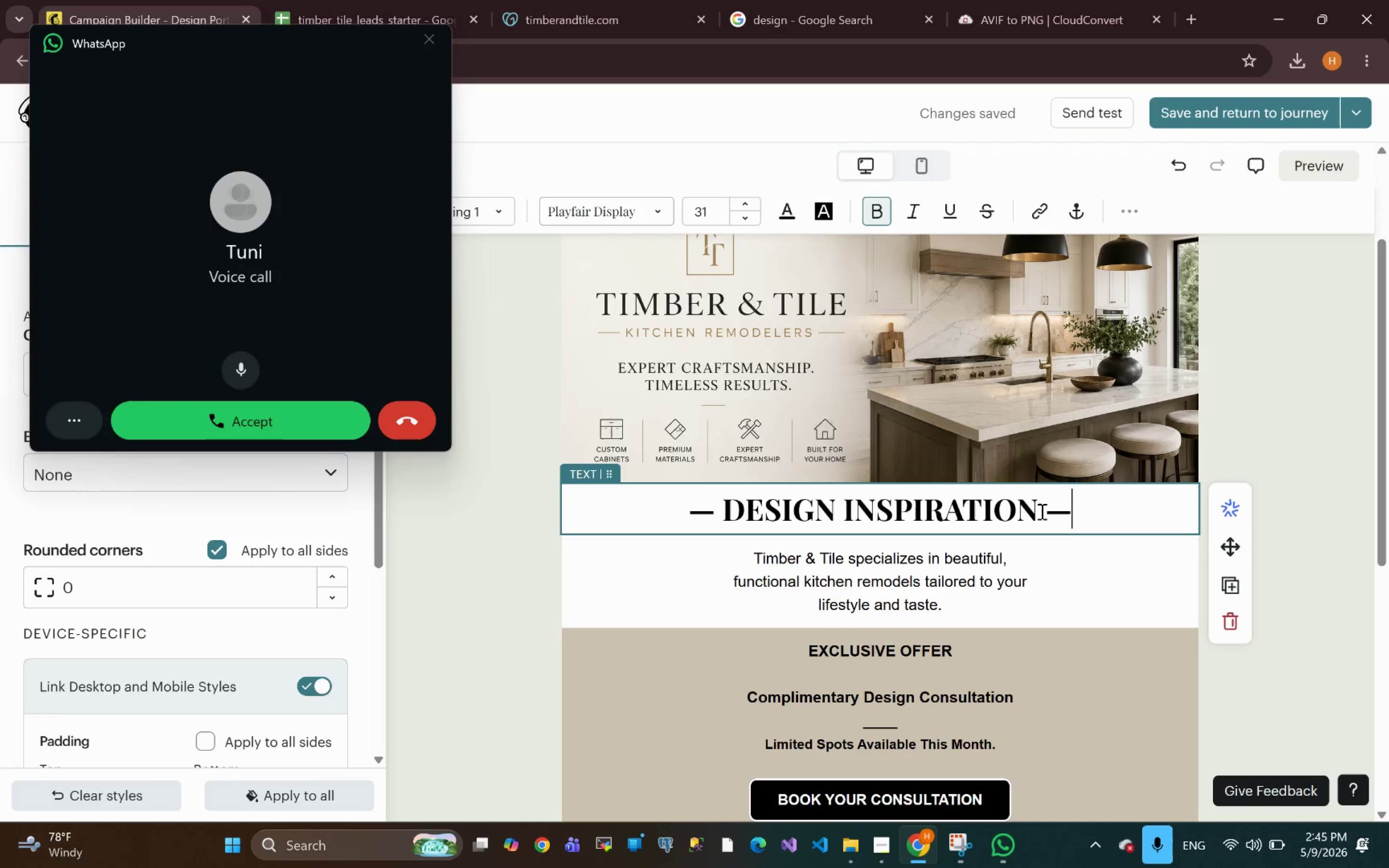 
wait(7.57)
 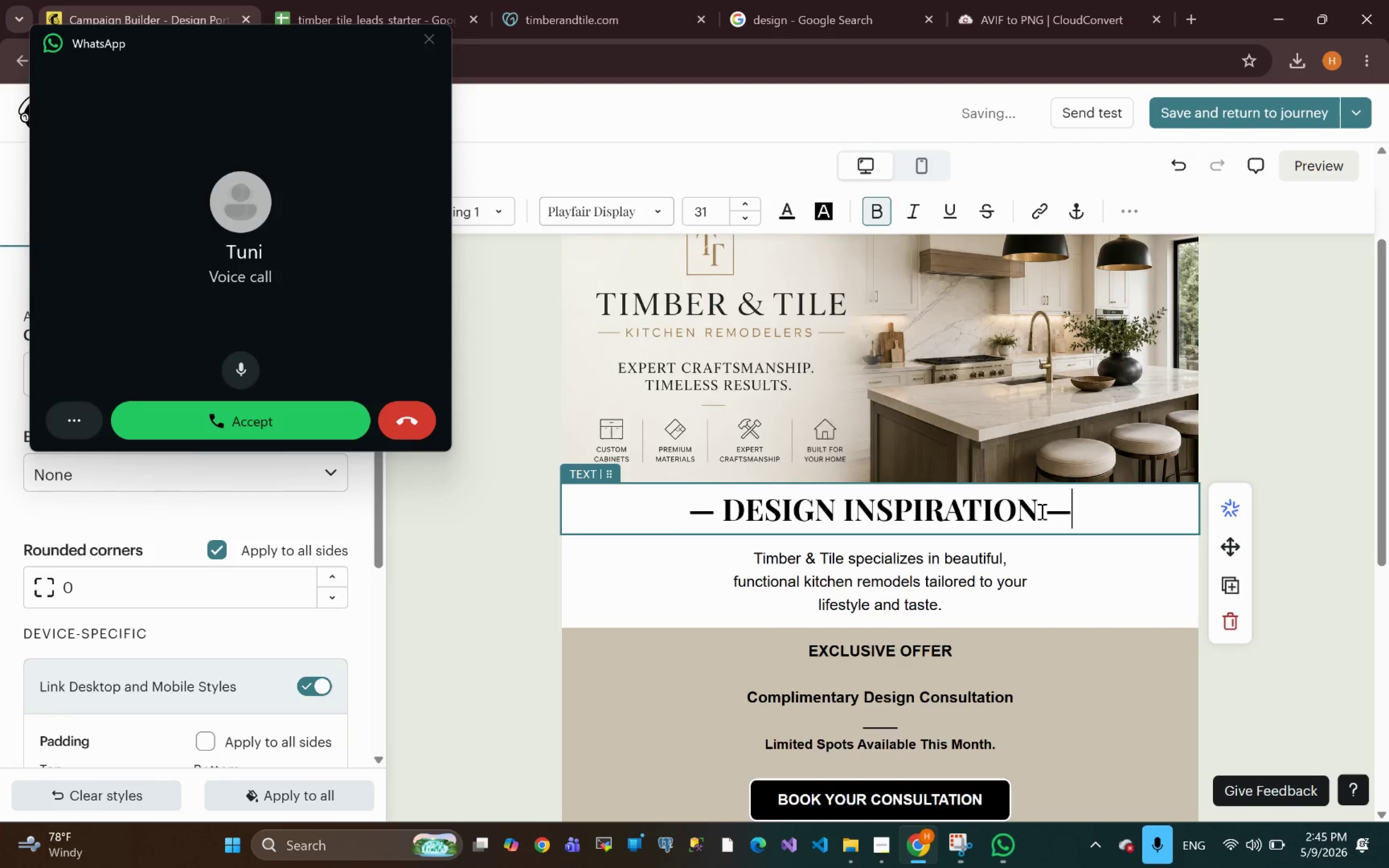 
left_click_drag(start_coordinate=[1041, 507], to_coordinate=[728, 500])
 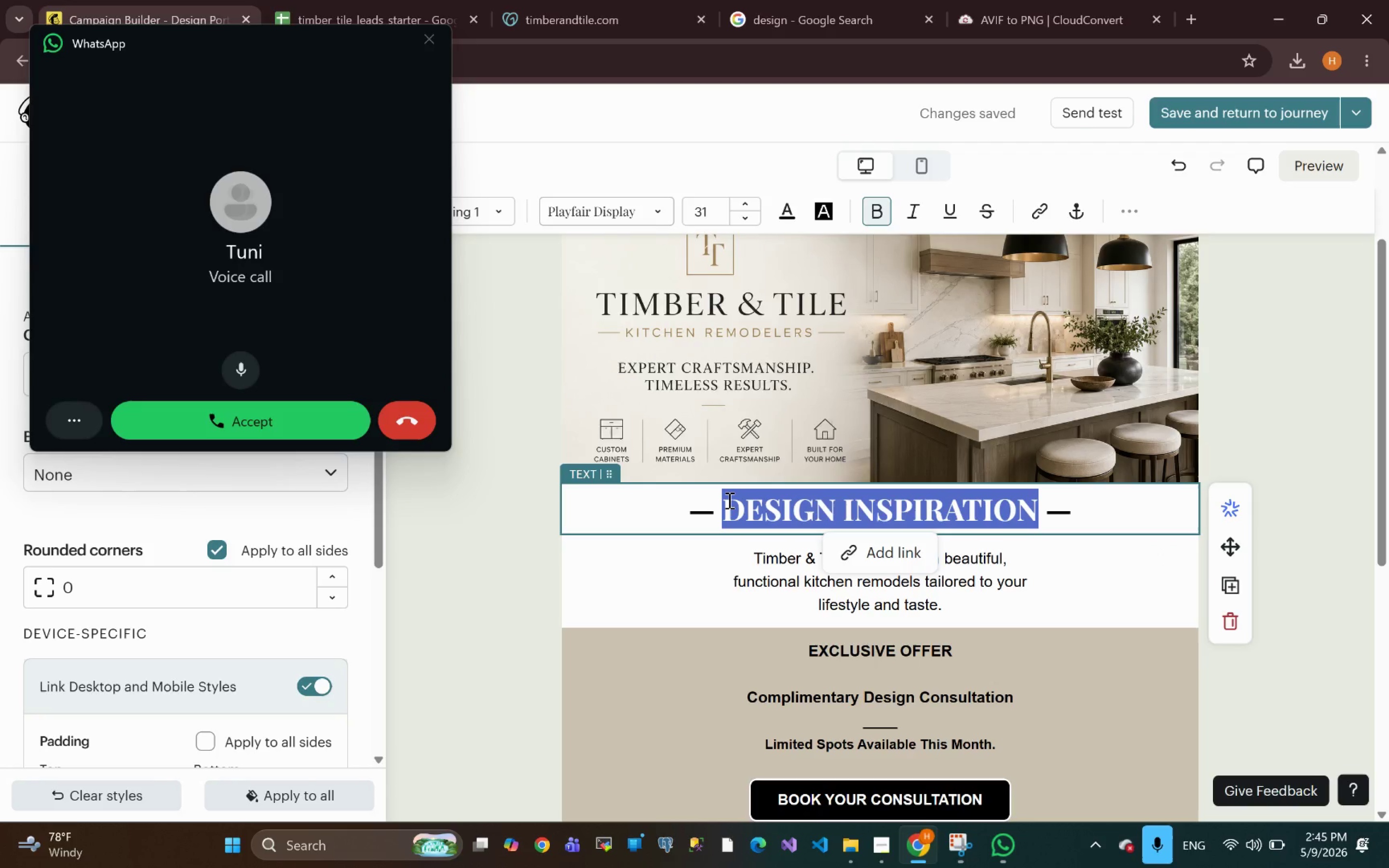 
key(VolumeUp)
 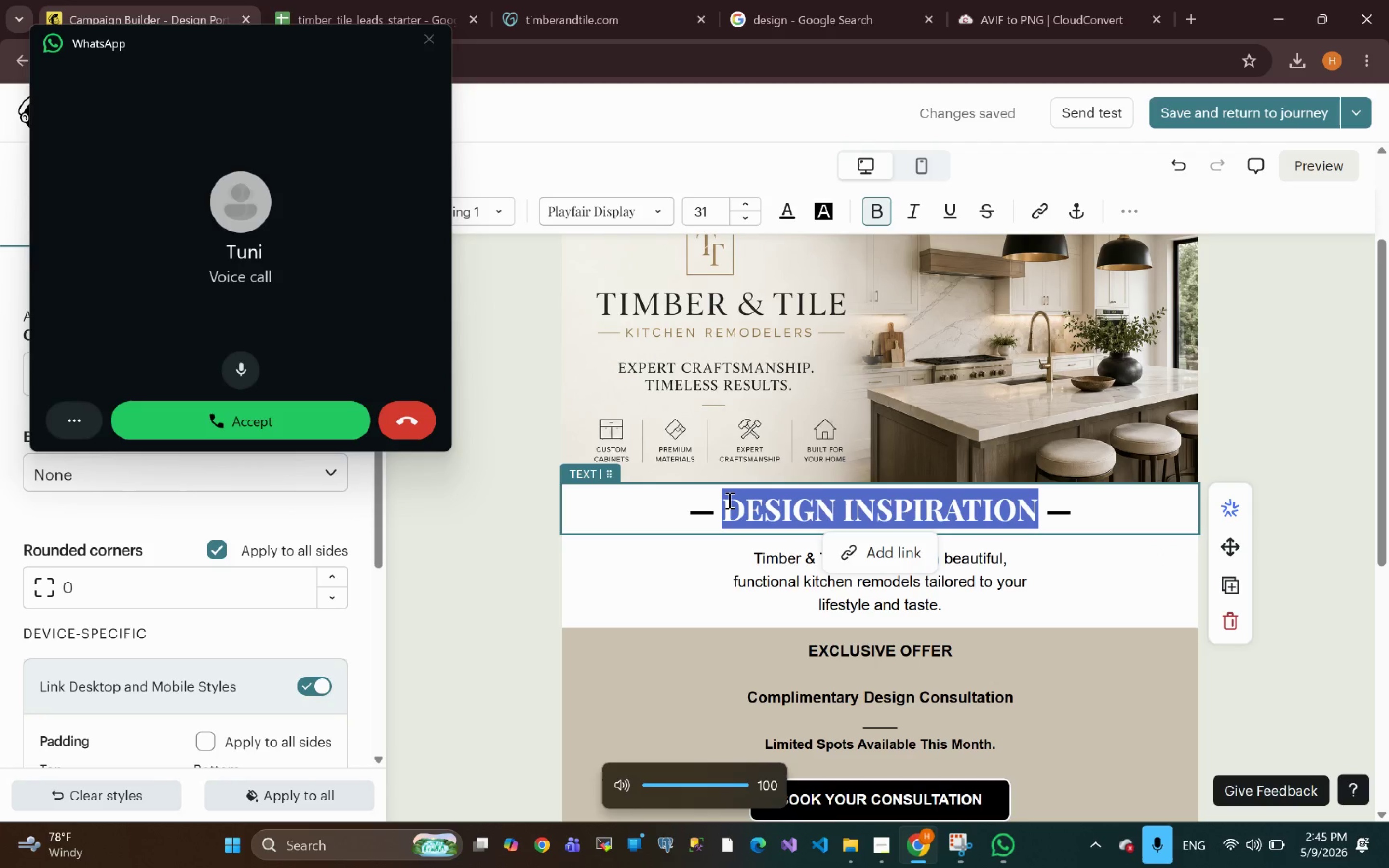 
key(Mute)
 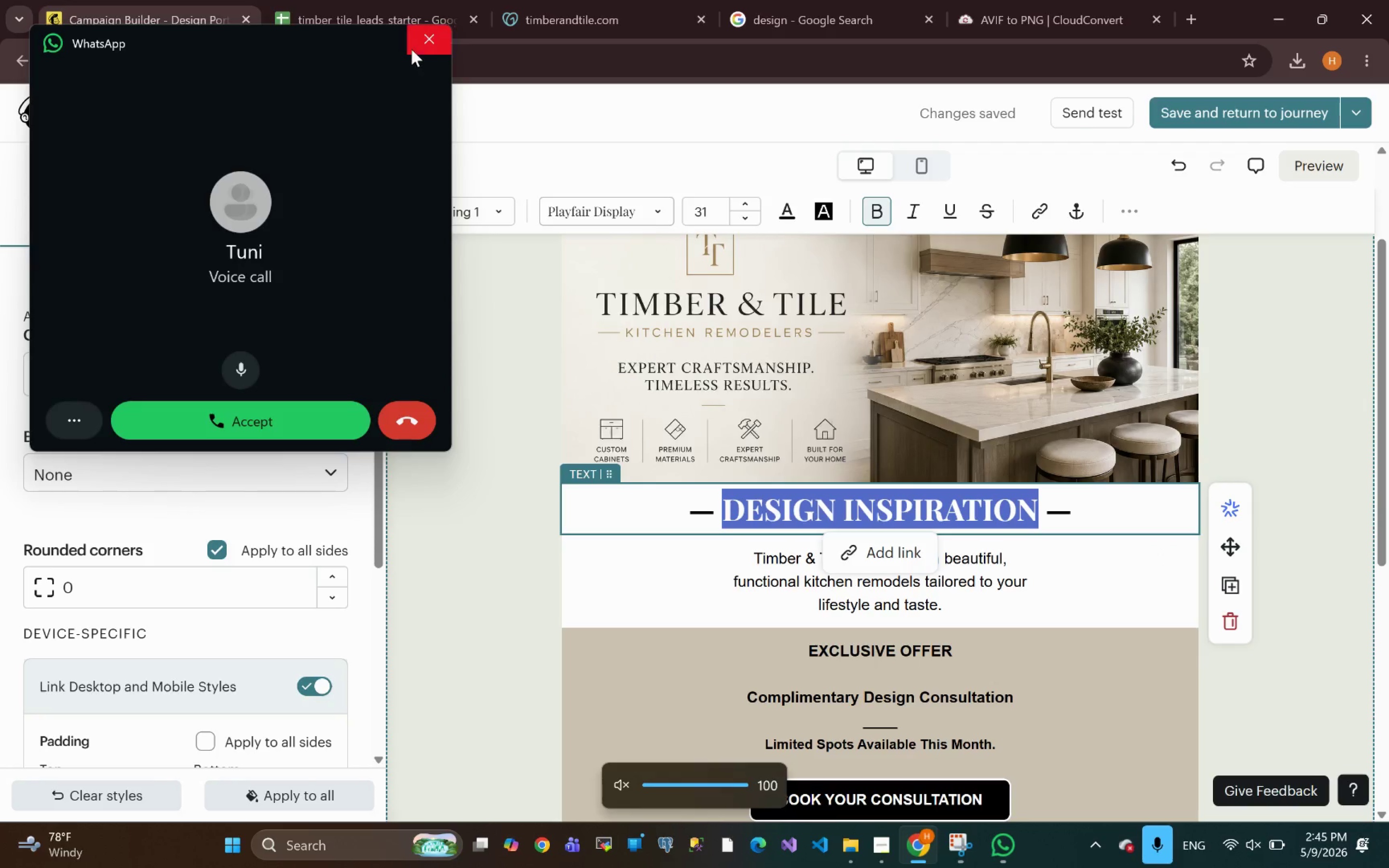 
left_click([427, 48])
 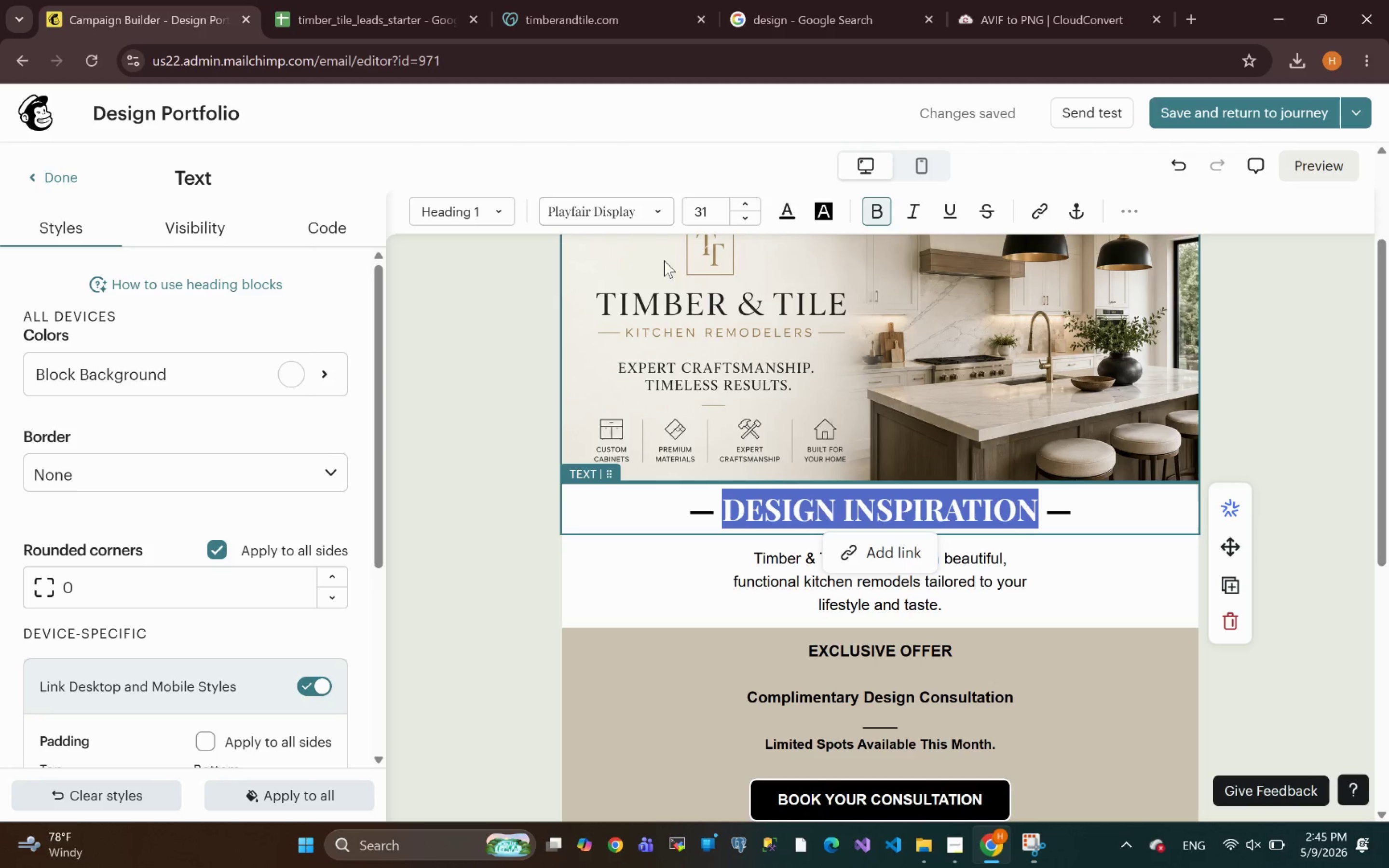 
wait(5.75)
 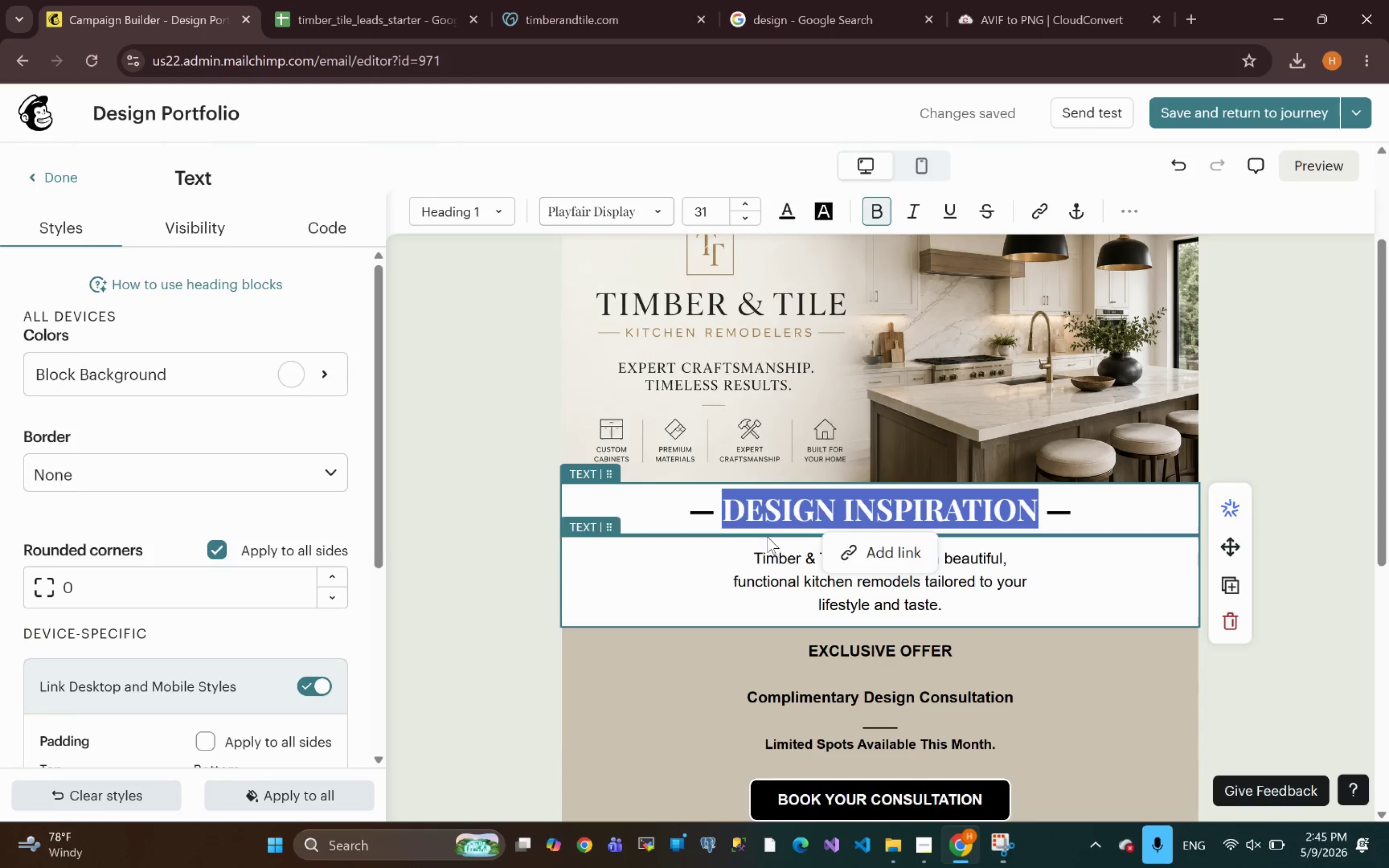 
double_click([750, 219])
 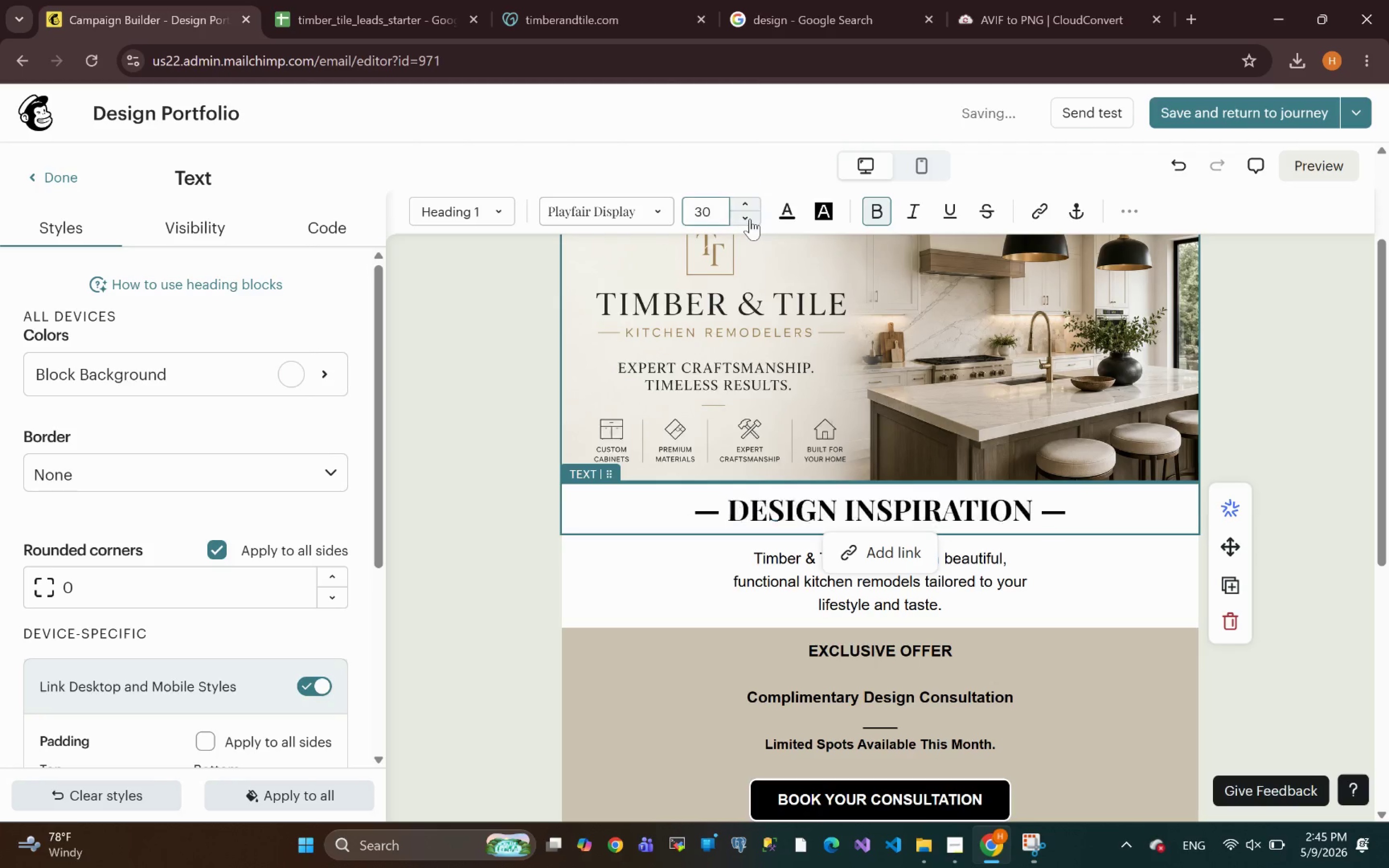 
triple_click([750, 219])
 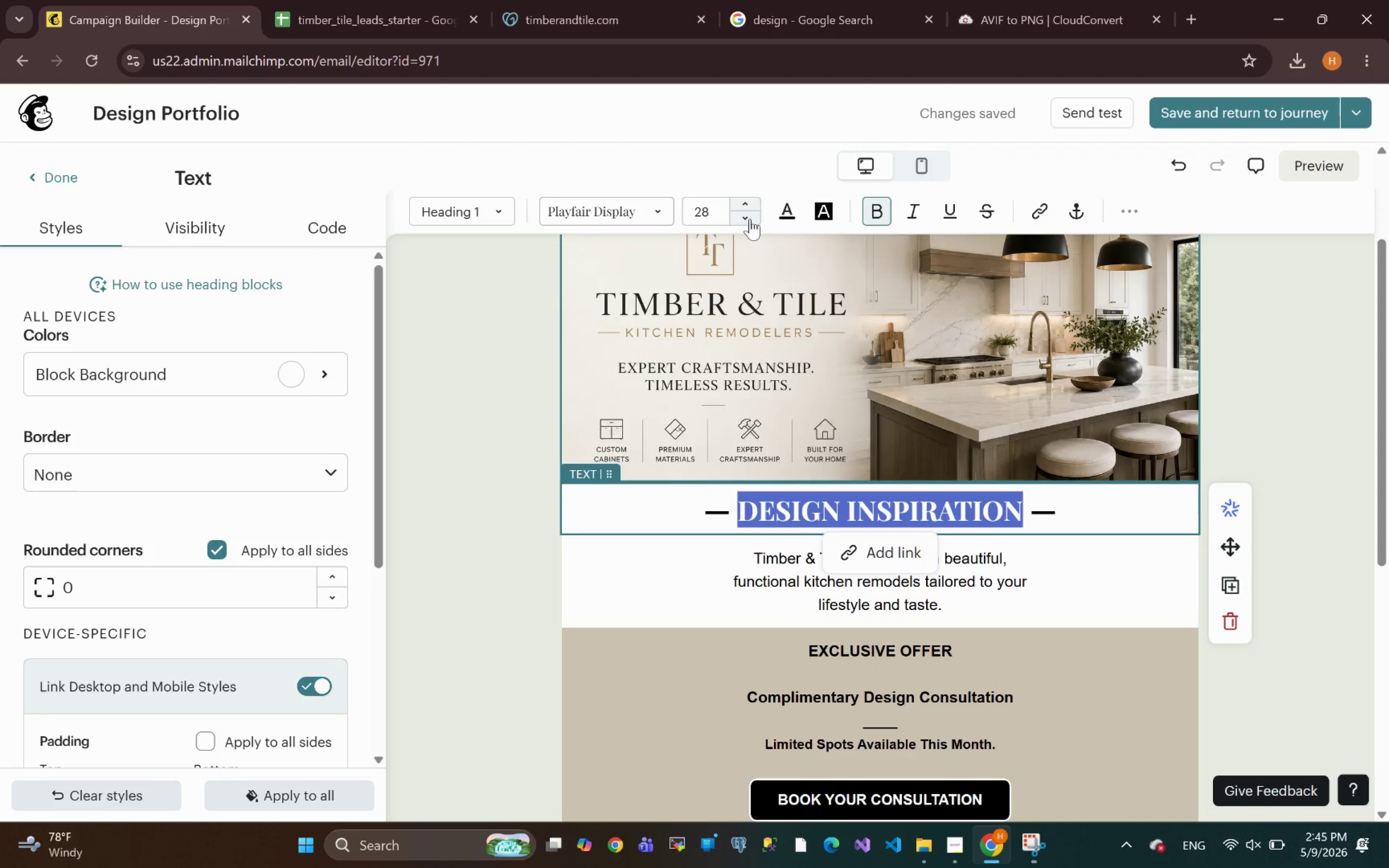 
wait(5.56)
 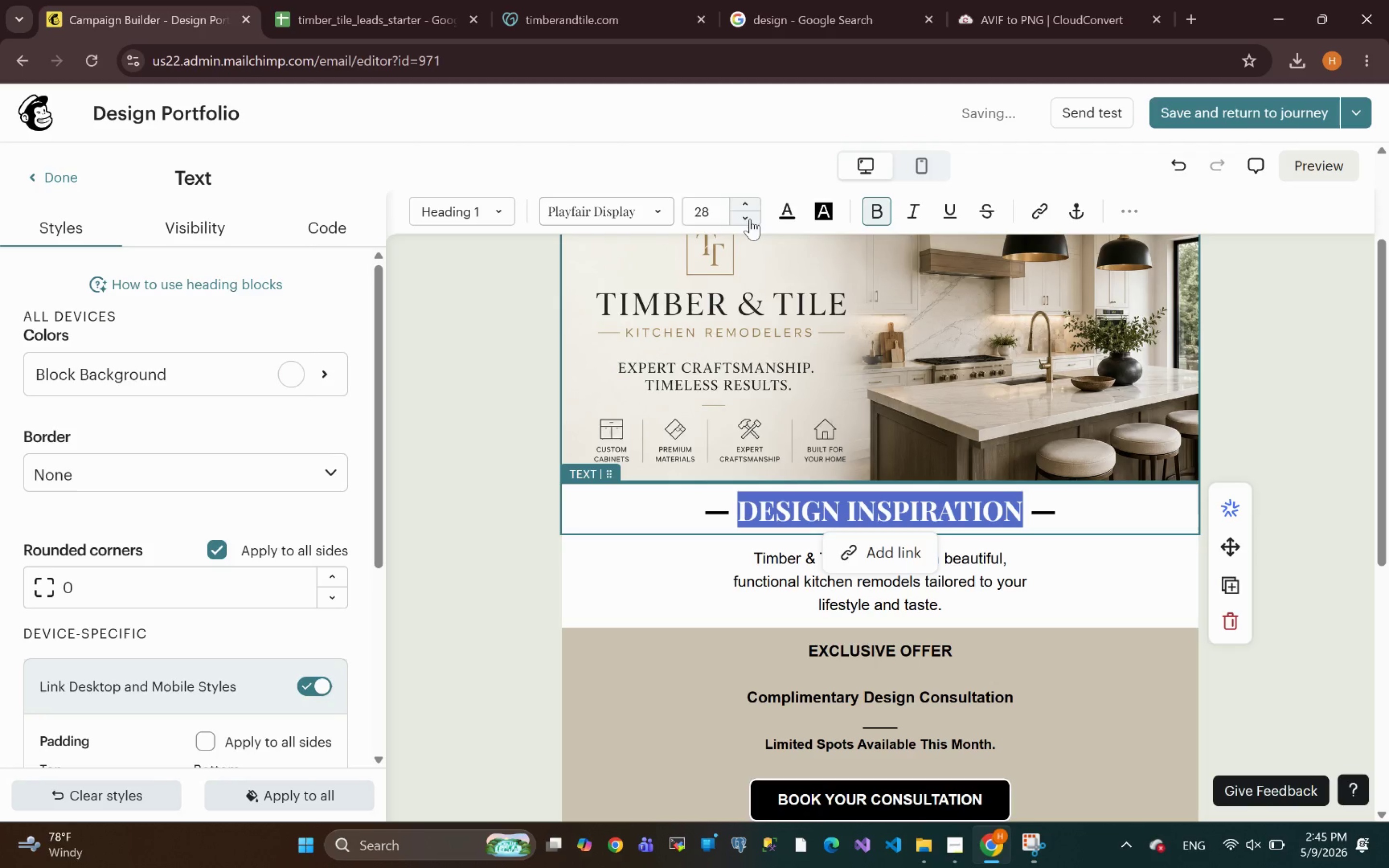 
left_click([1302, 491])
 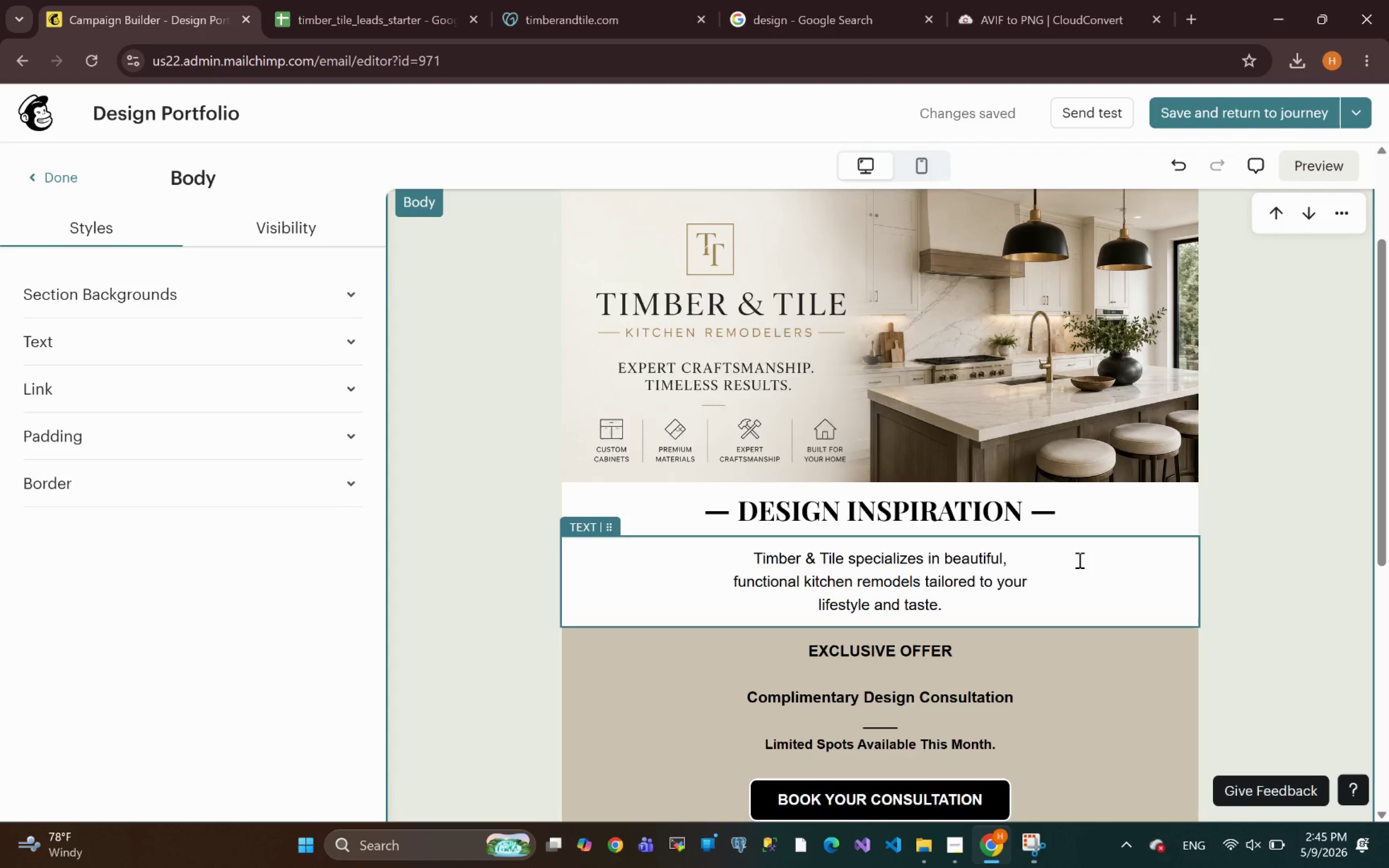 
wait(12.07)
 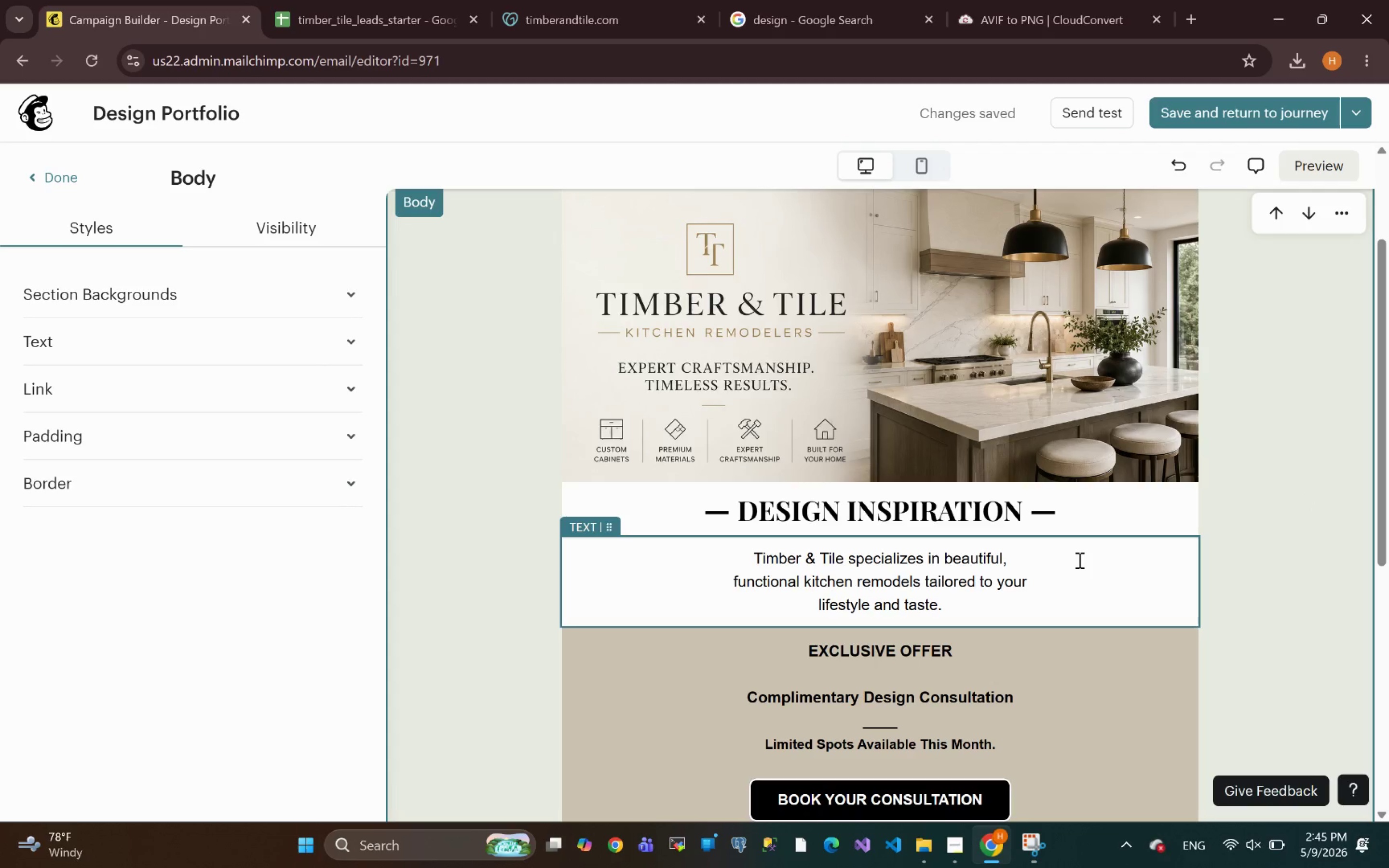 
left_click_drag(start_coordinate=[1063, 511], to_coordinate=[711, 505])
 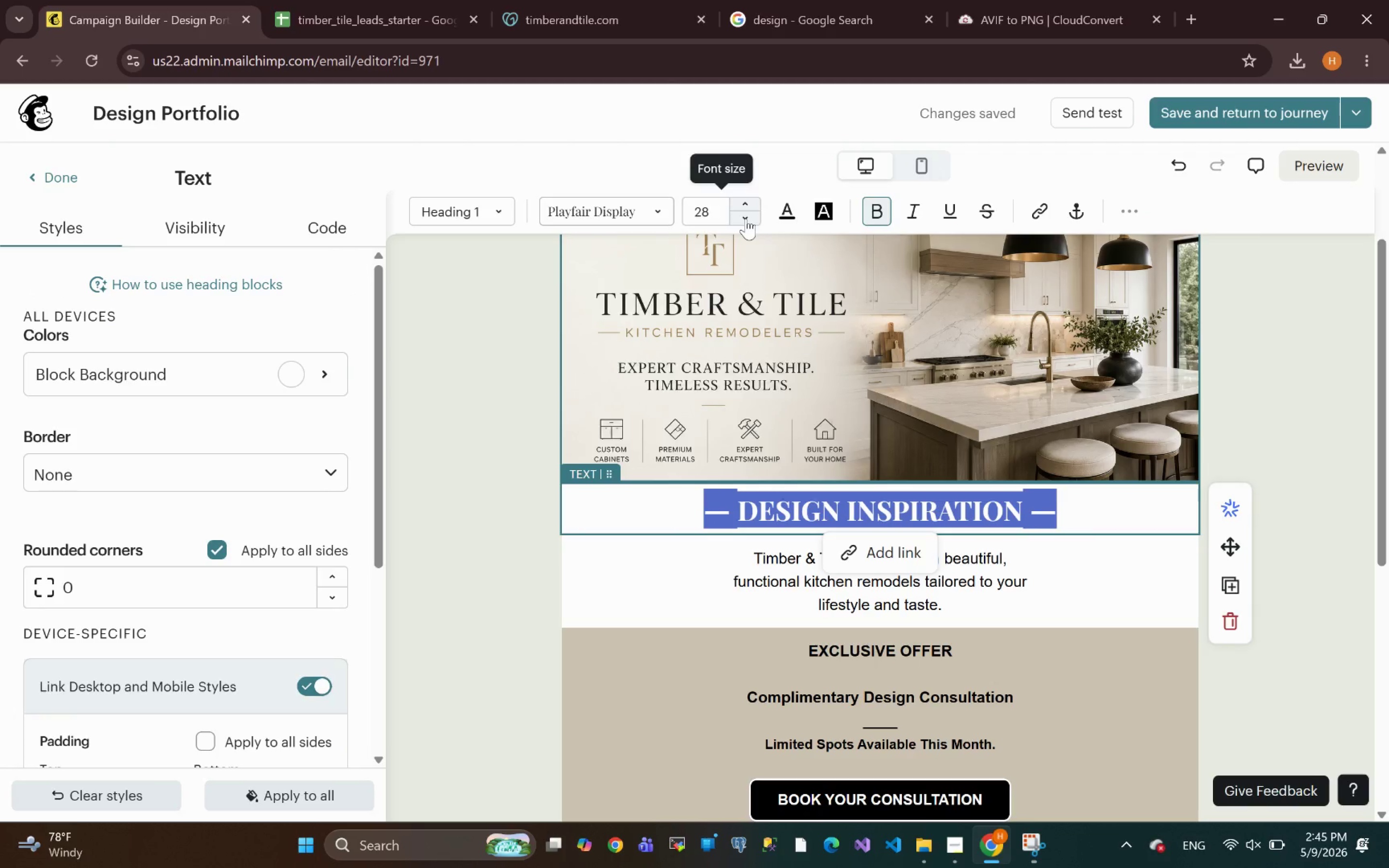 
left_click([746, 218])
 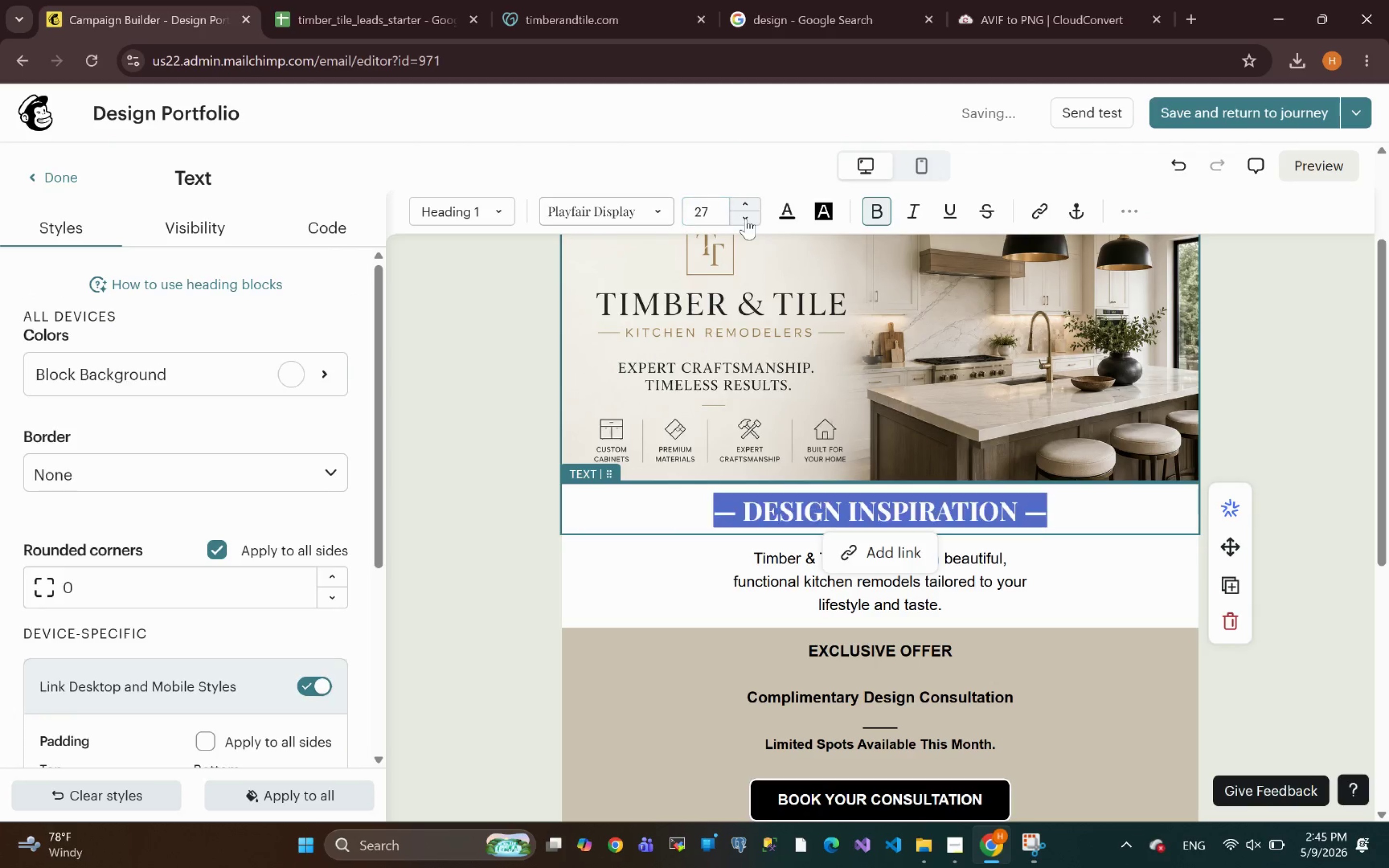 
left_click([746, 218])
 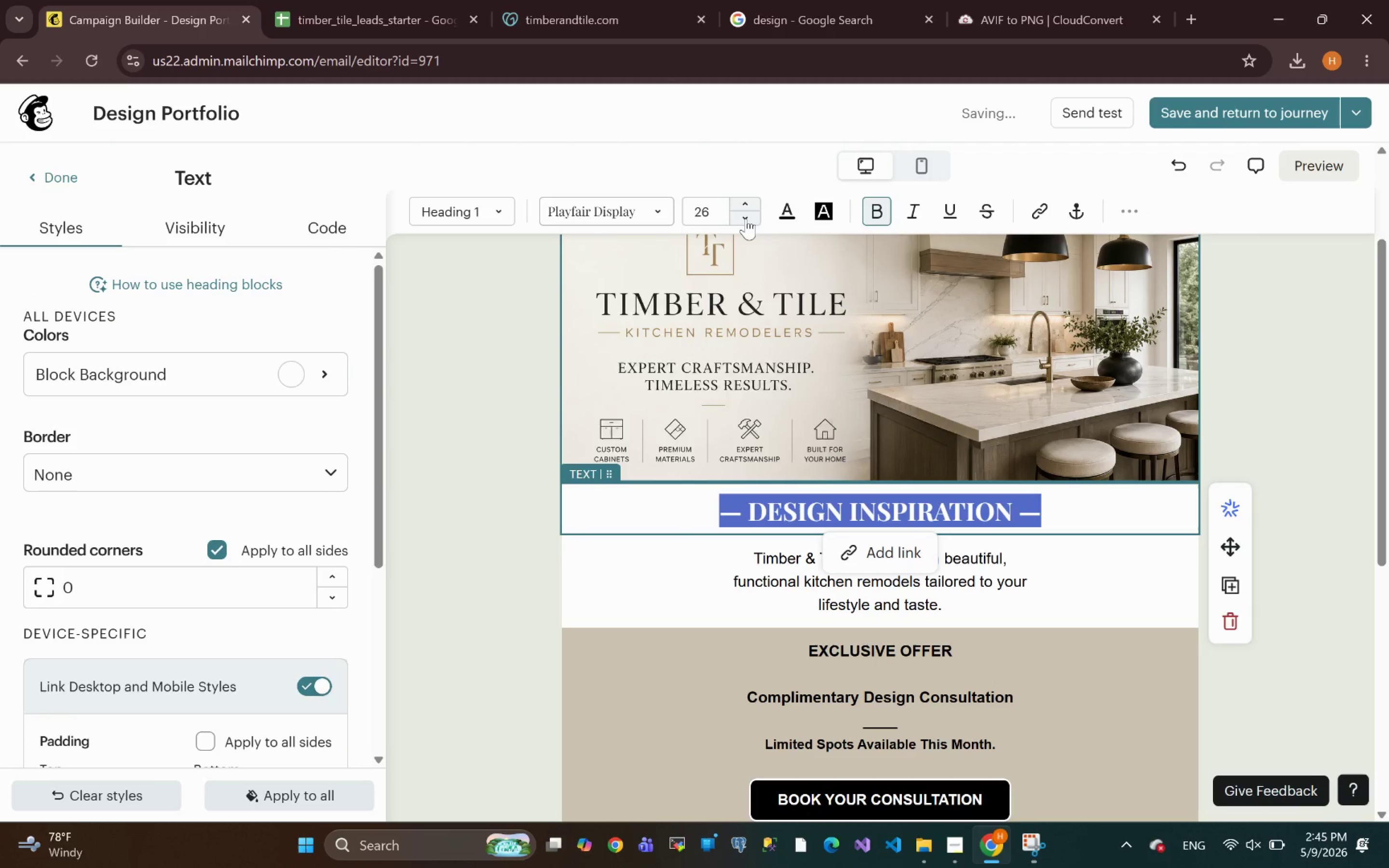 
left_click([746, 218])
 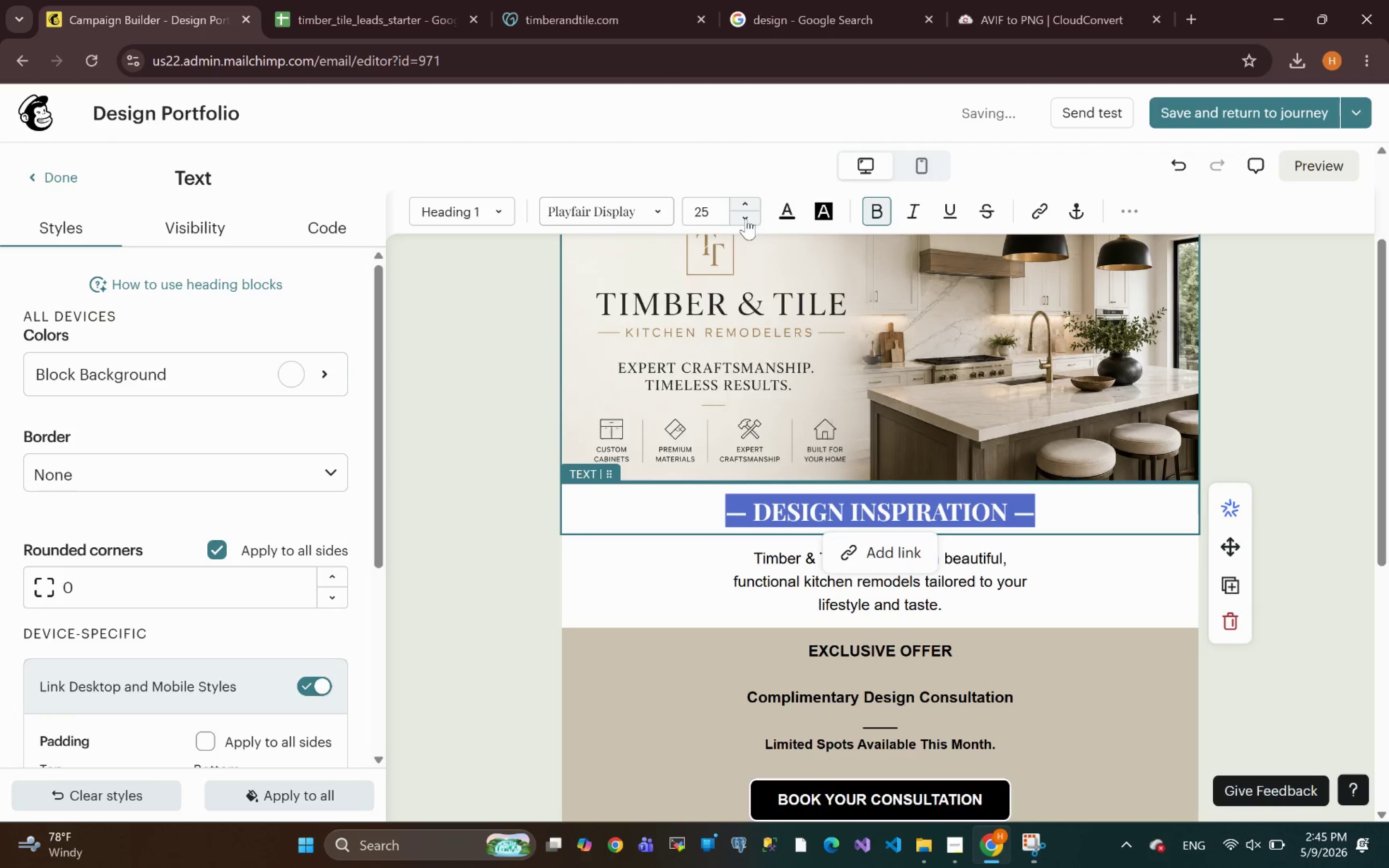 
left_click([746, 218])
 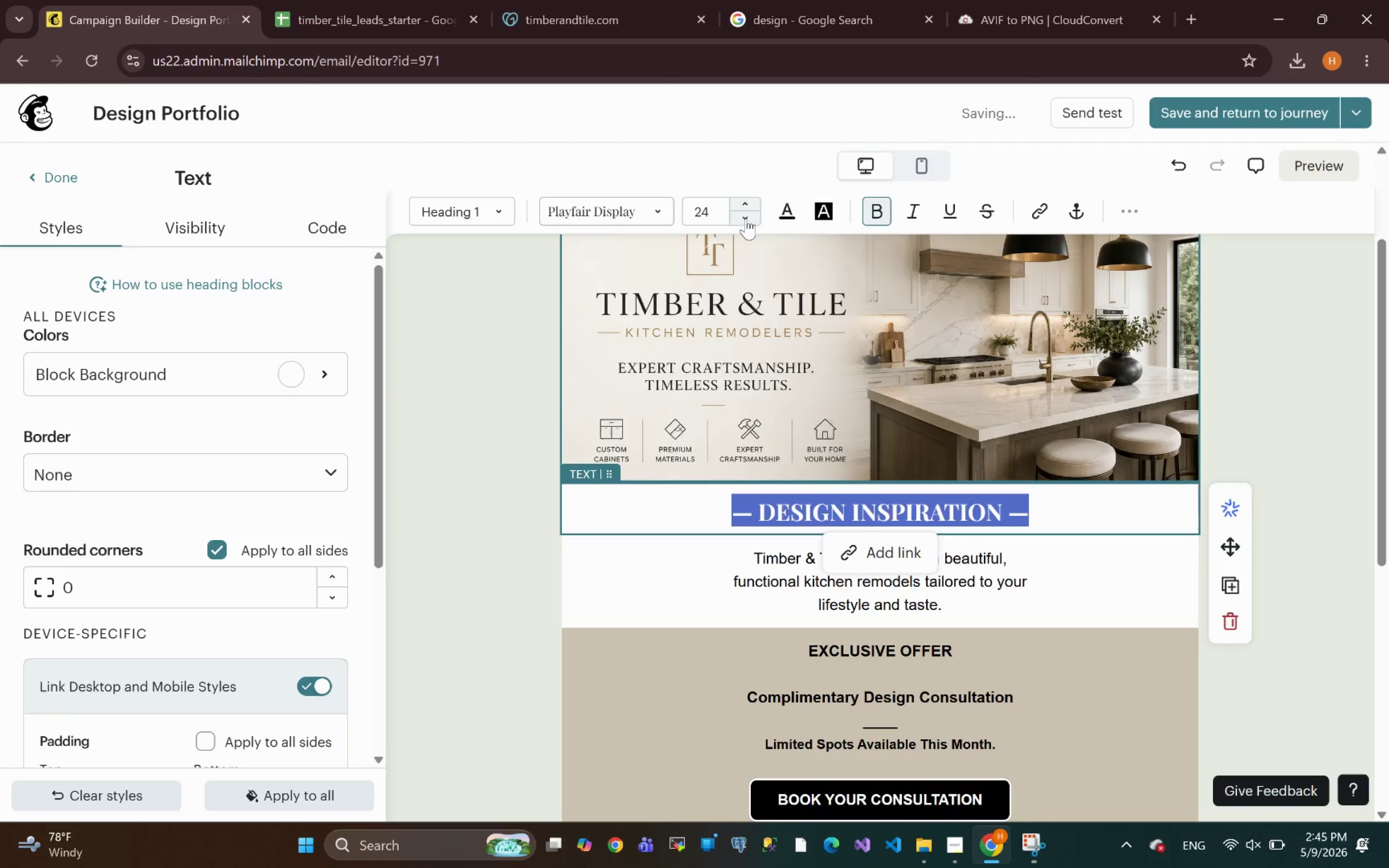 
left_click([746, 218])
 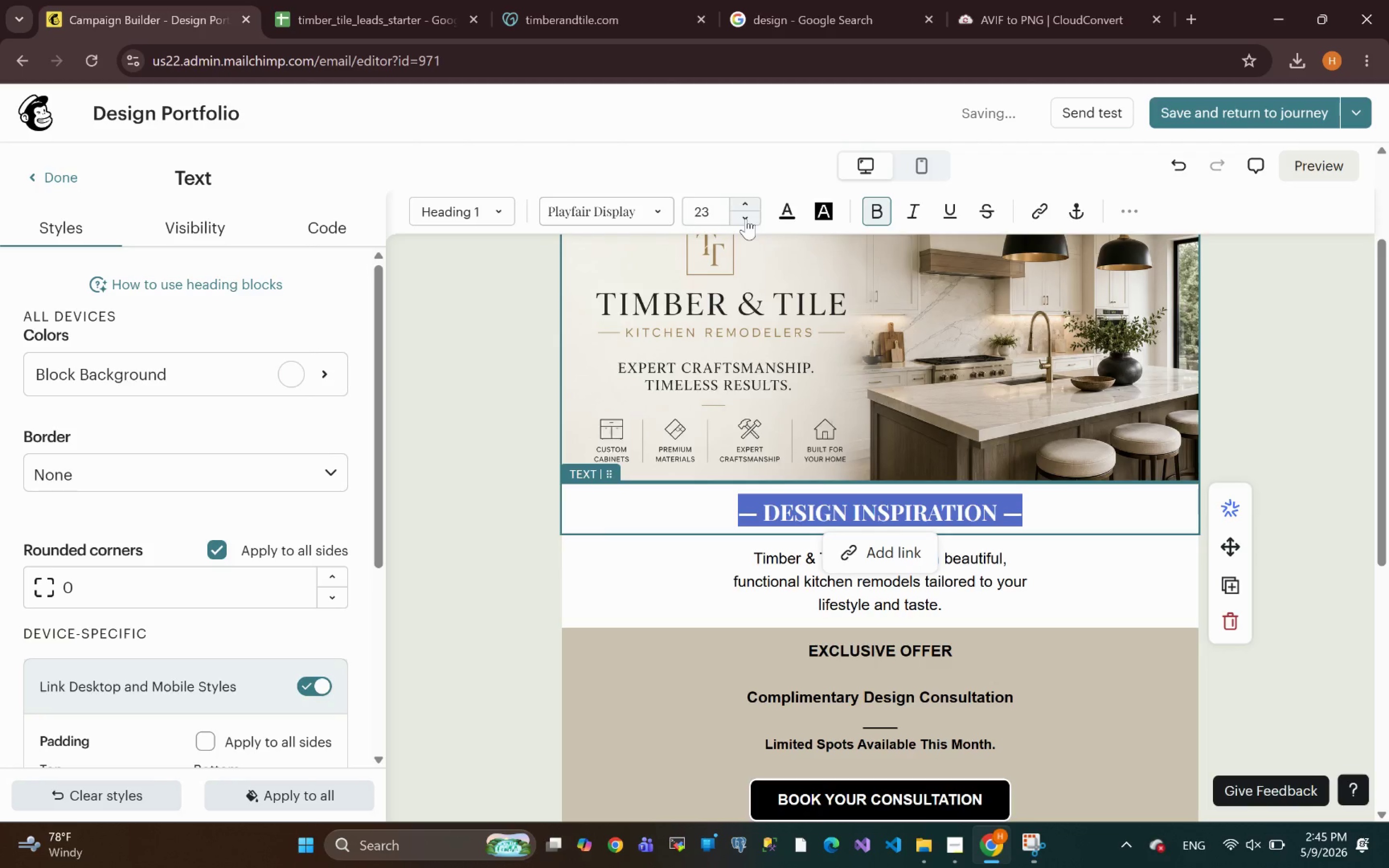 
left_click([463, 209])
 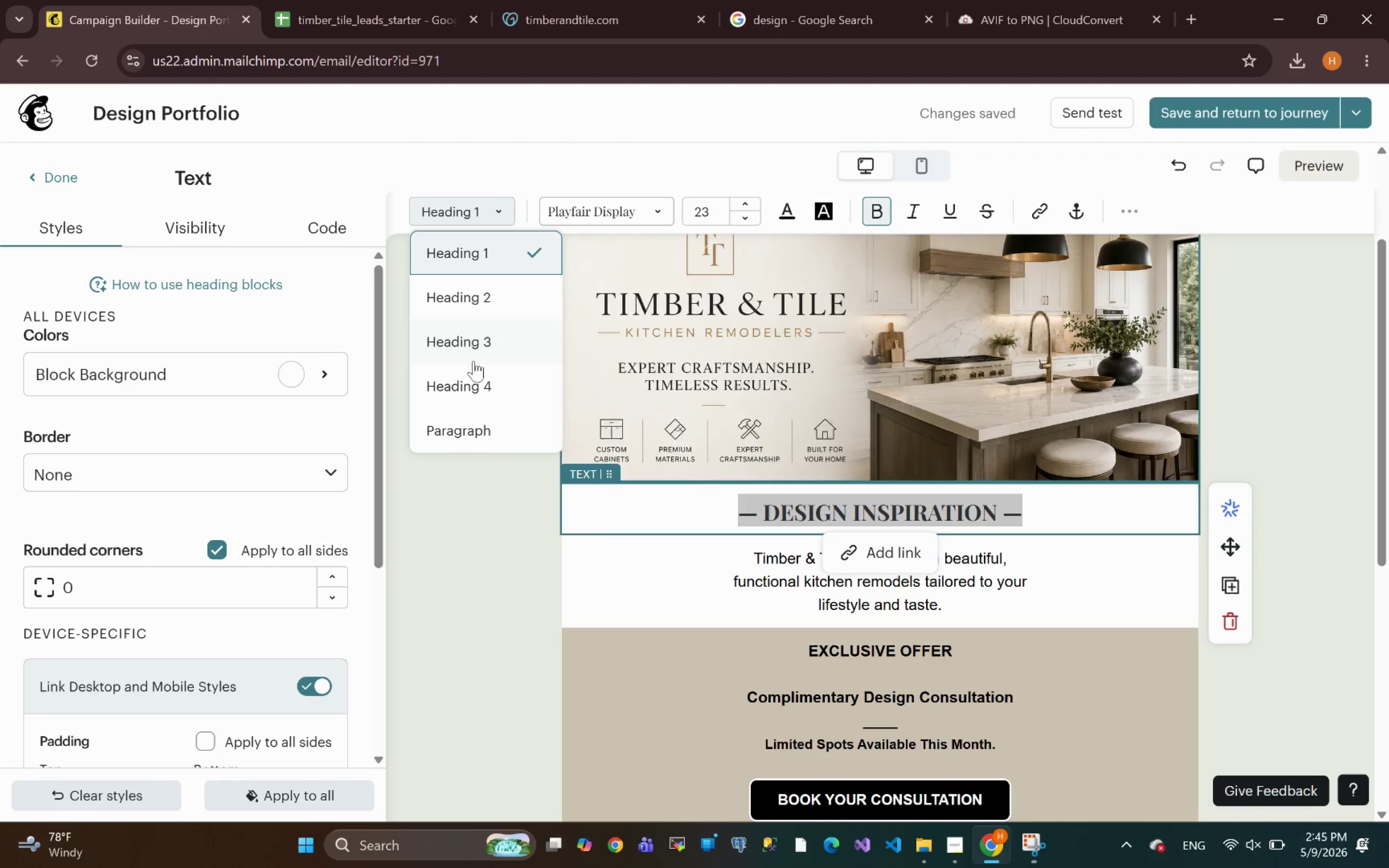 
left_click([476, 343])
 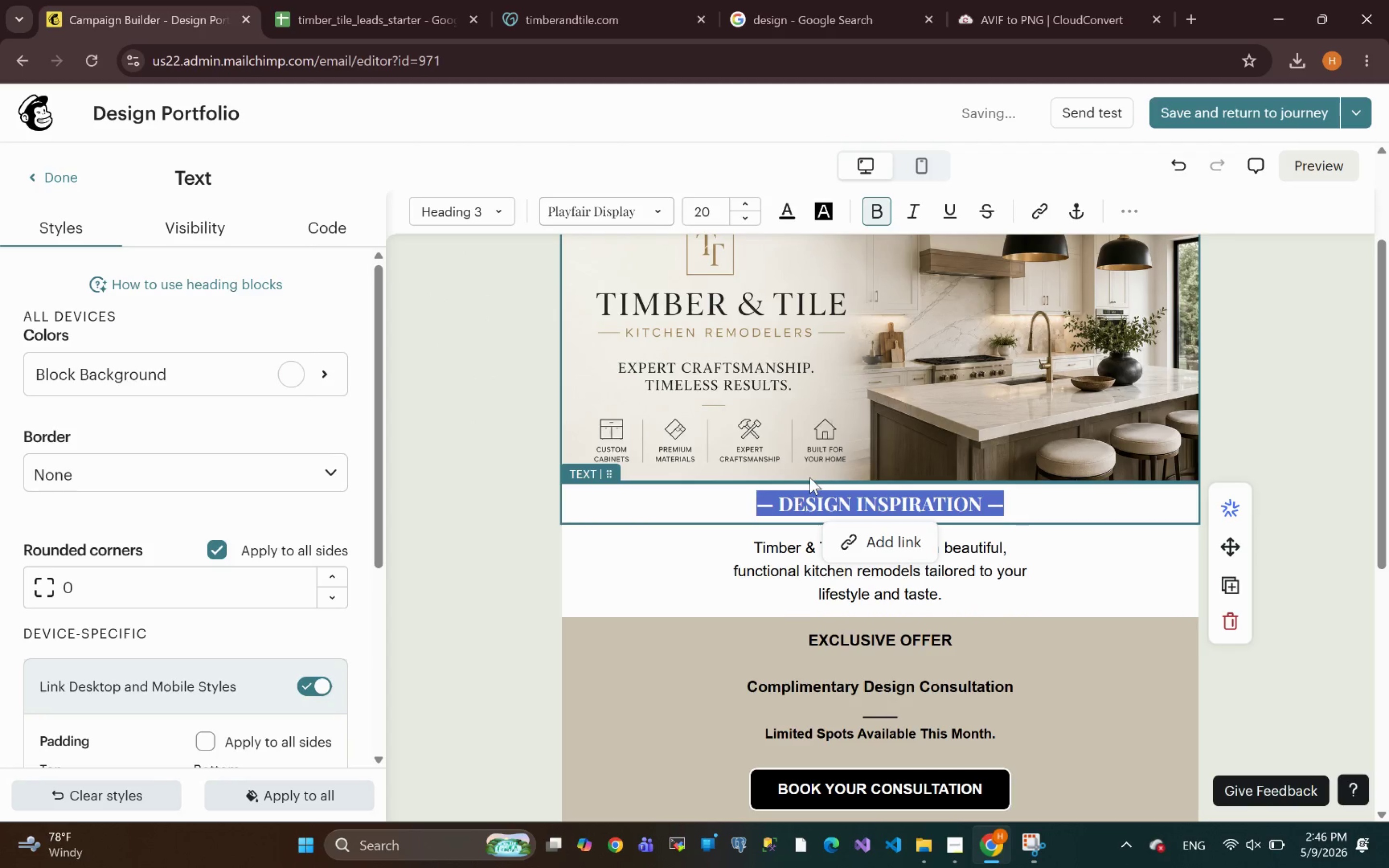 
left_click([1014, 551])
 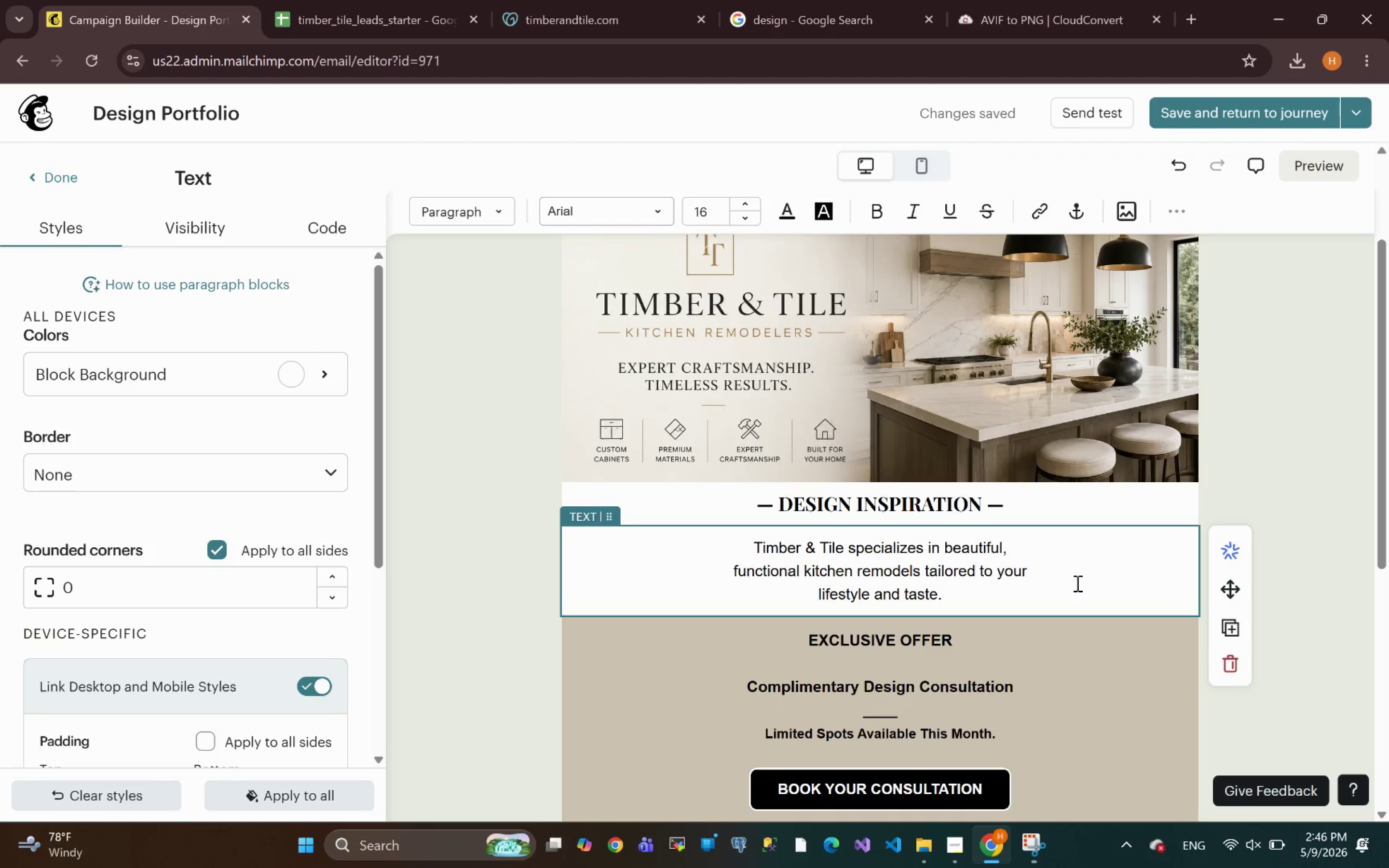 
wait(6.73)
 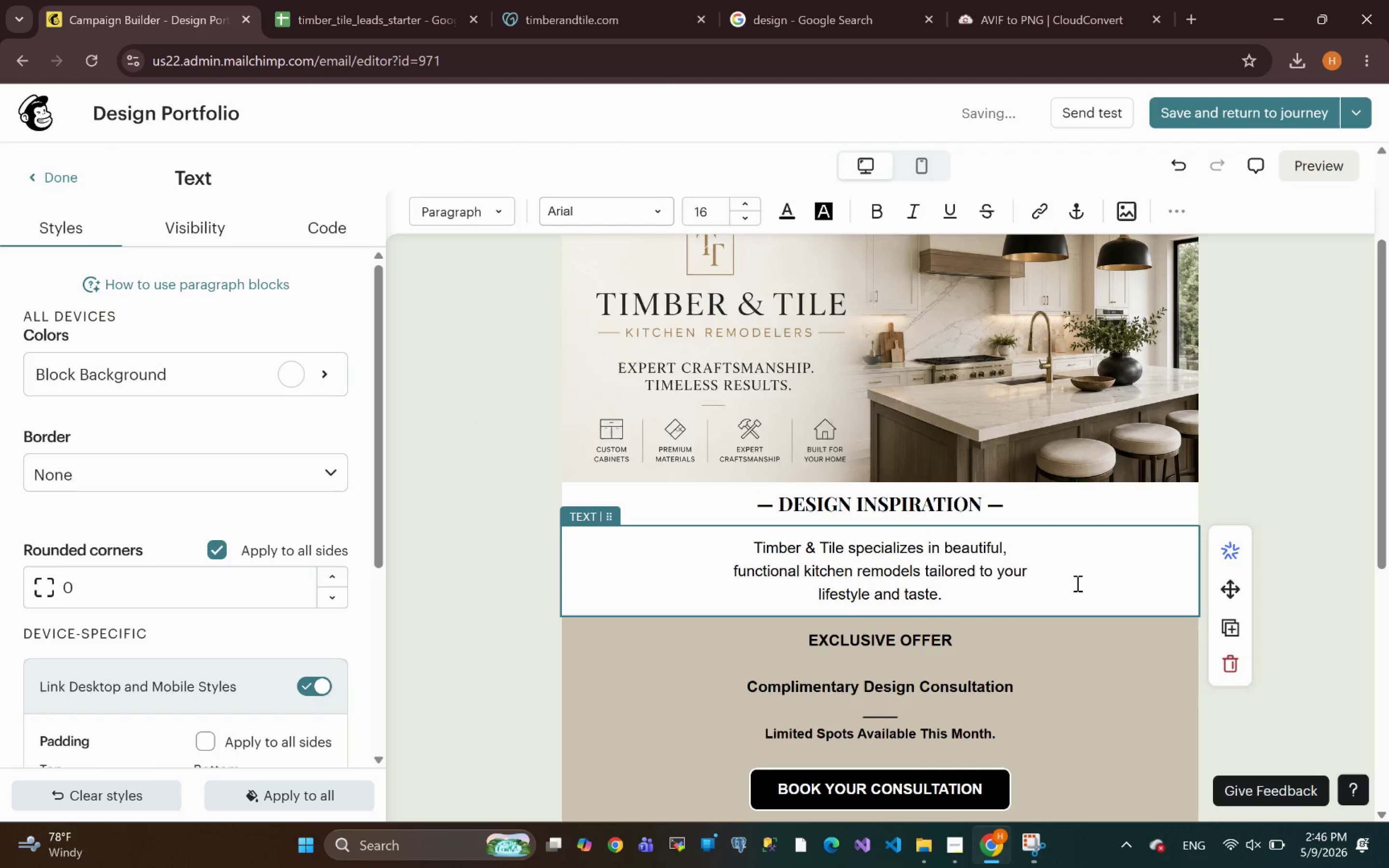 
left_click_drag(start_coordinate=[1019, 505], to_coordinate=[747, 507])
 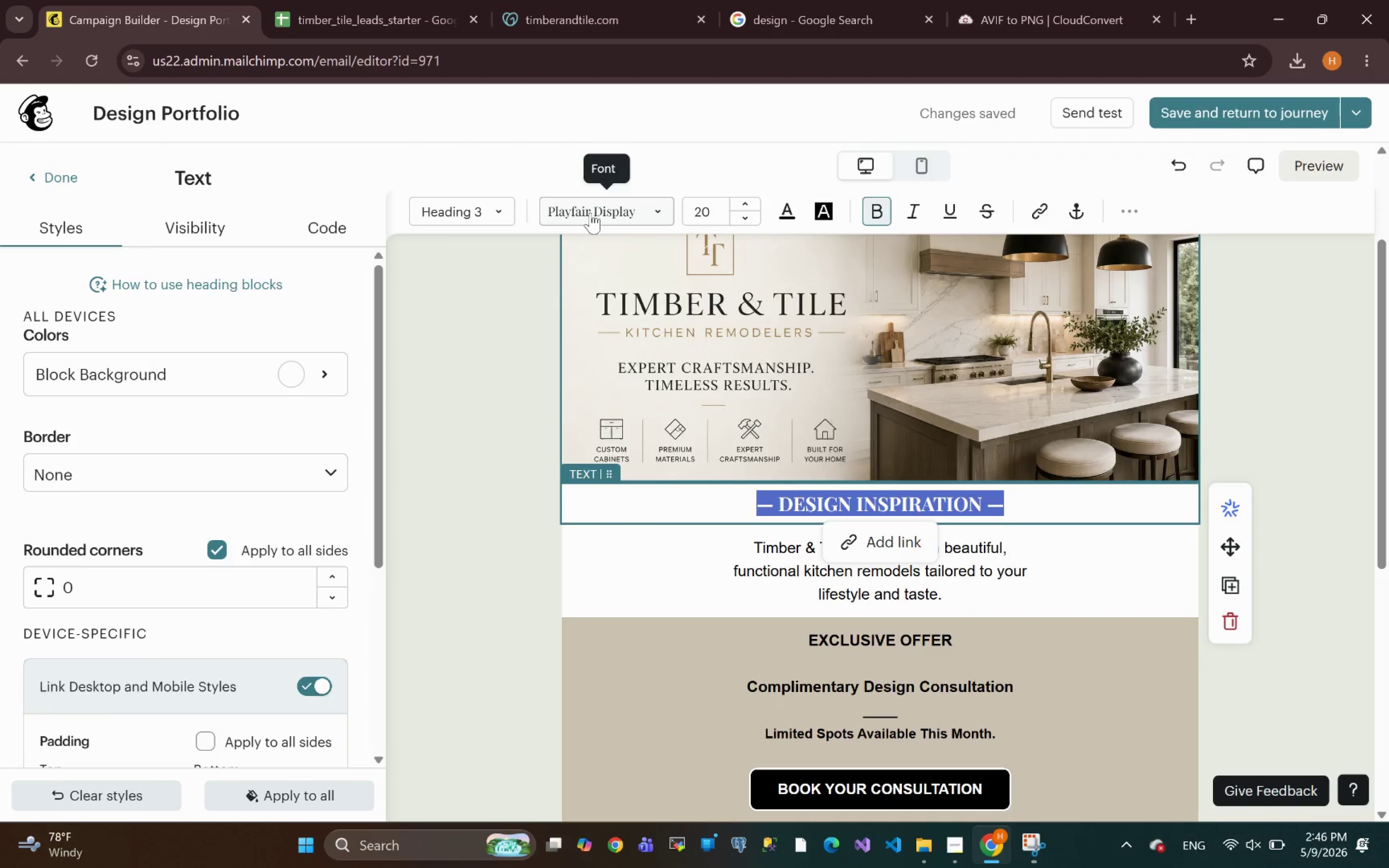 
left_click([588, 211])
 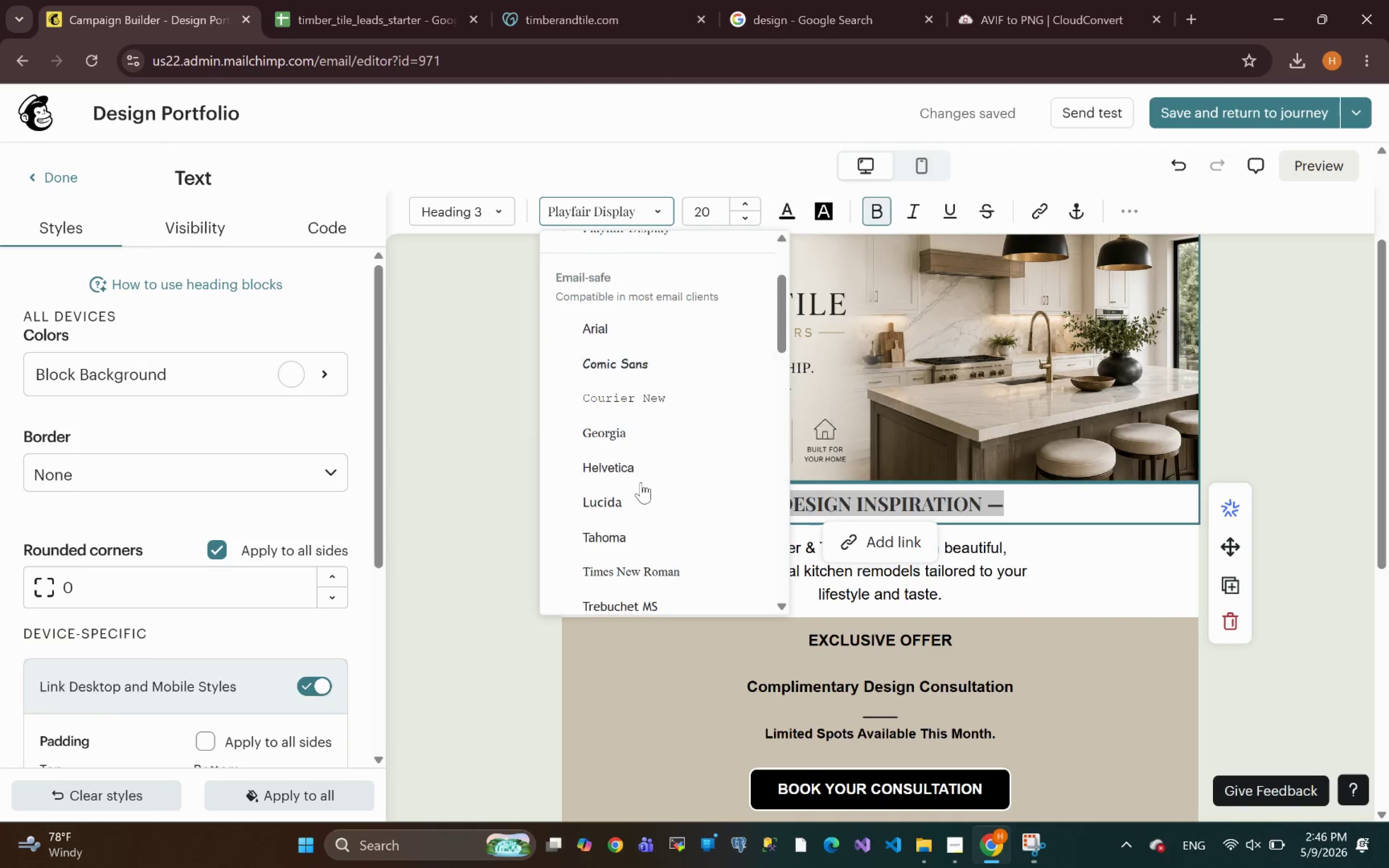 
wait(5.84)
 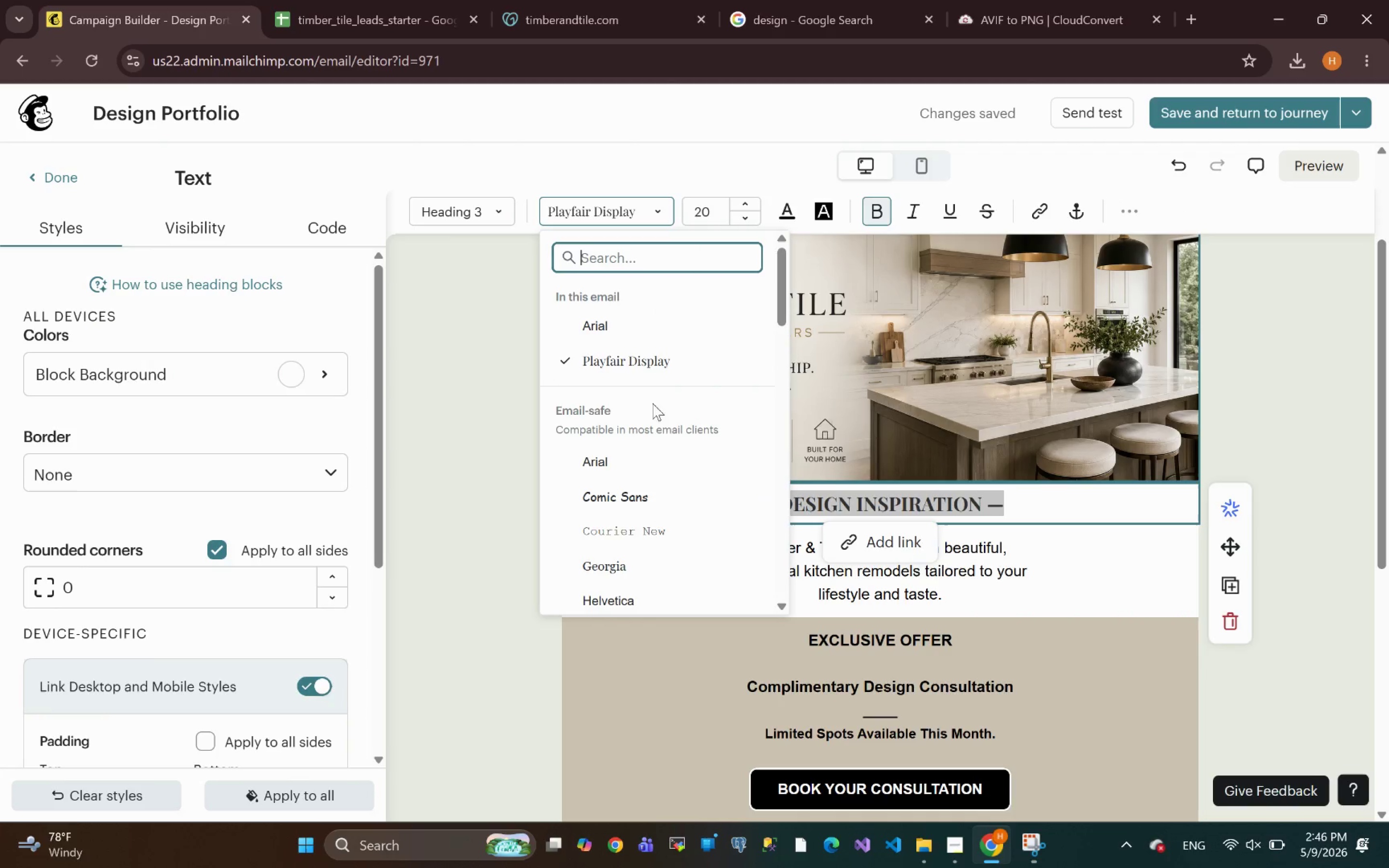 
left_click([622, 501])
 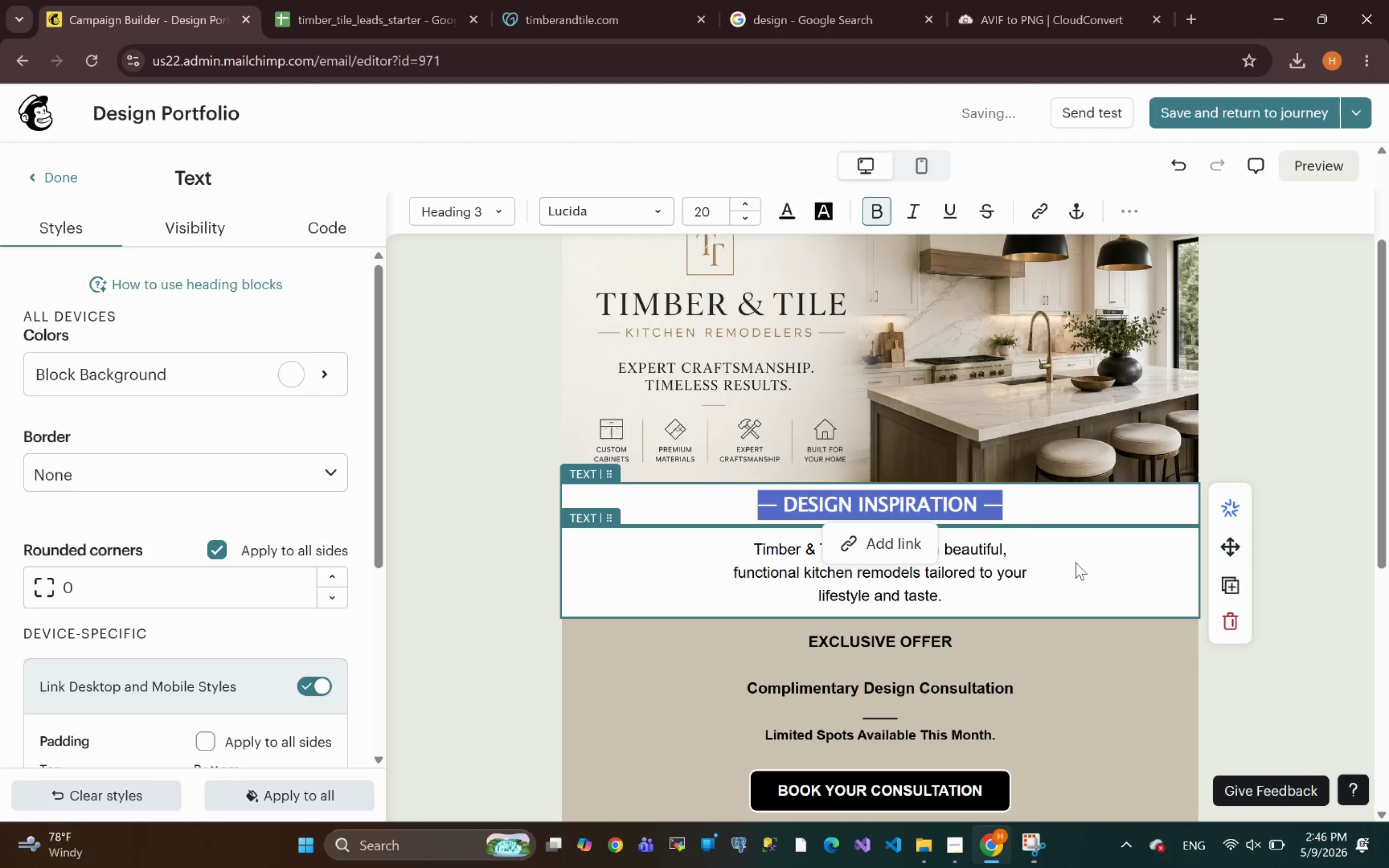 
left_click([1083, 589])
 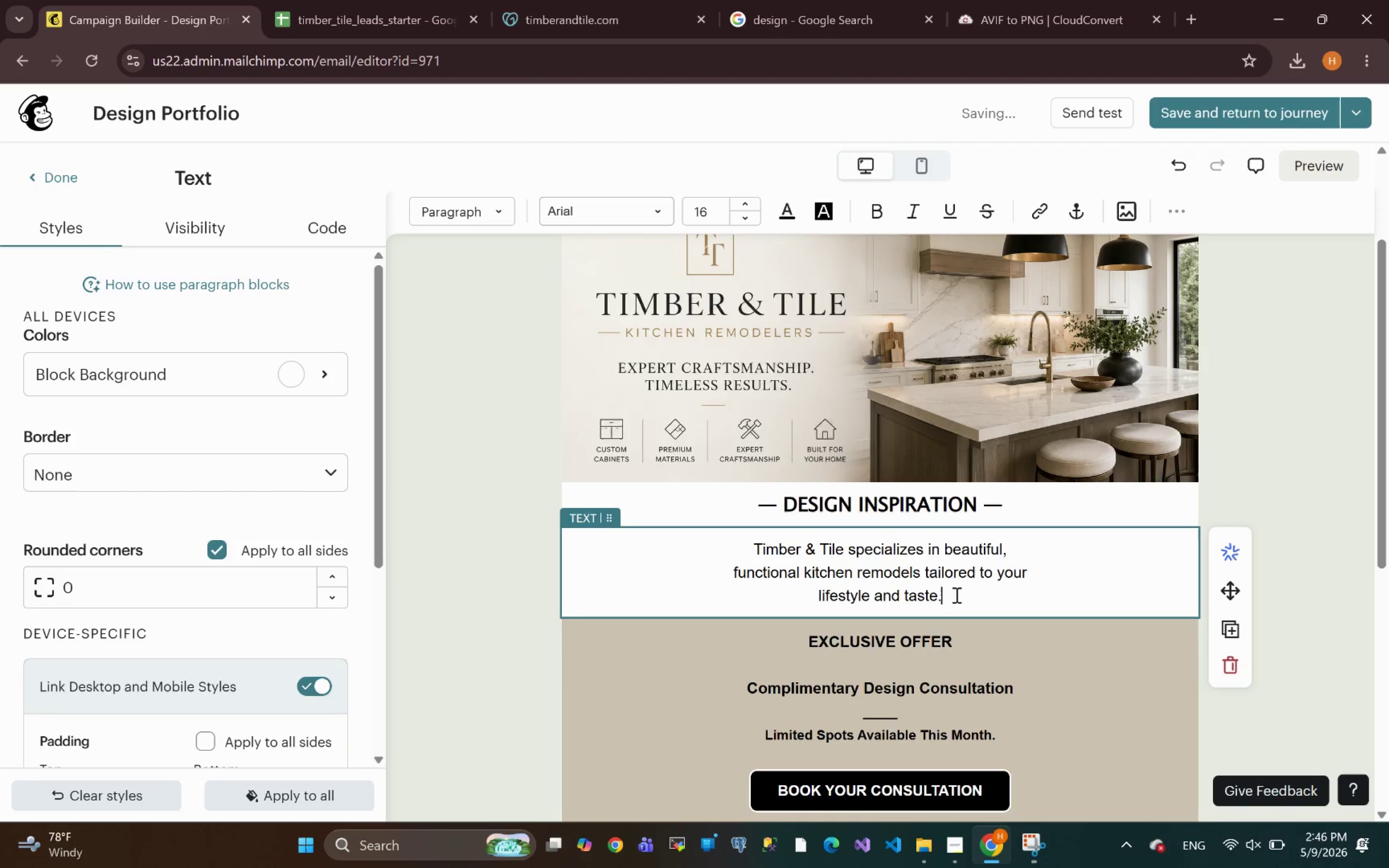 
left_click_drag(start_coordinate=[954, 594], to_coordinate=[742, 555])
 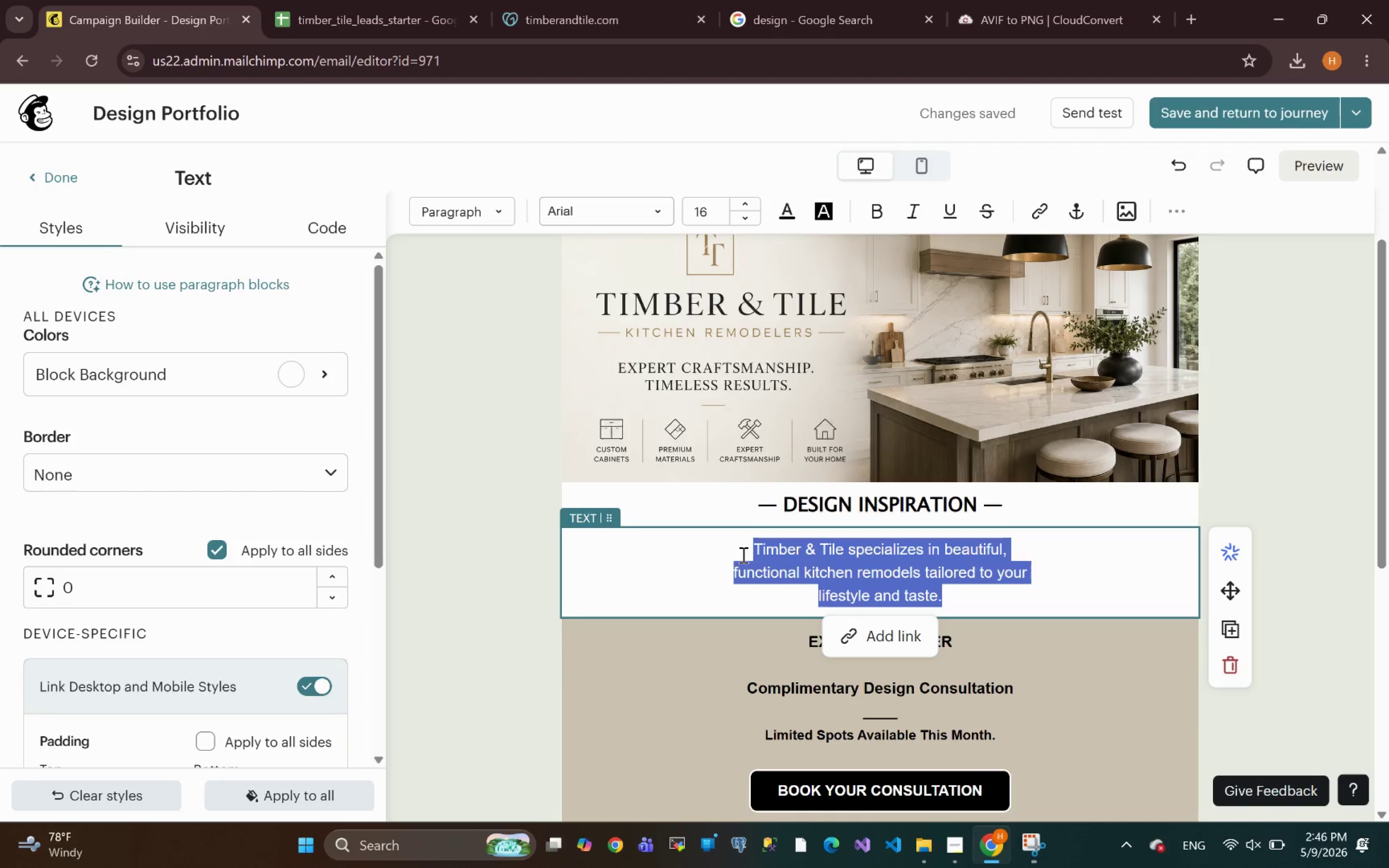 
wait(6.22)
 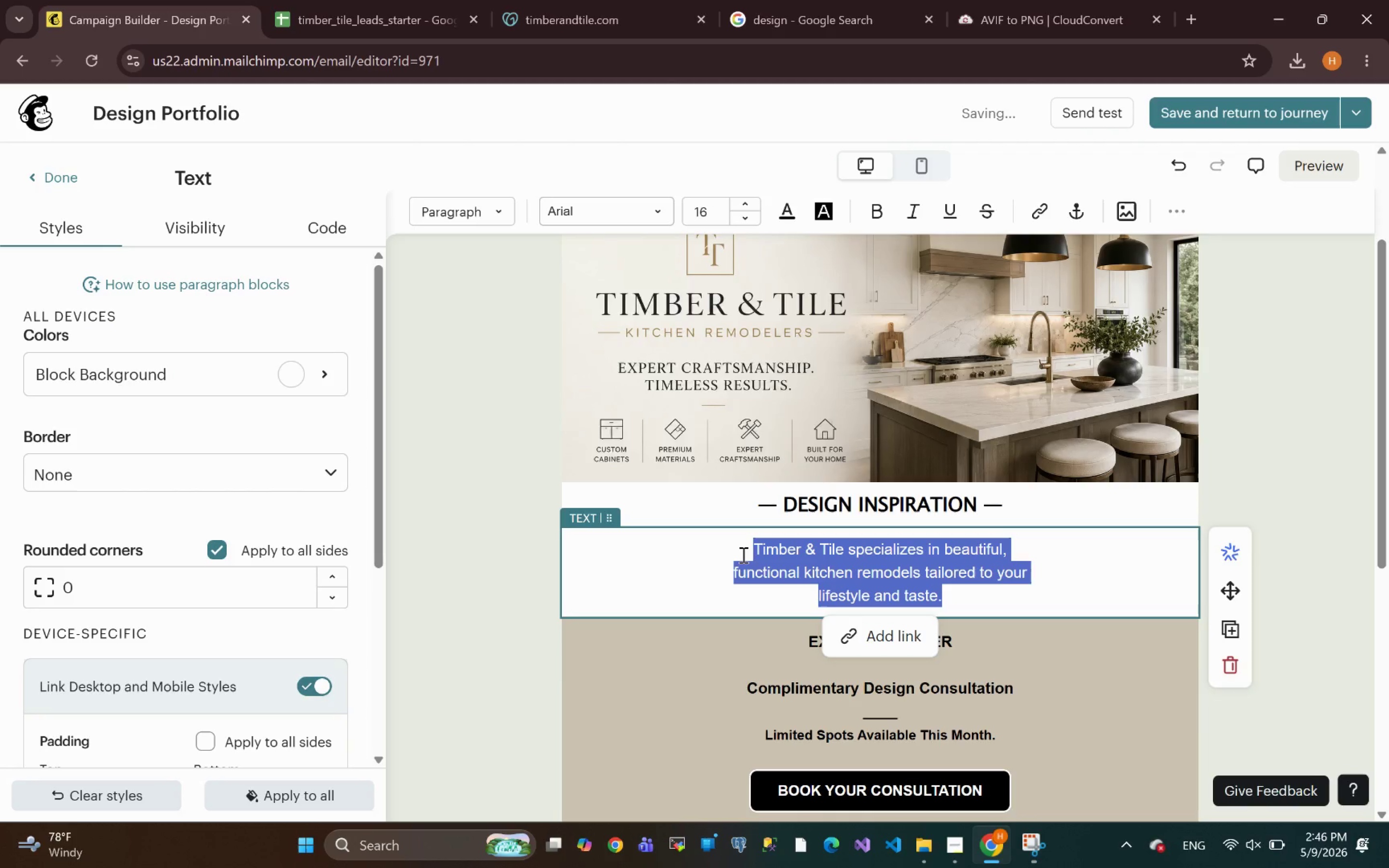 
type(Beautiful Spaces, Built )
 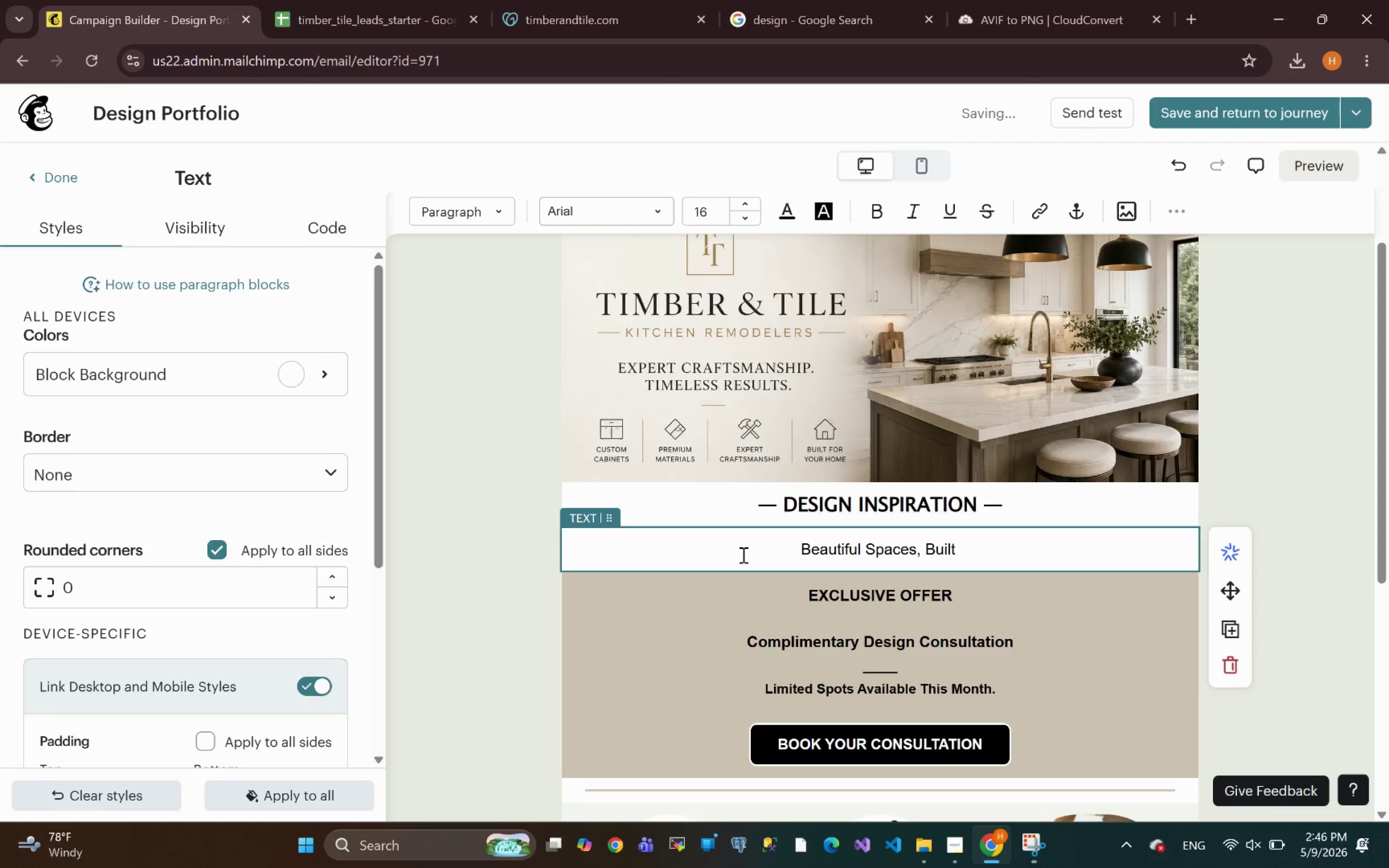 
type(to Last)
 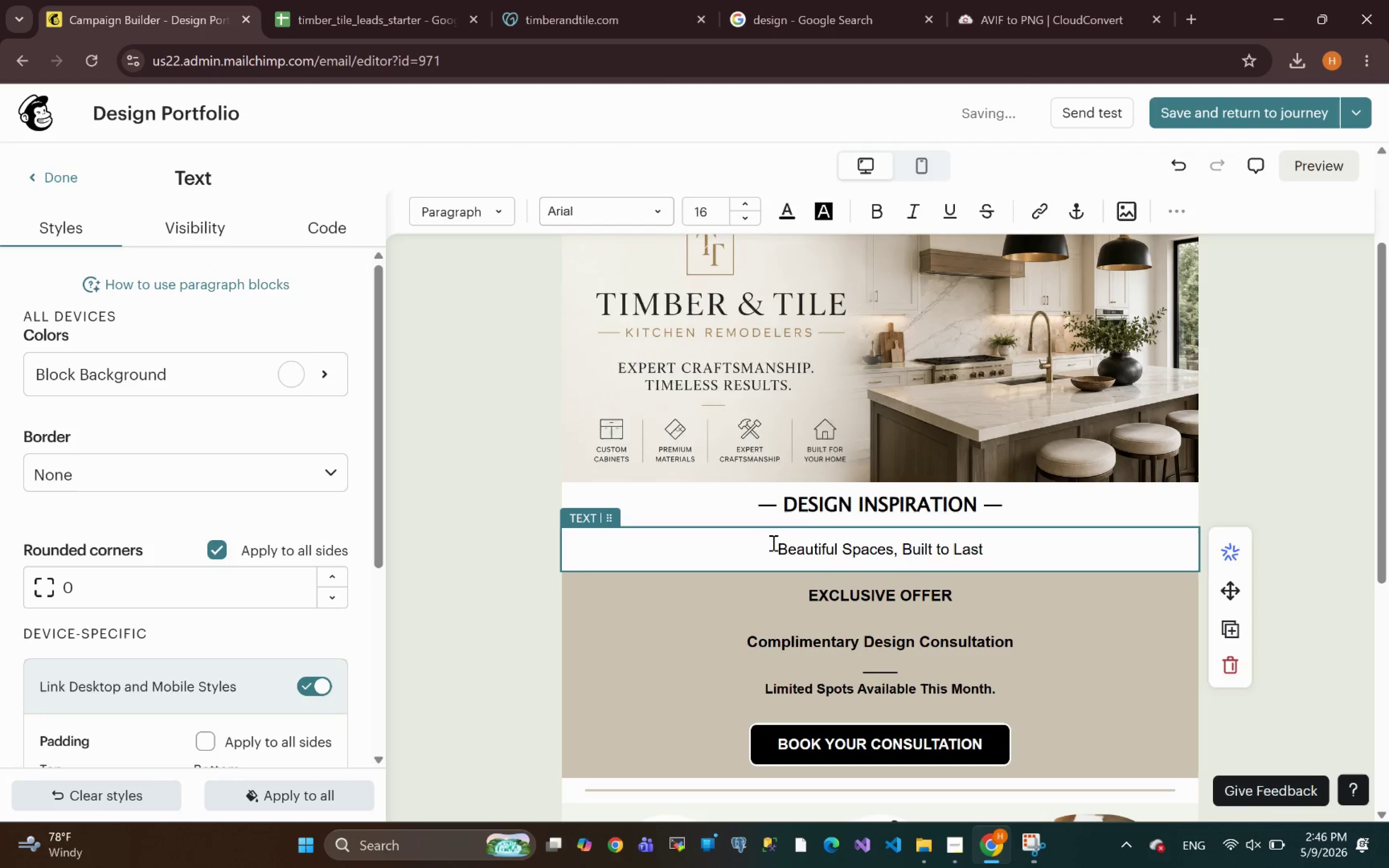 
left_click_drag(start_coordinate=[991, 548], to_coordinate=[764, 556])
 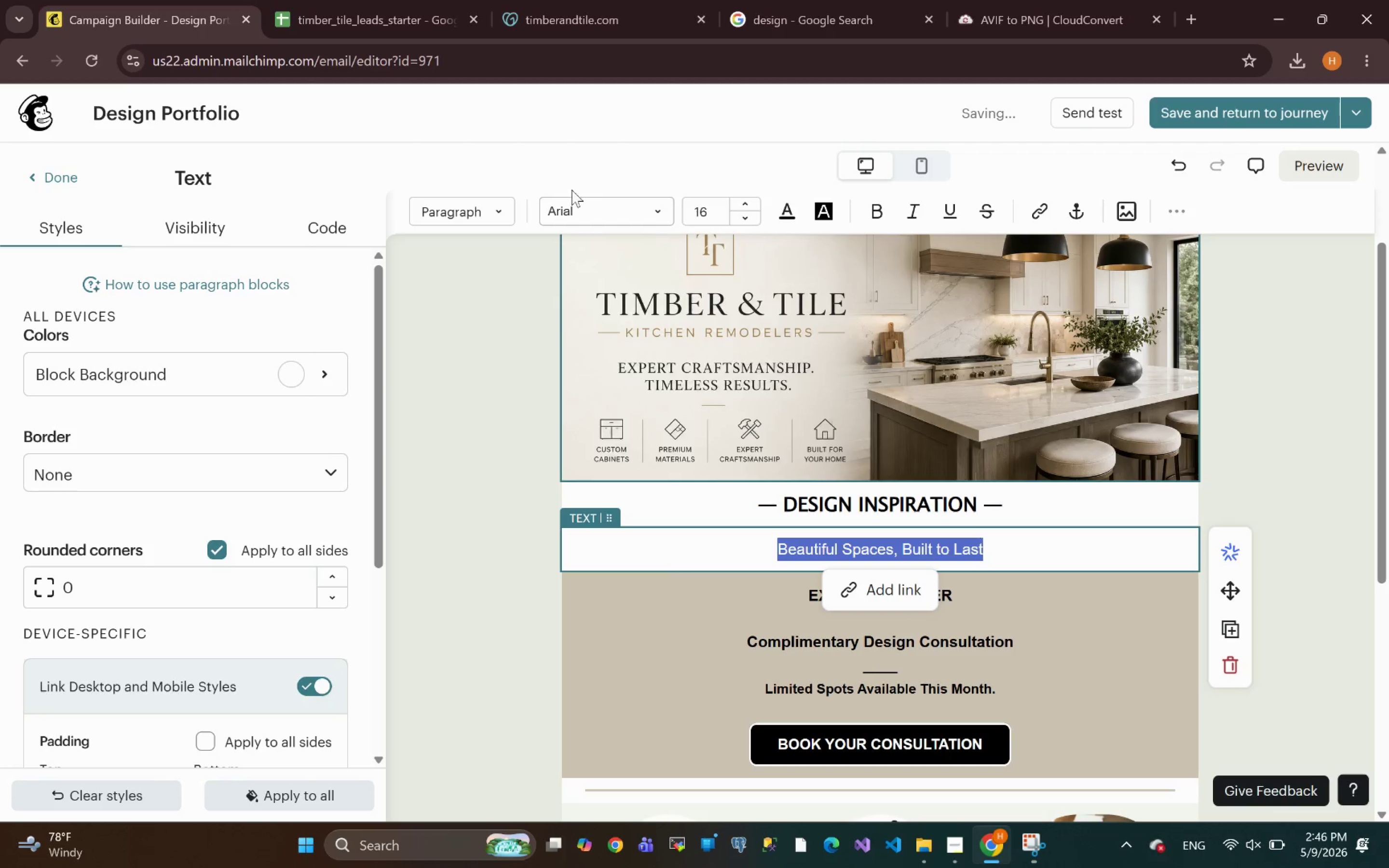 
left_click([484, 212])
 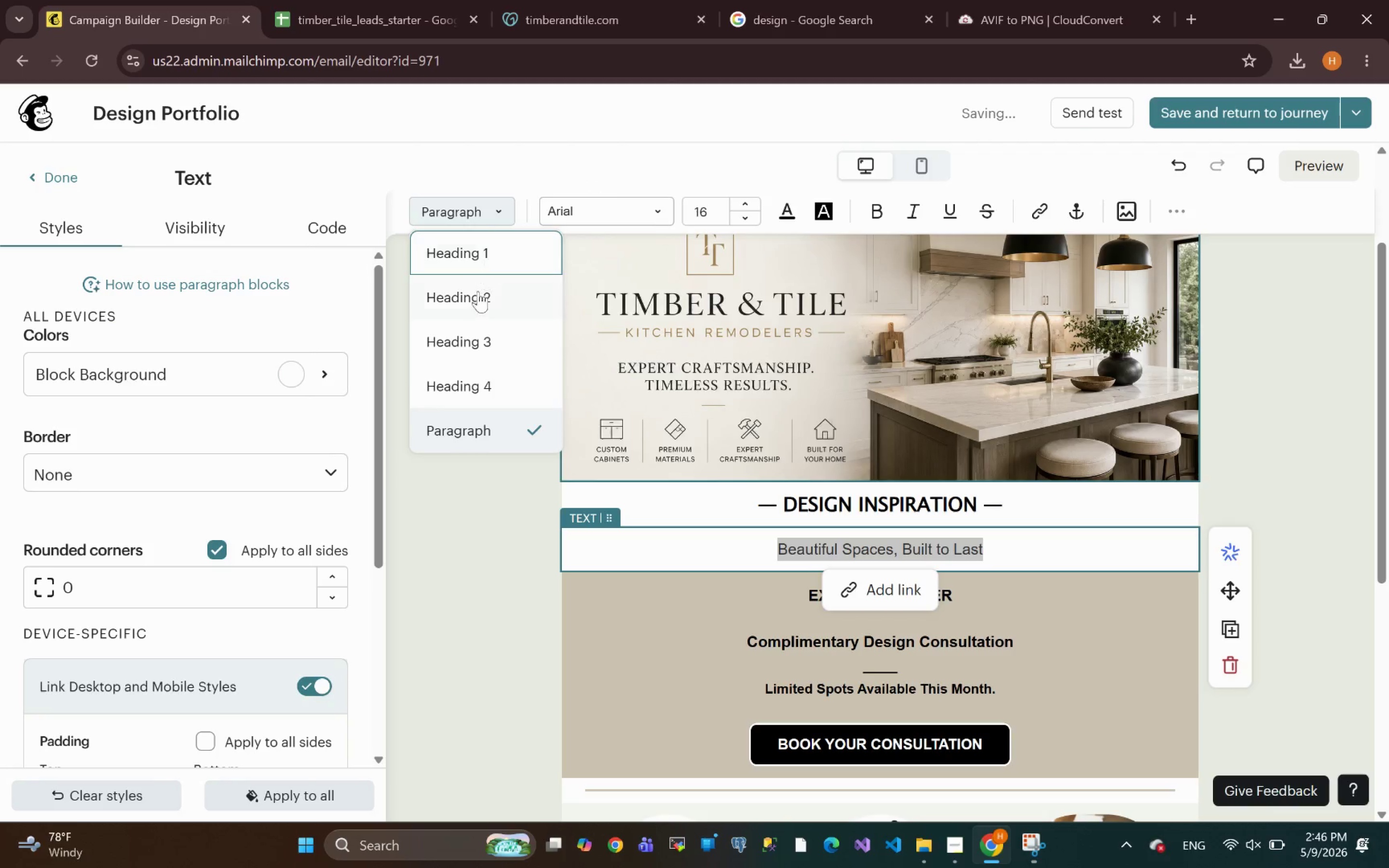 
left_click([471, 300])
 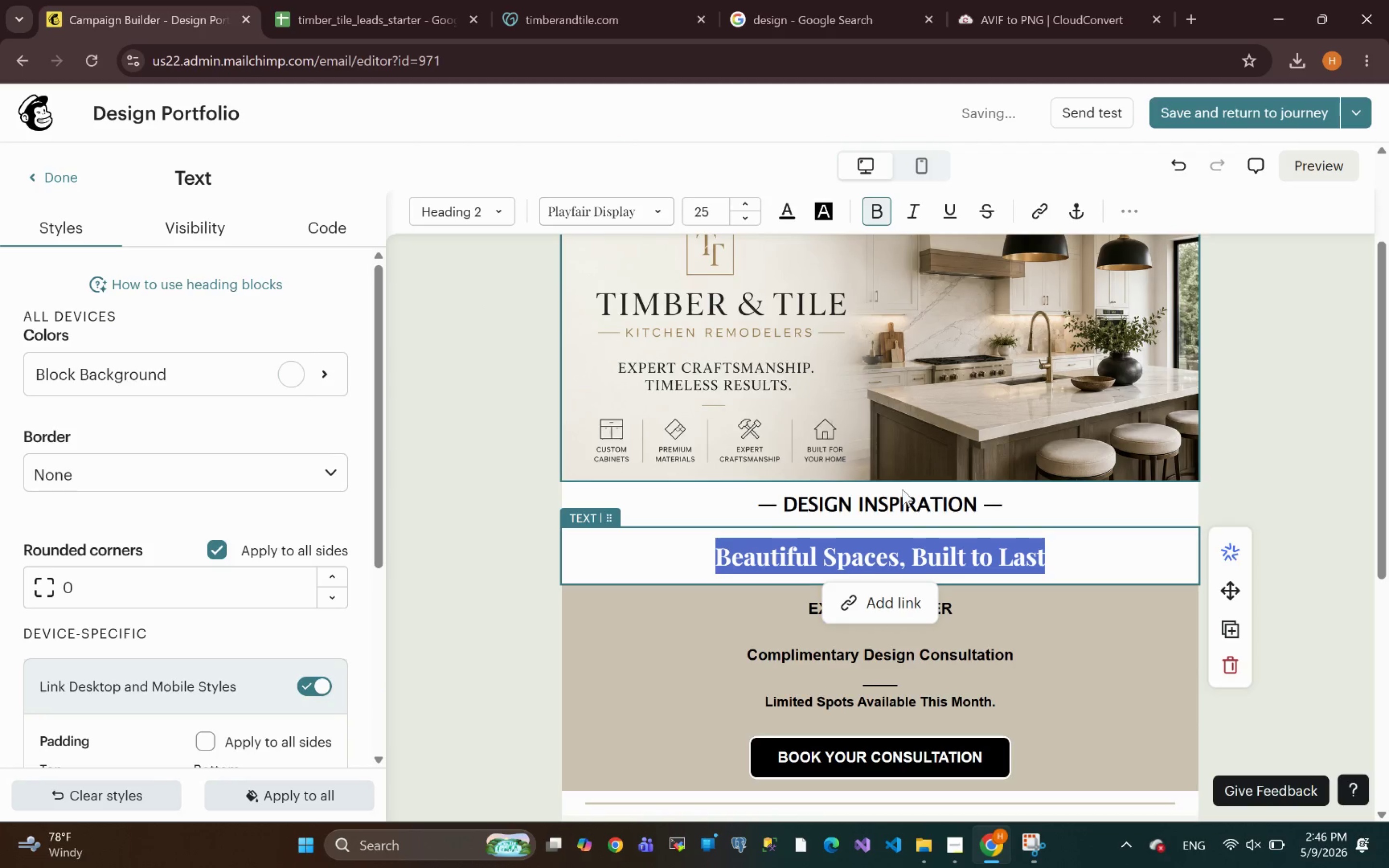 
left_click([916, 564])
 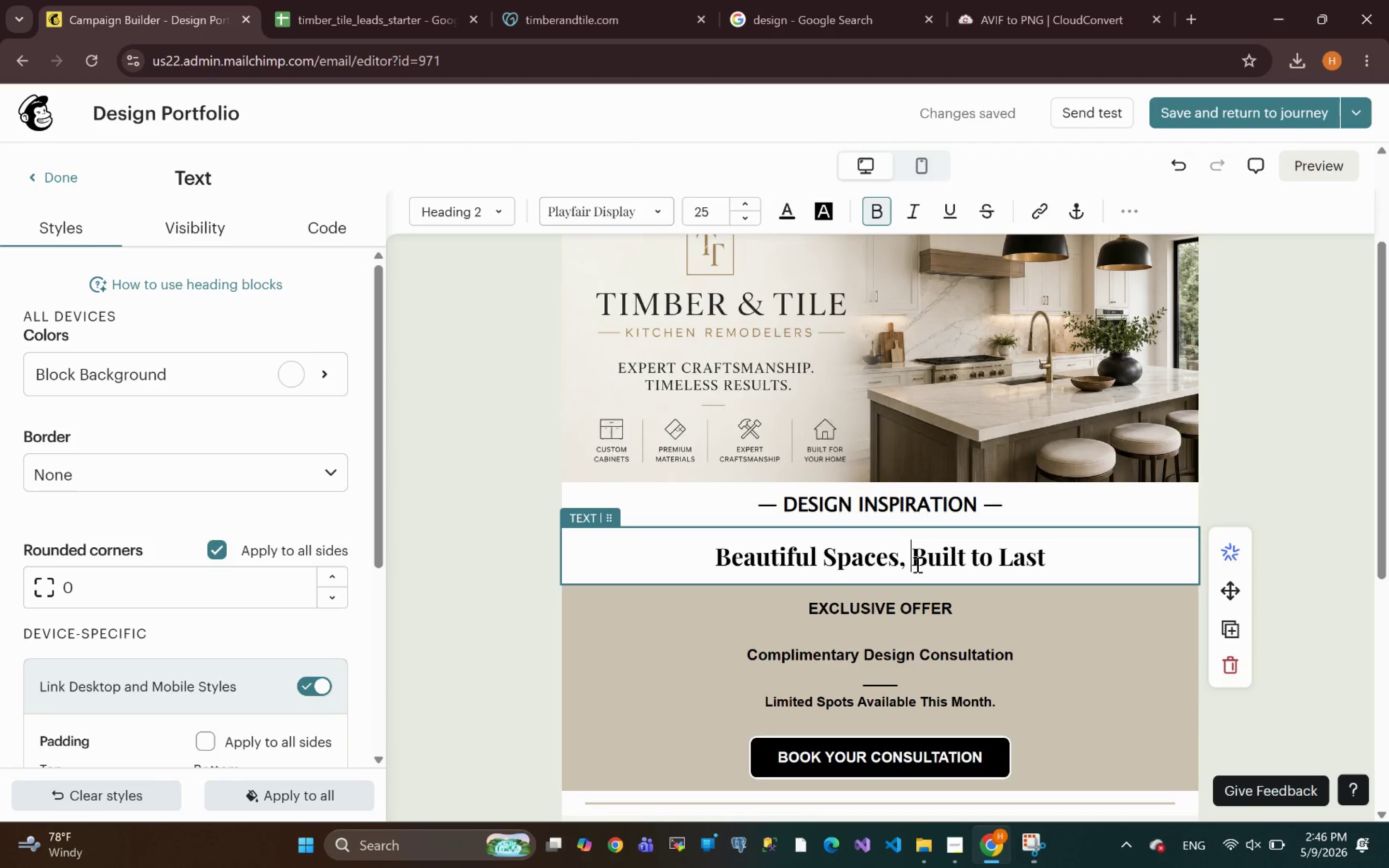 
key(Enter)
 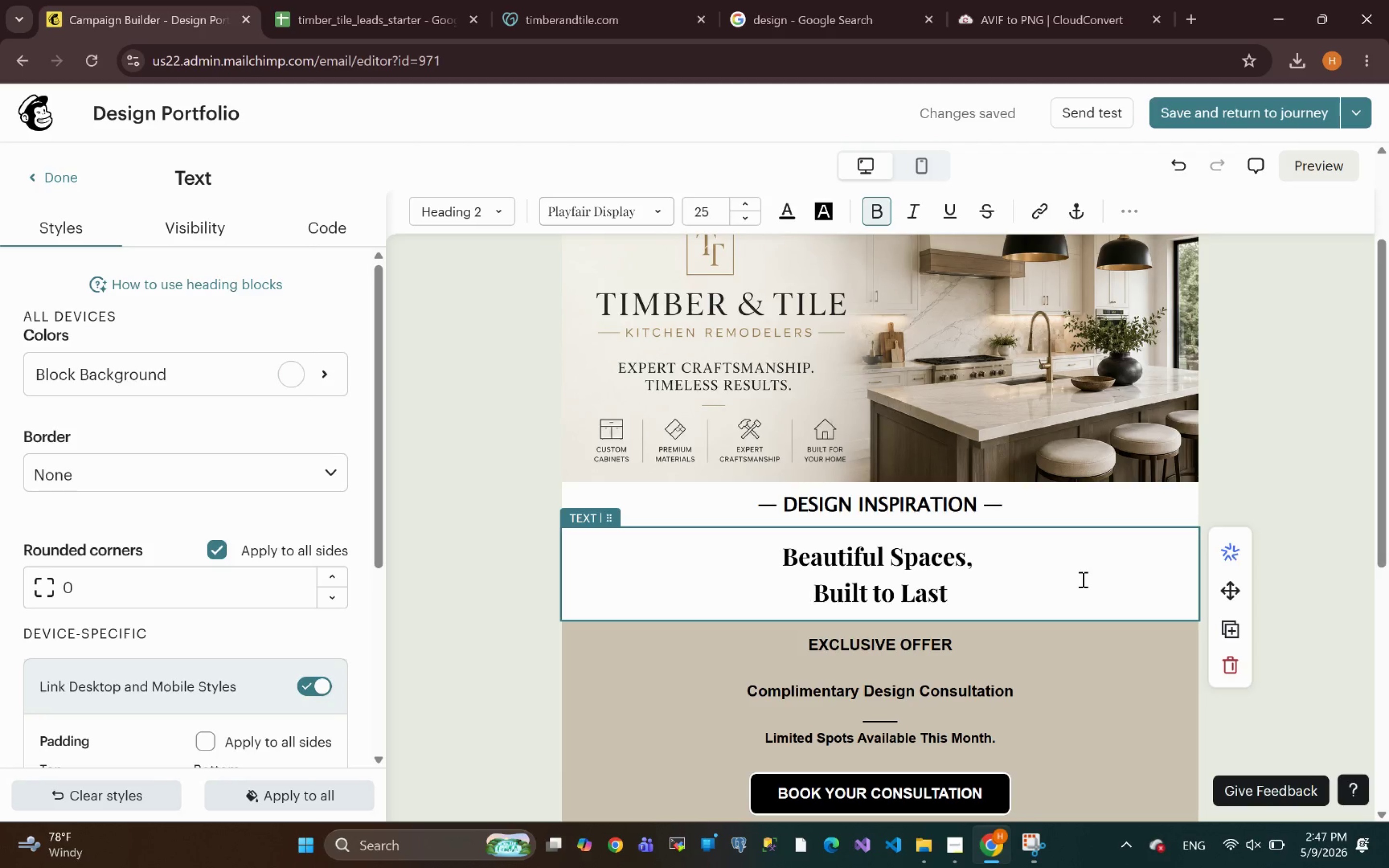 
wait(23.62)
 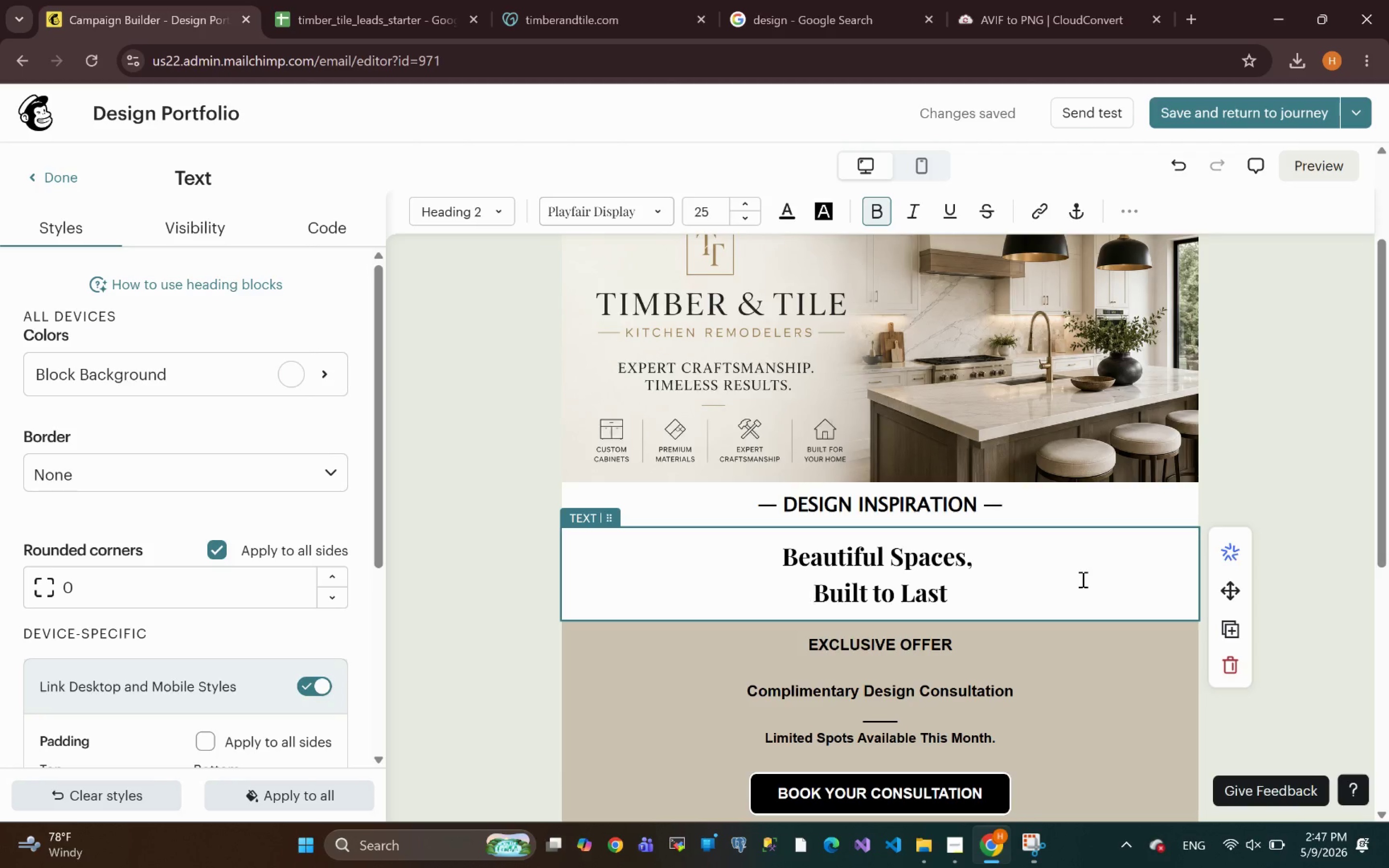 
left_click([992, 678])
 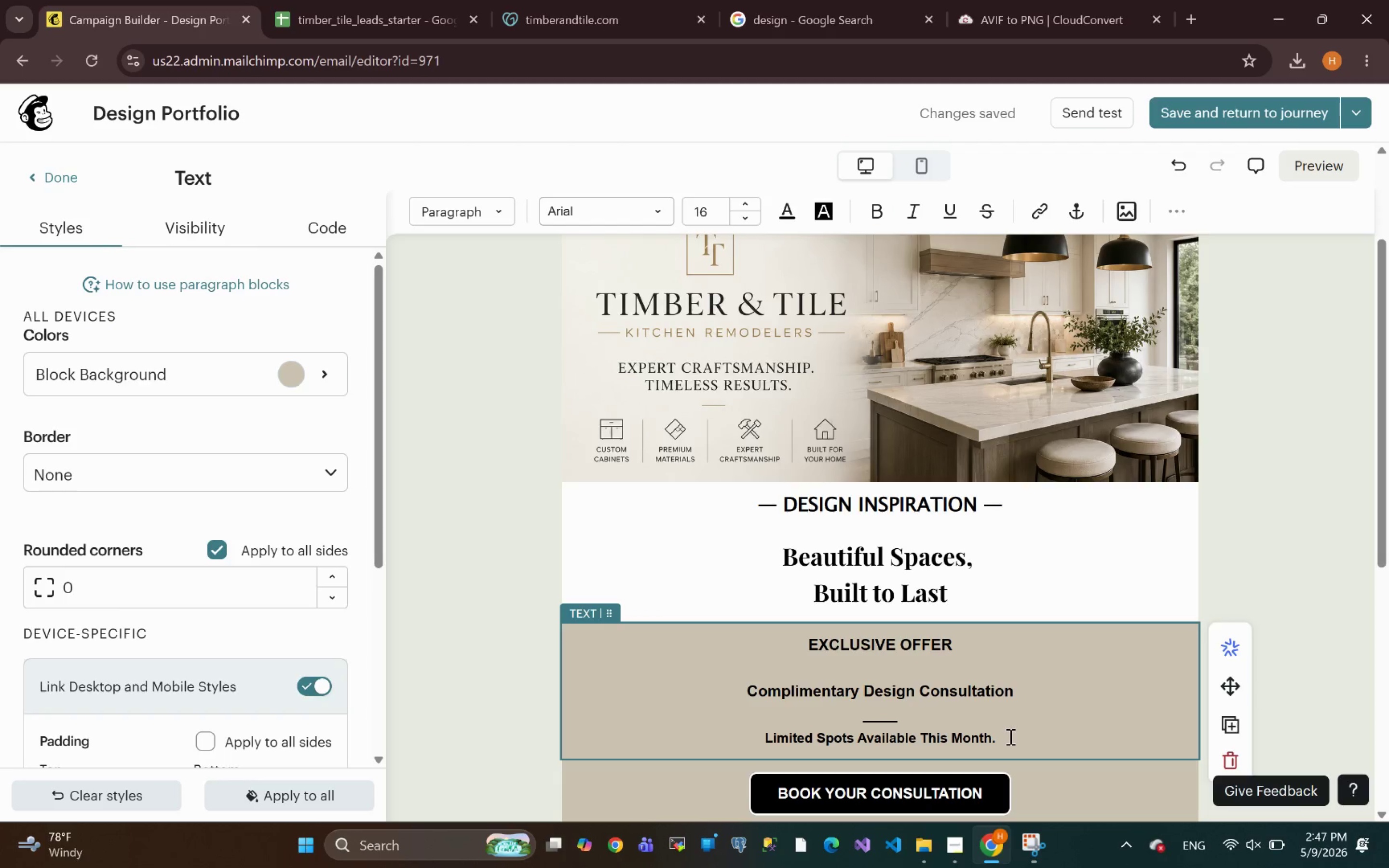 
left_click_drag(start_coordinate=[1009, 738], to_coordinate=[730, 651])
 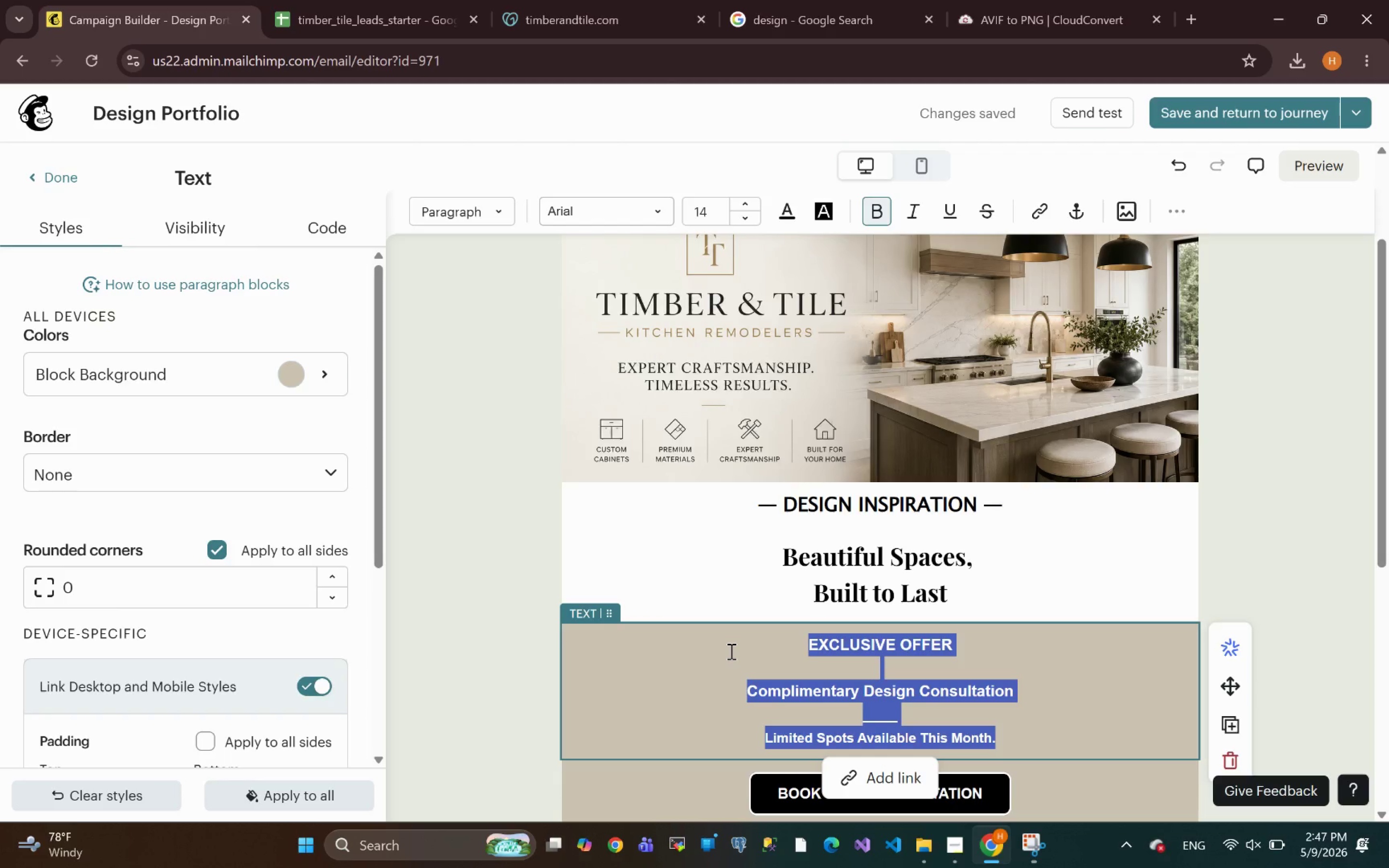 
type(Expl)
 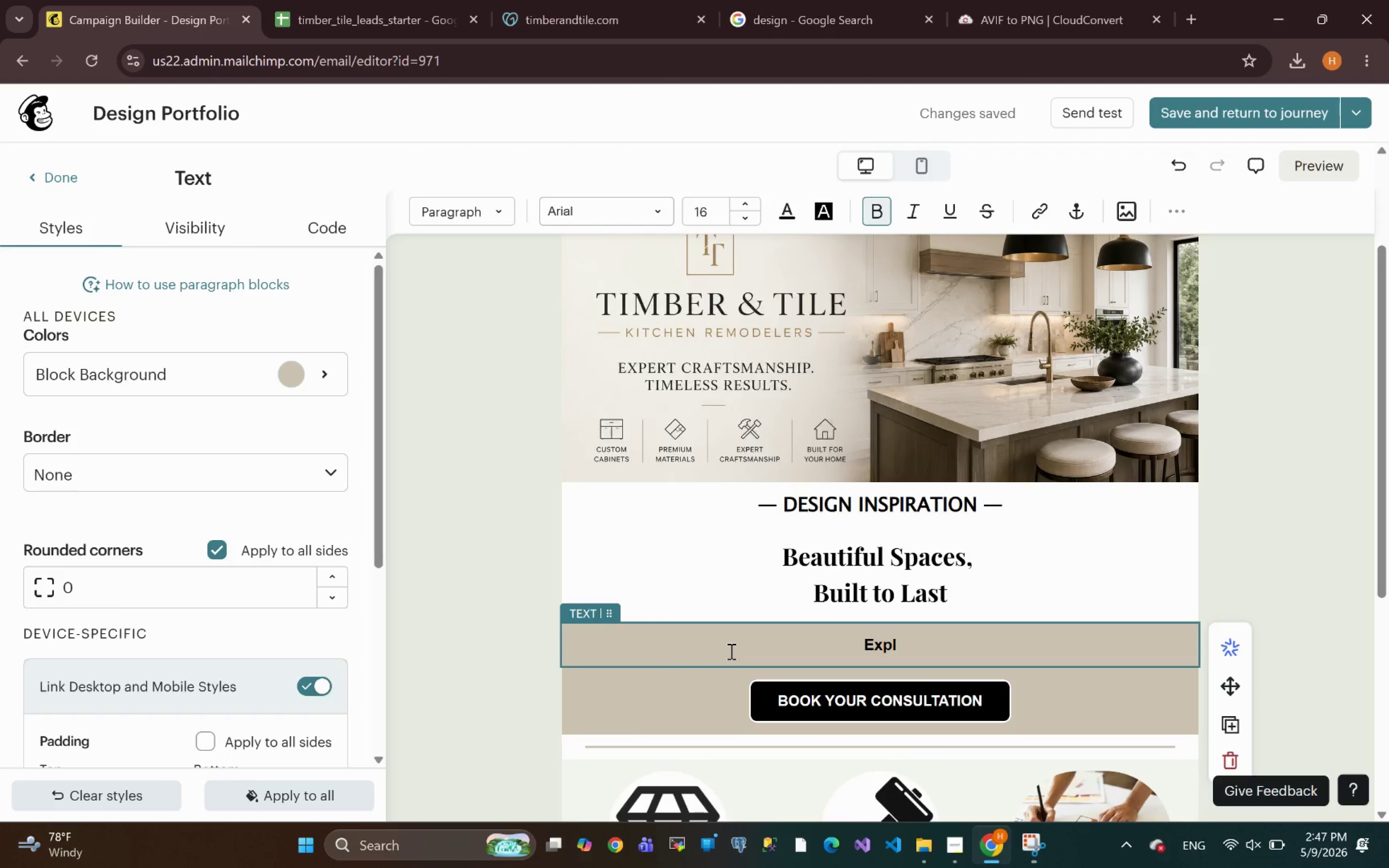 
wait(5.4)
 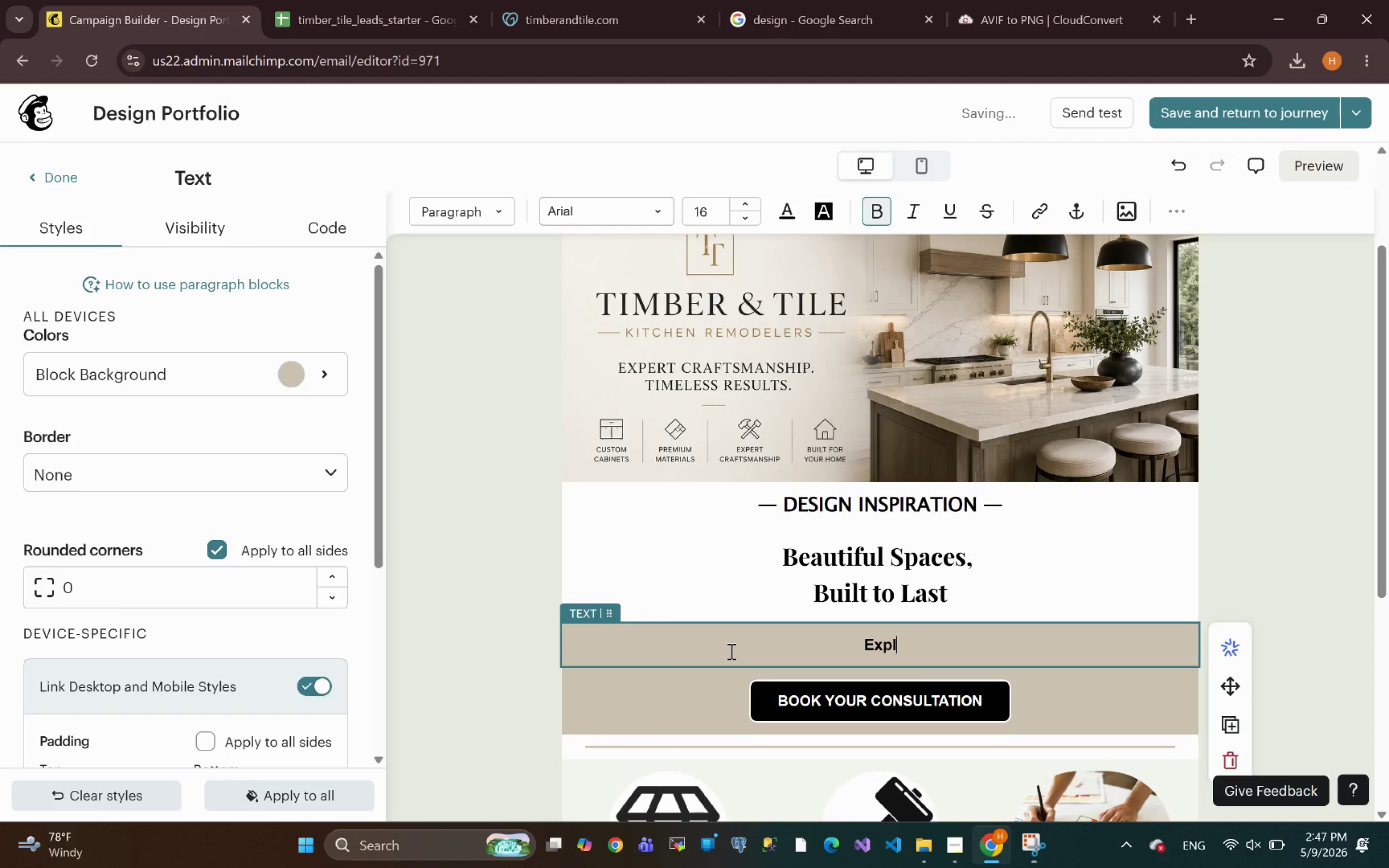 
type(ore )
 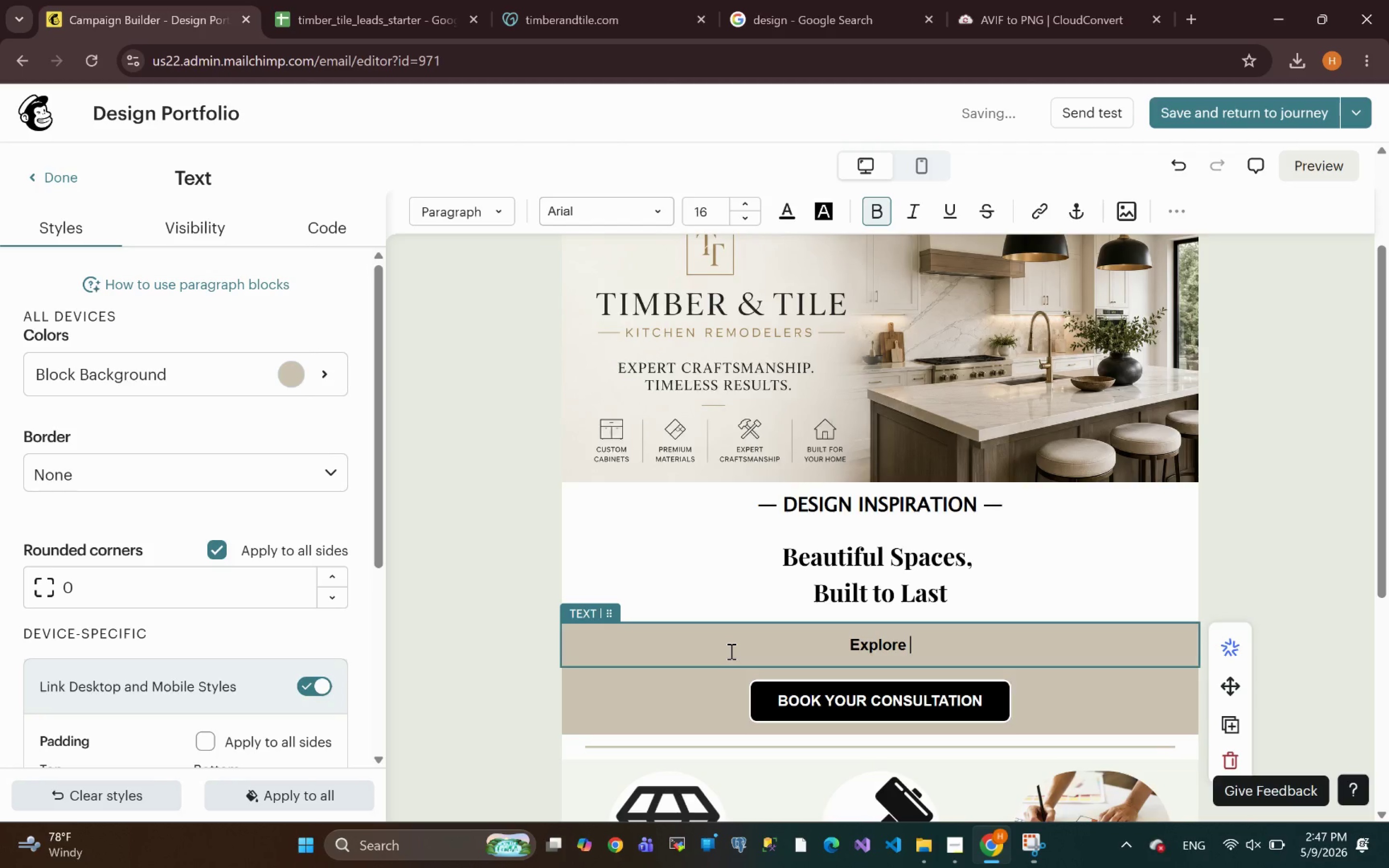 
wait(8.56)
 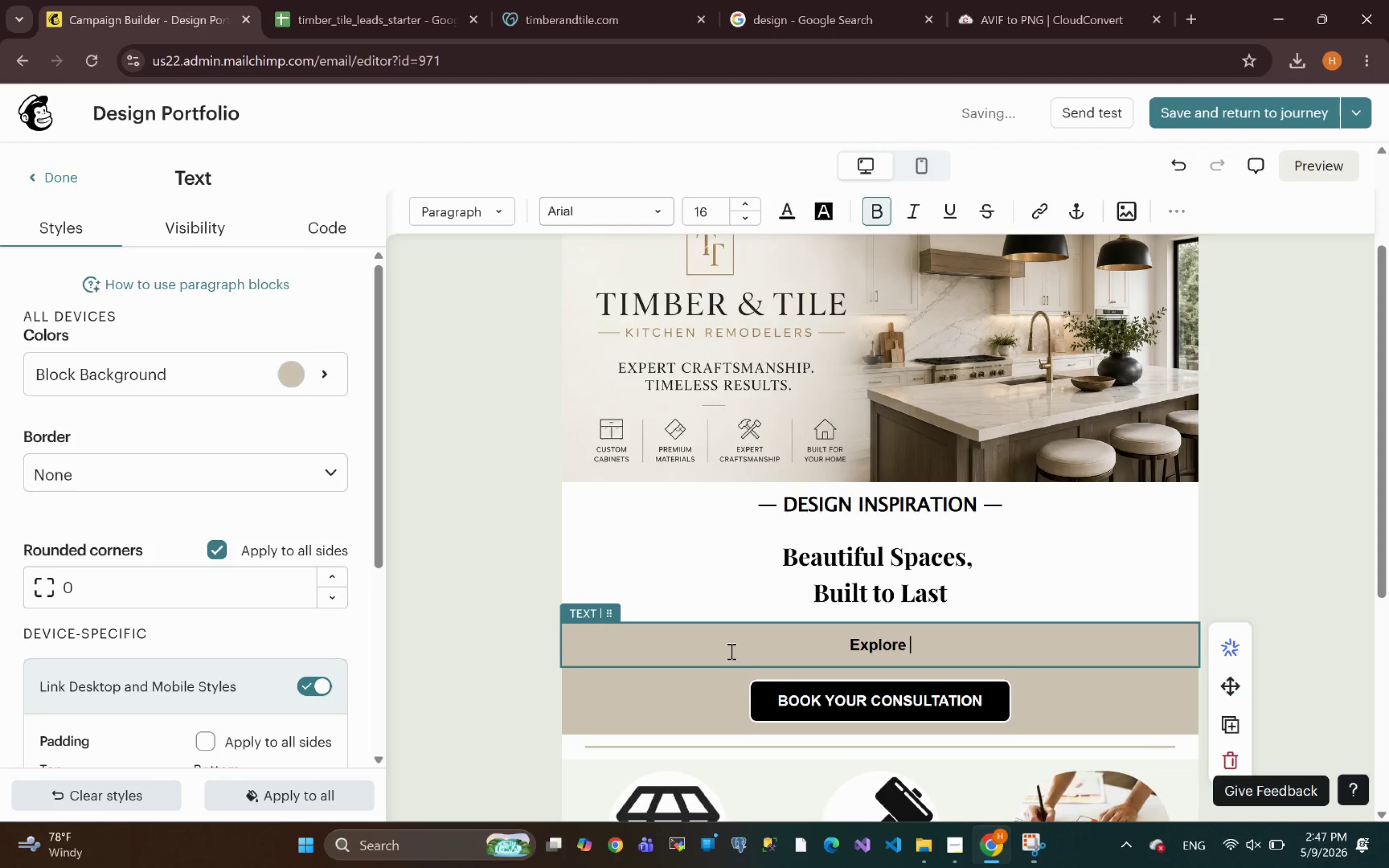 
type(some of our )
 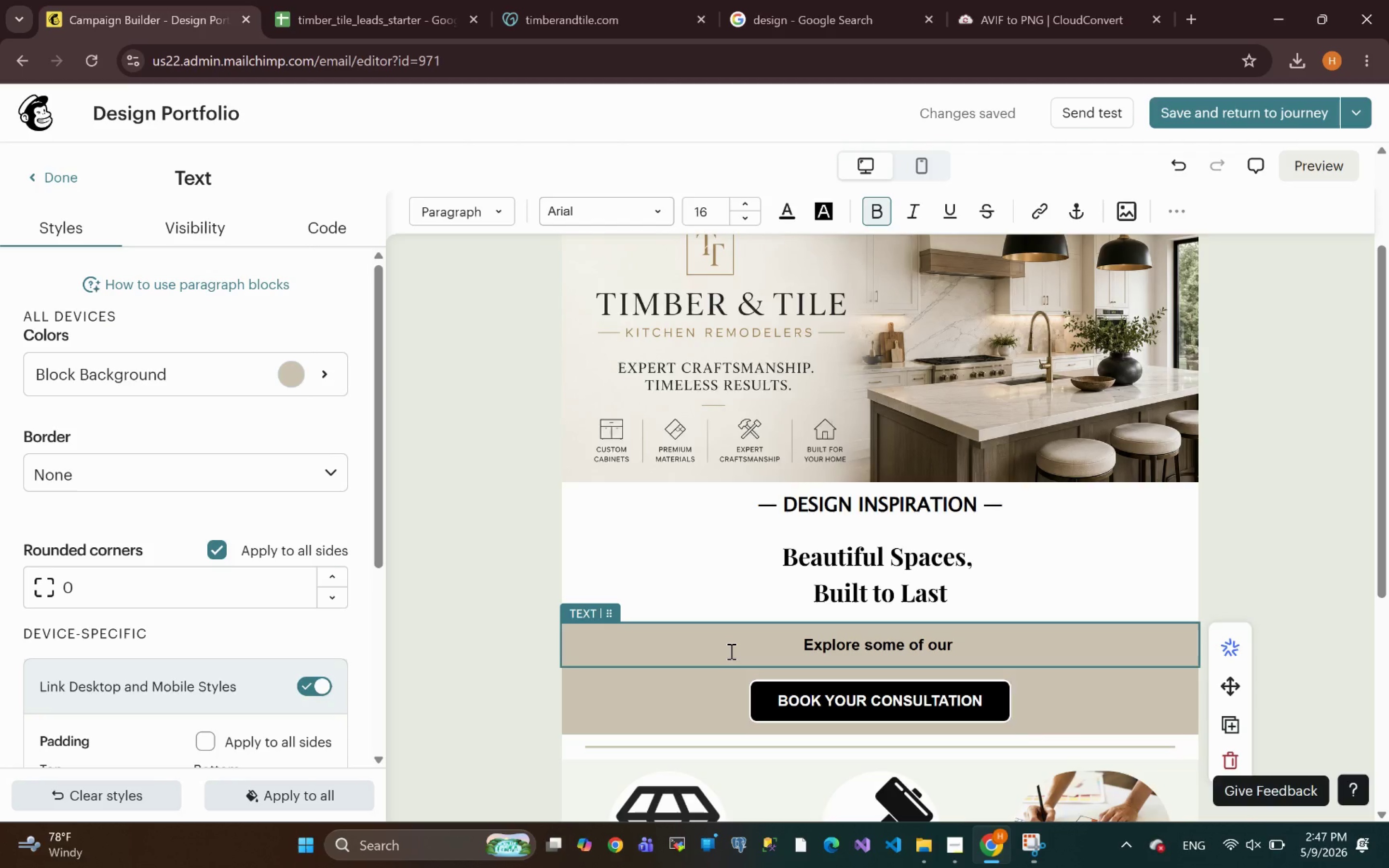 
wait(6.66)
 